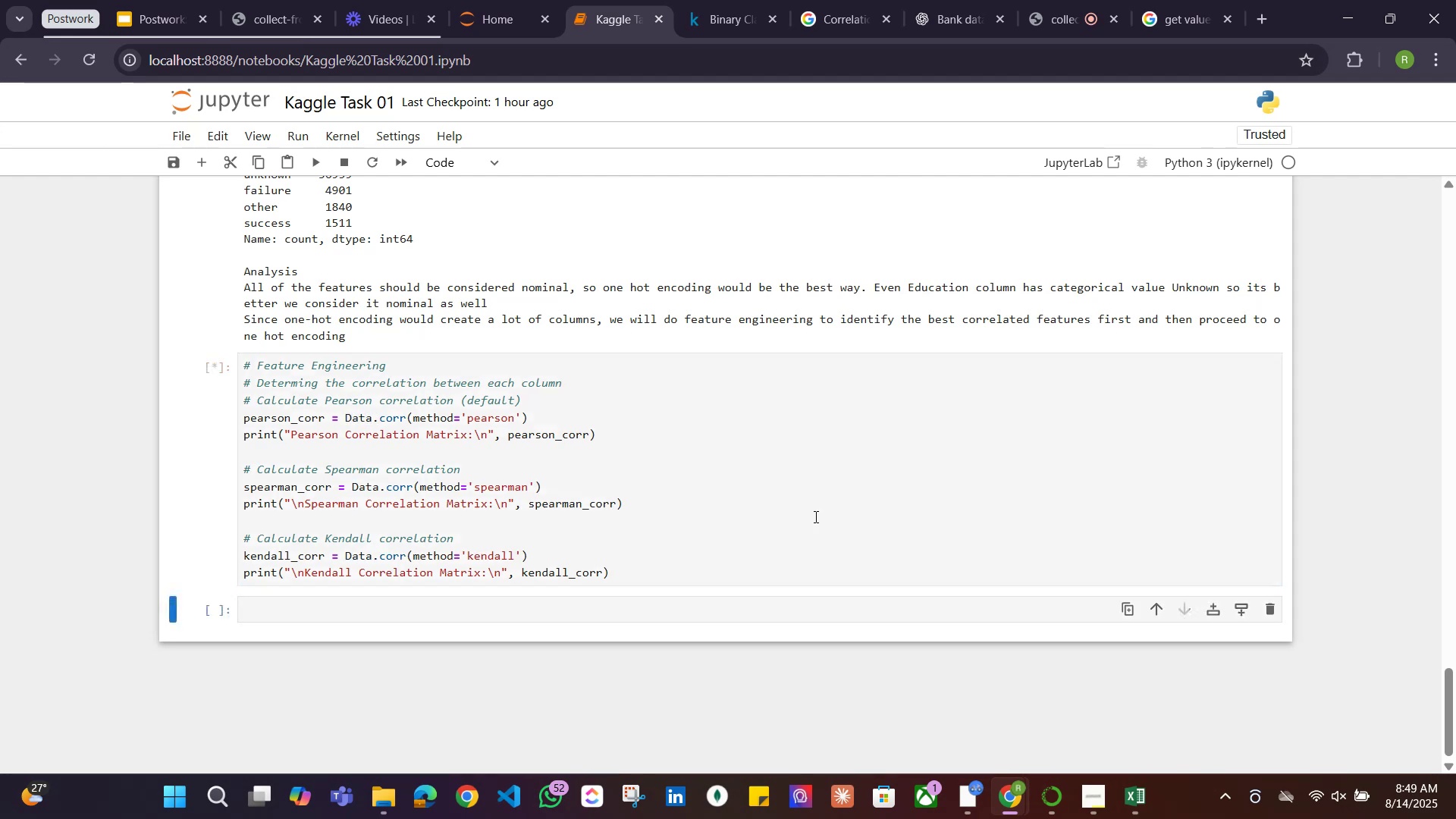 
key(Shift+Enter)
 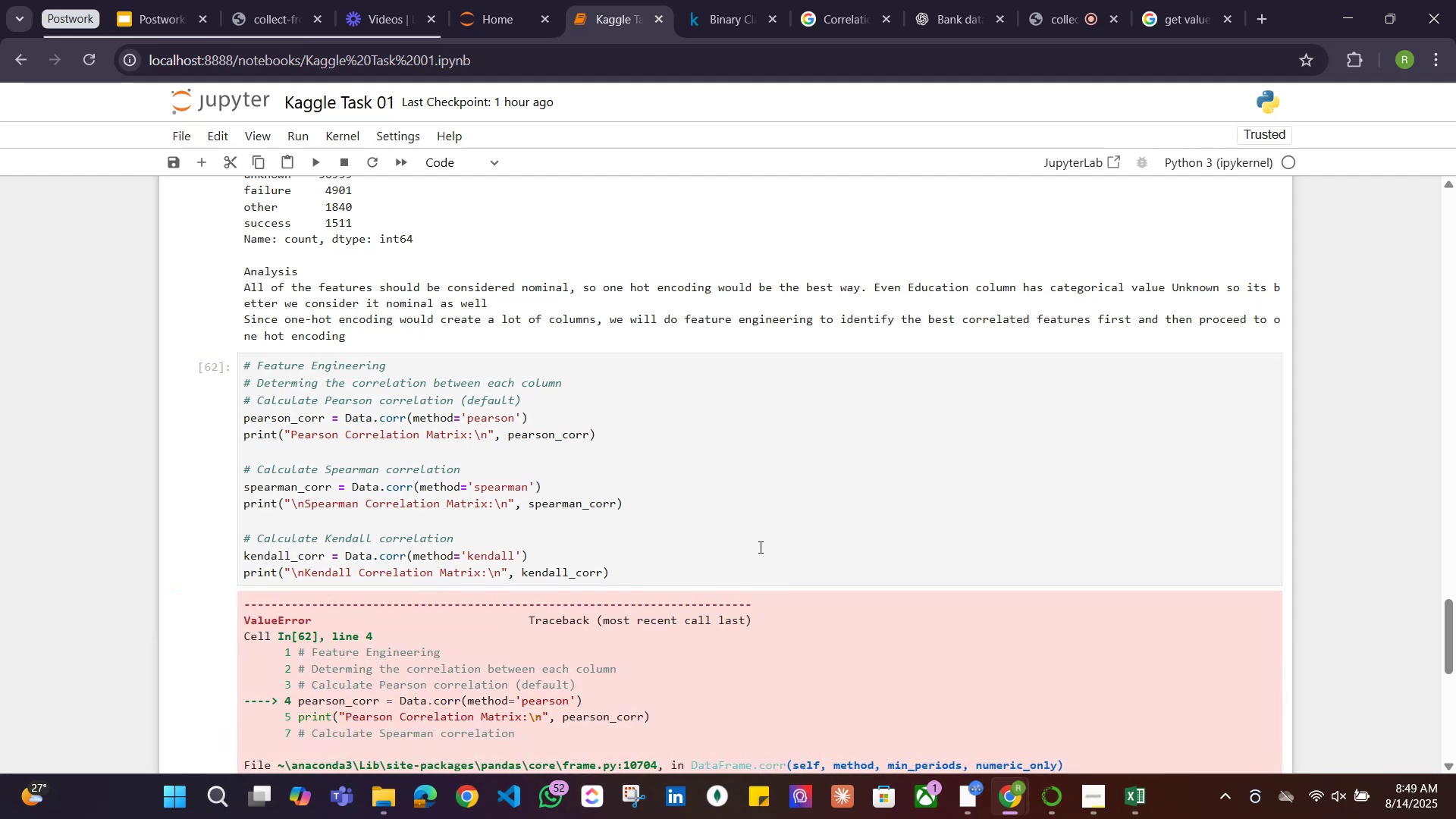 
scroll: coordinate [612, 503], scroll_direction: down, amount: 7.0
 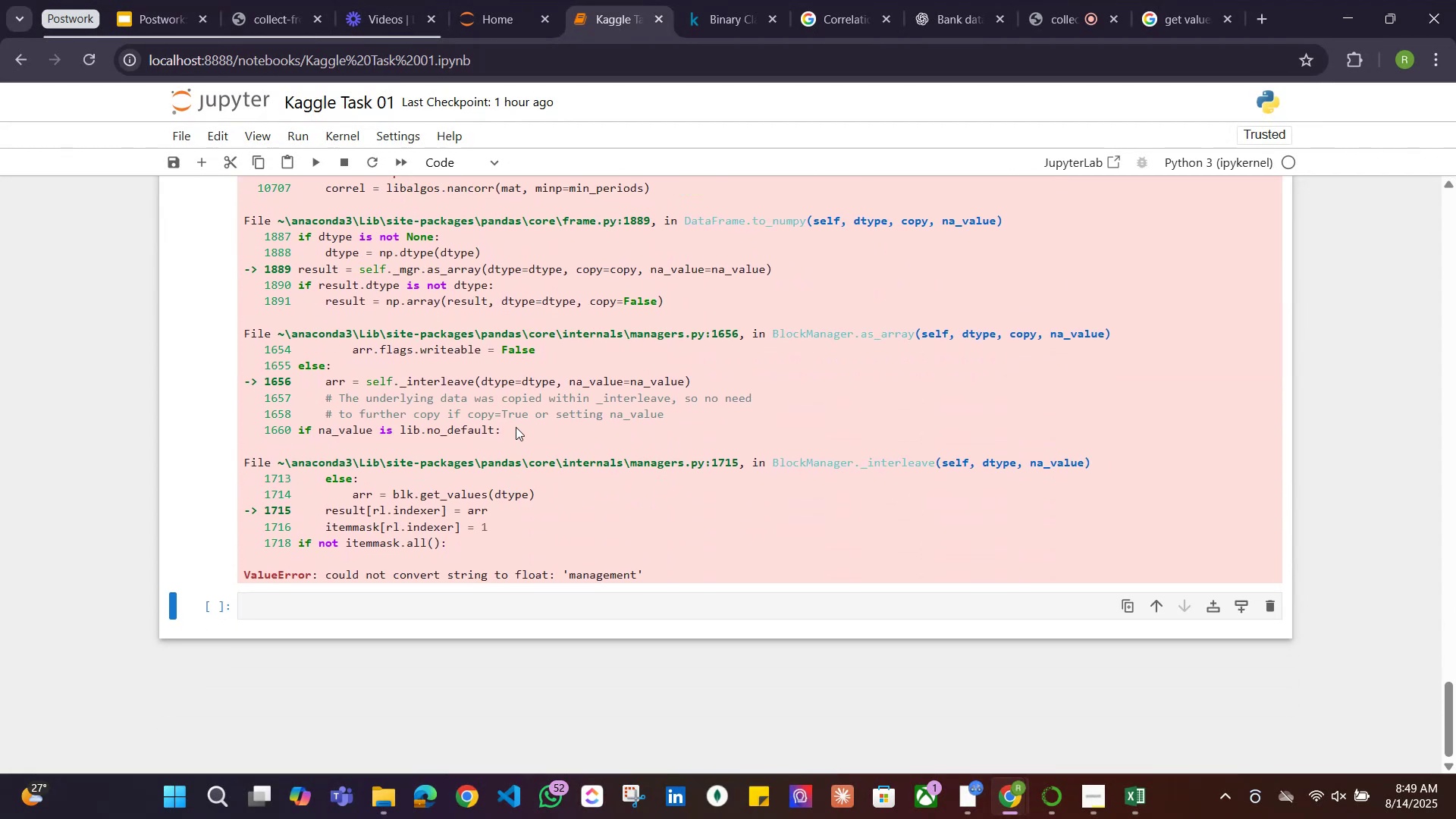 
scroll: coordinate [544, 415], scroll_direction: up, amount: 26.0
 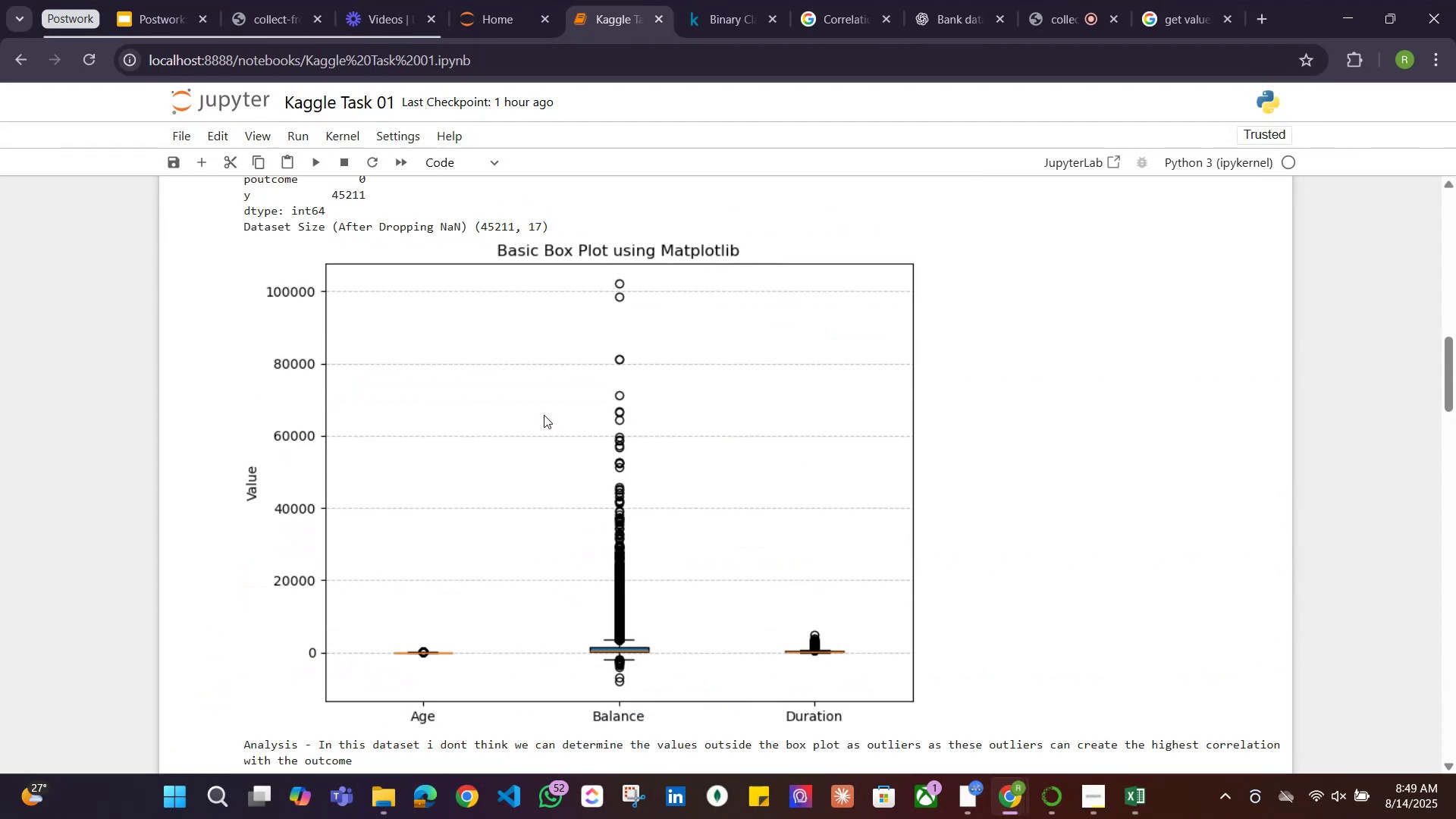 
scroll: coordinate [544, 415], scroll_direction: down, amount: 6.0
 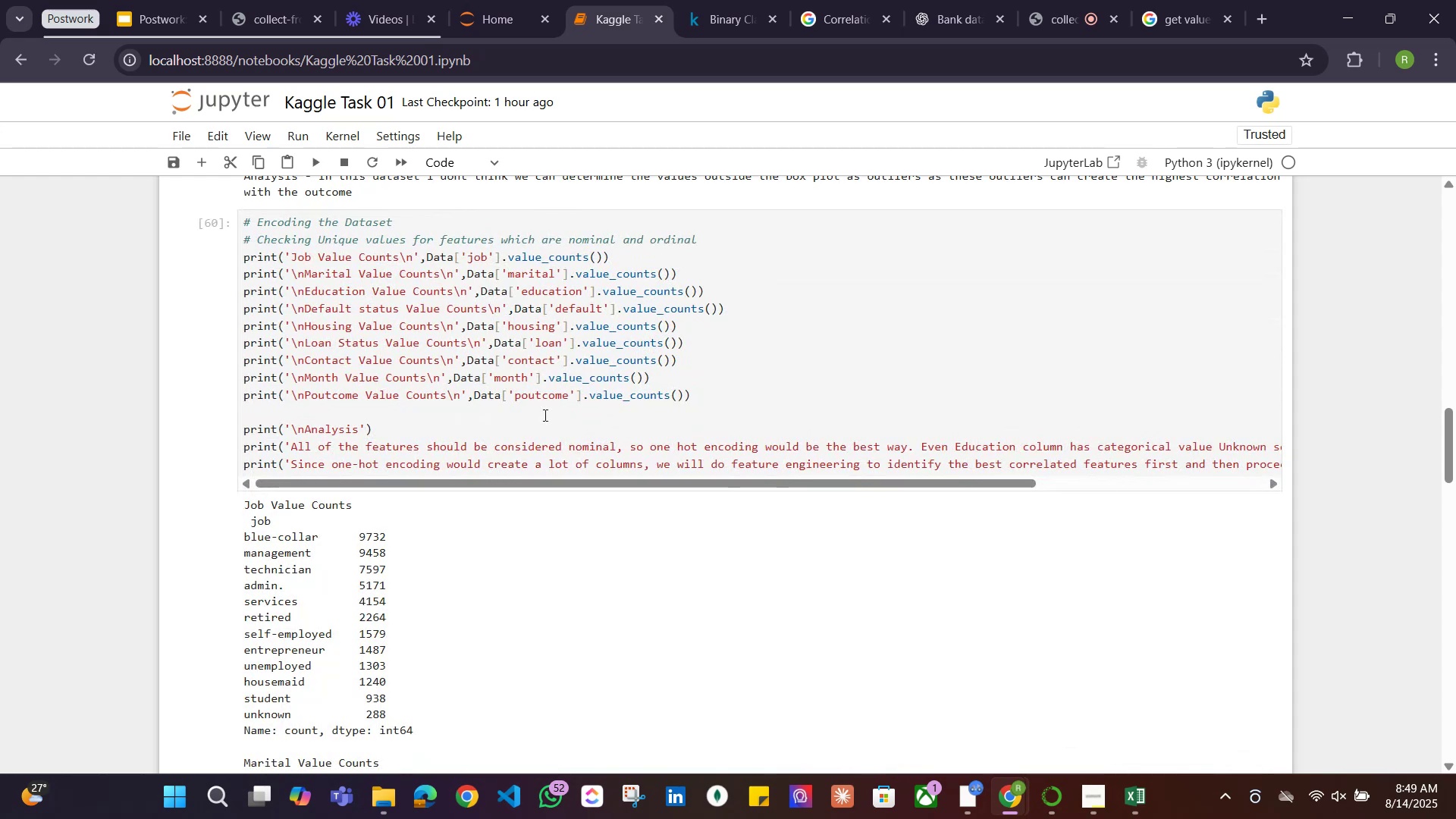 
scroll: coordinate [544, 415], scroll_direction: up, amount: 14.0
 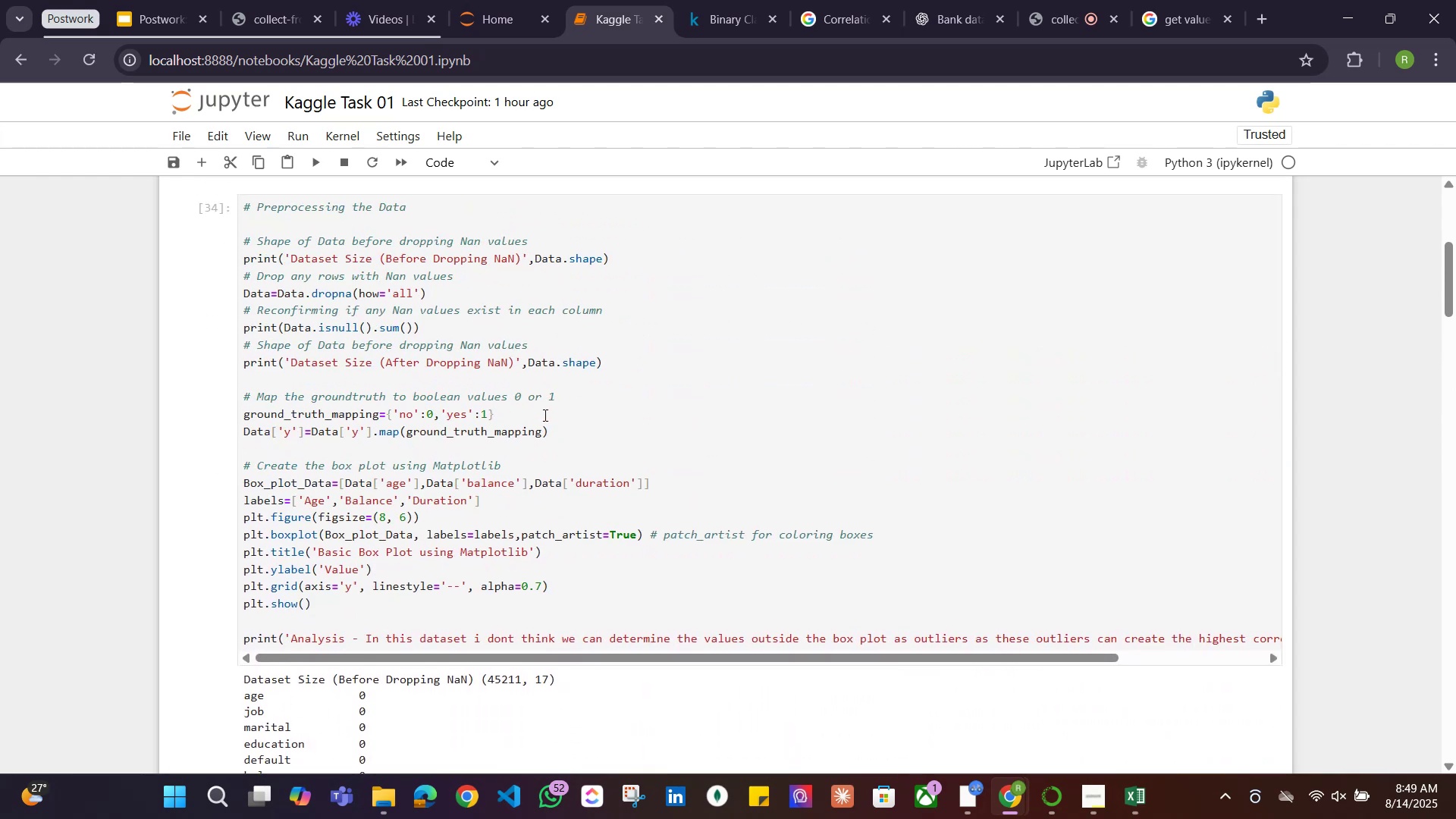 
scroll: coordinate [945, 454], scroll_direction: down, amount: 31.0
 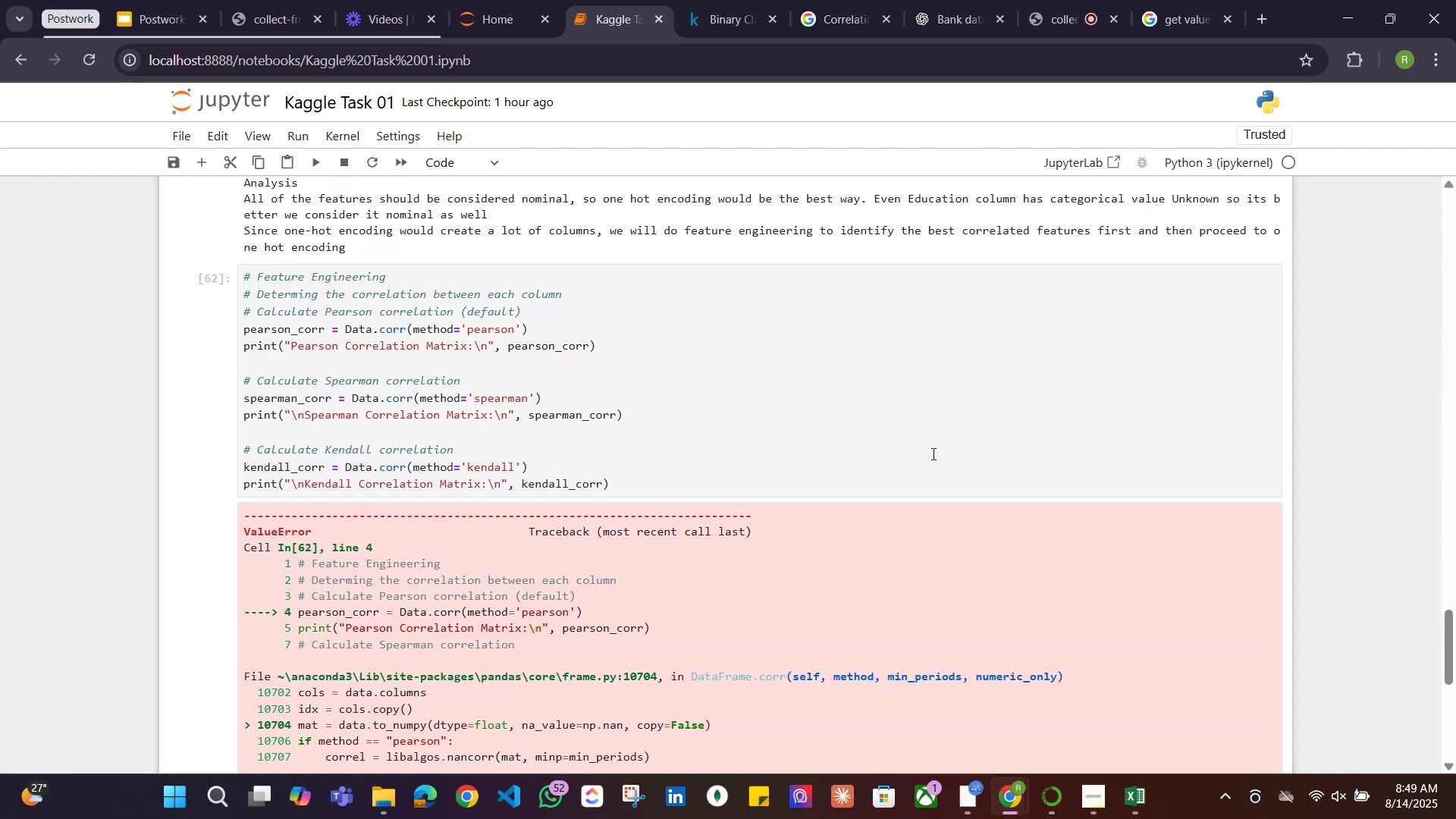 
scroll: coordinate [844, 438], scroll_direction: up, amount: 2.0
 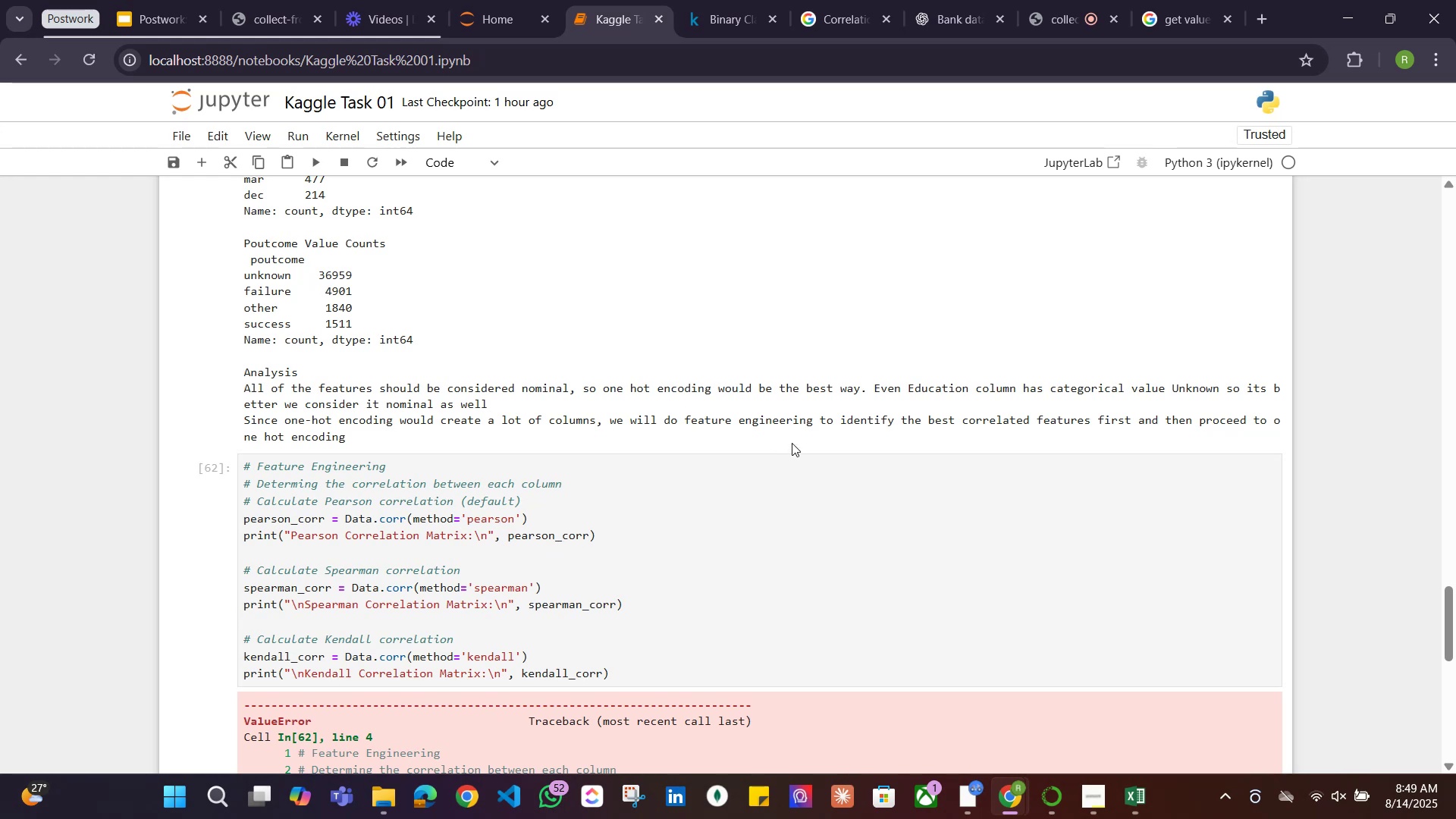 
wait(5.56)
 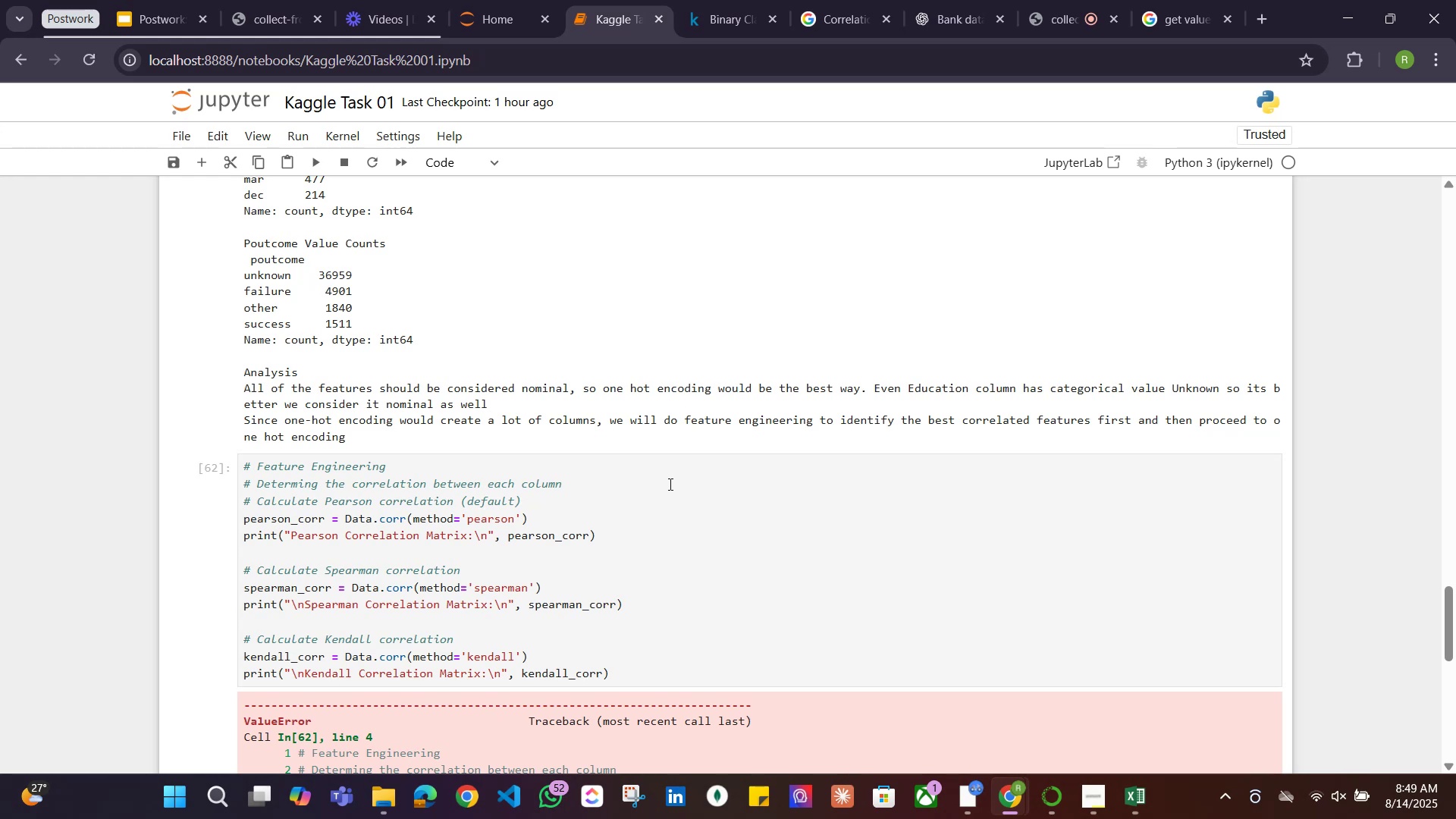 
left_click_drag(start_coordinate=[717, 489], to_coordinate=[721, 490])
 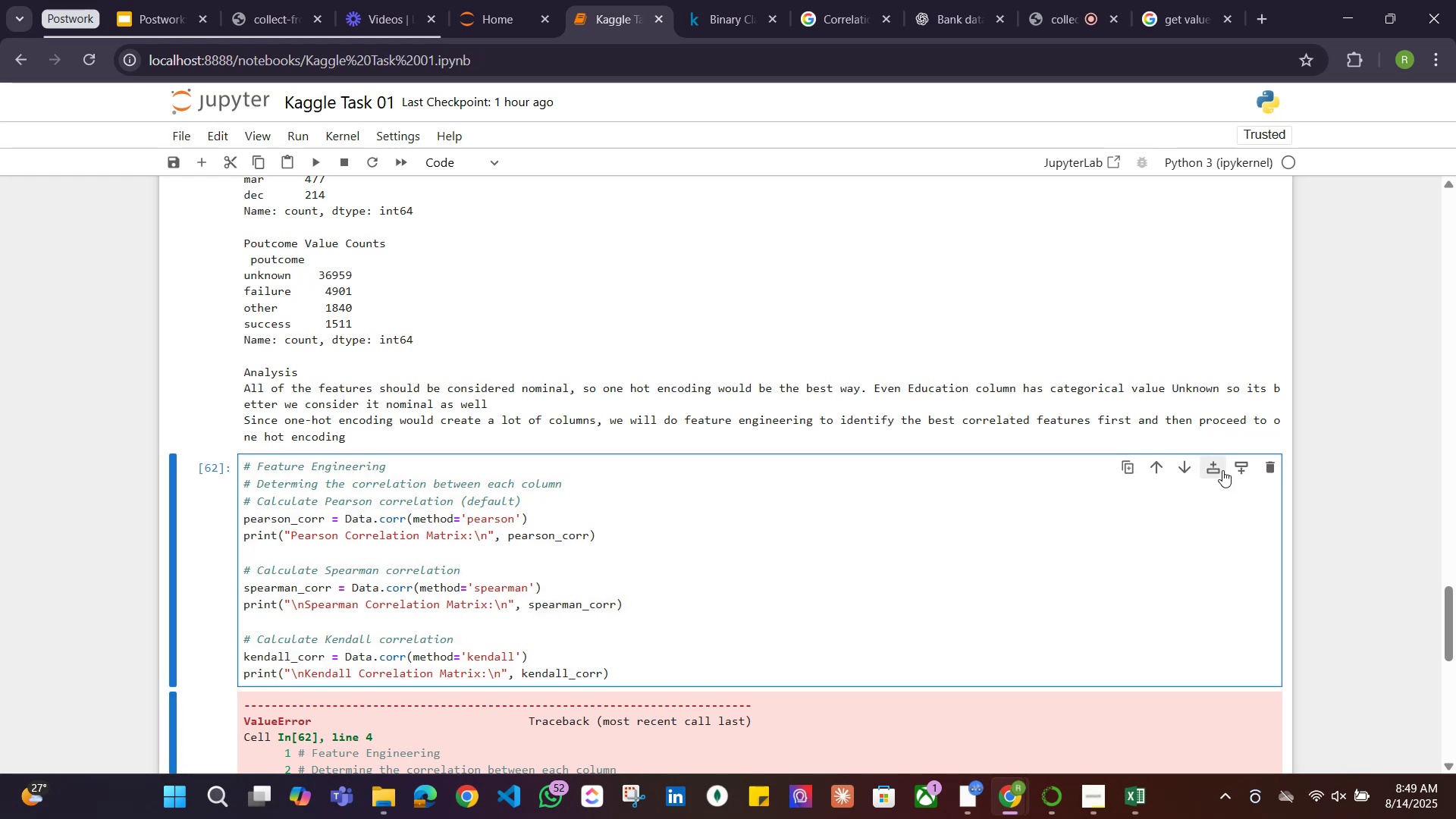 
left_click([1216, 463])
 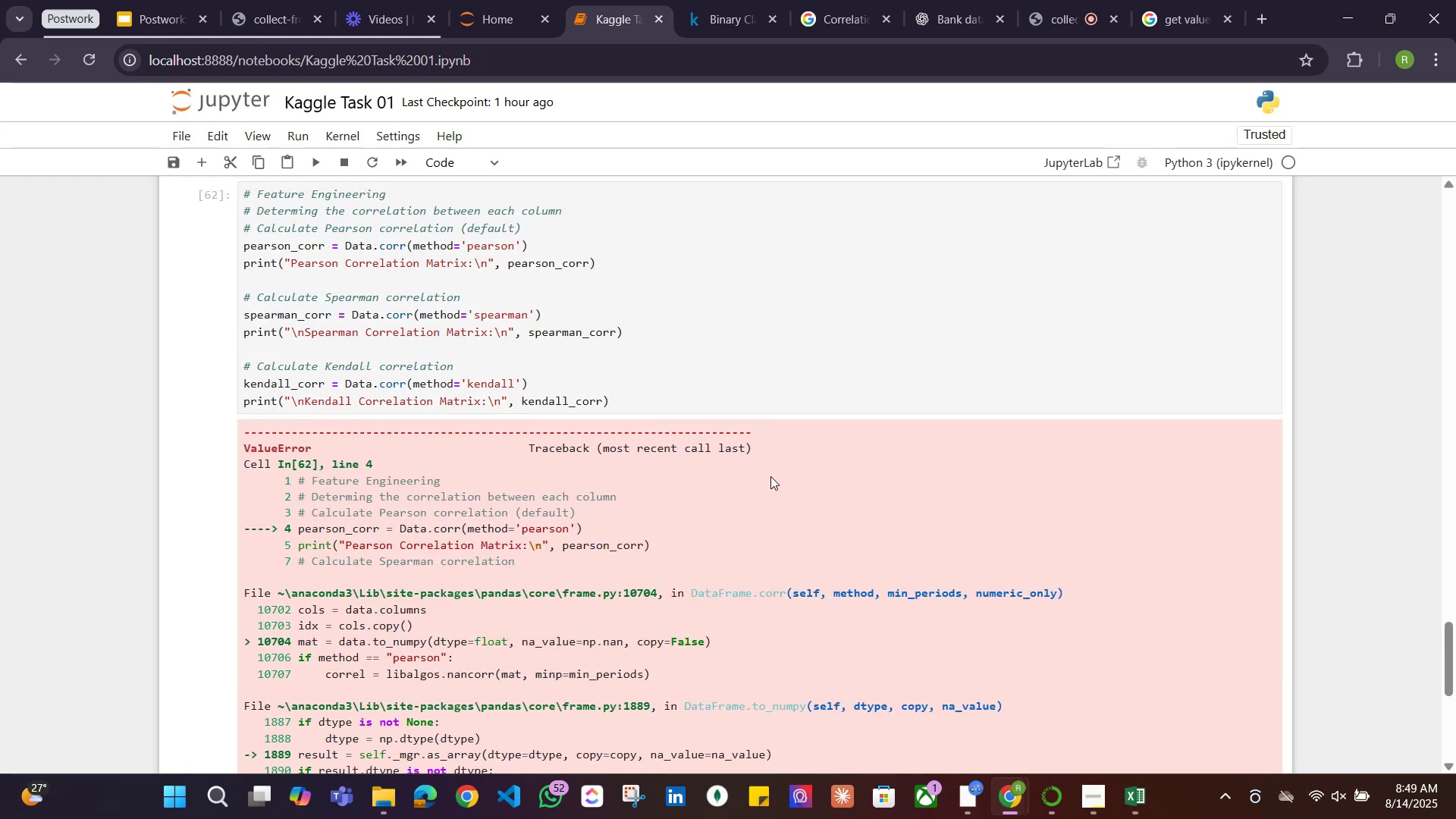 
scroll: coordinate [825, 469], scroll_direction: up, amount: 5.0
 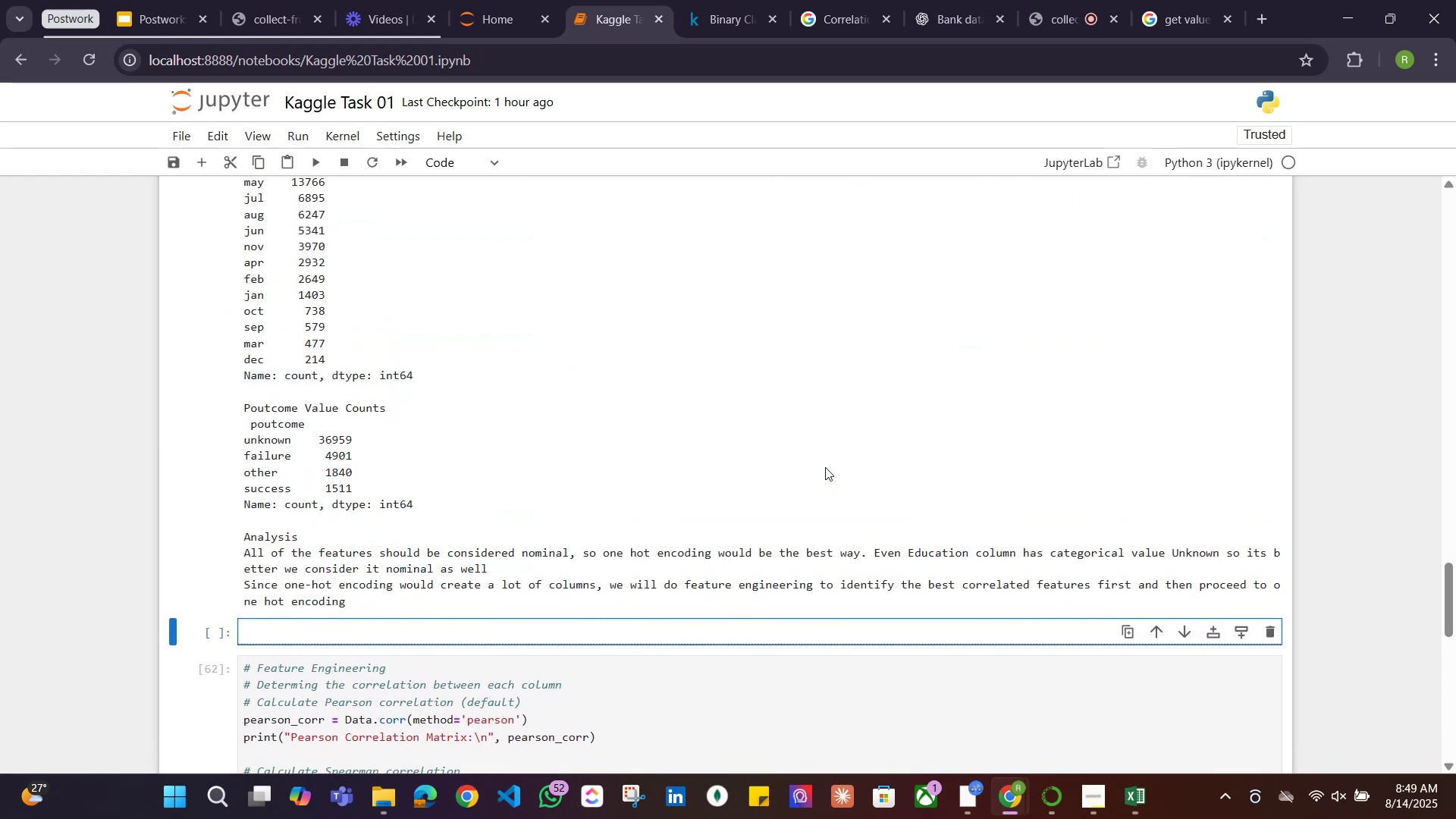 
scroll: coordinate [824, 467], scroll_direction: down, amount: 3.0
 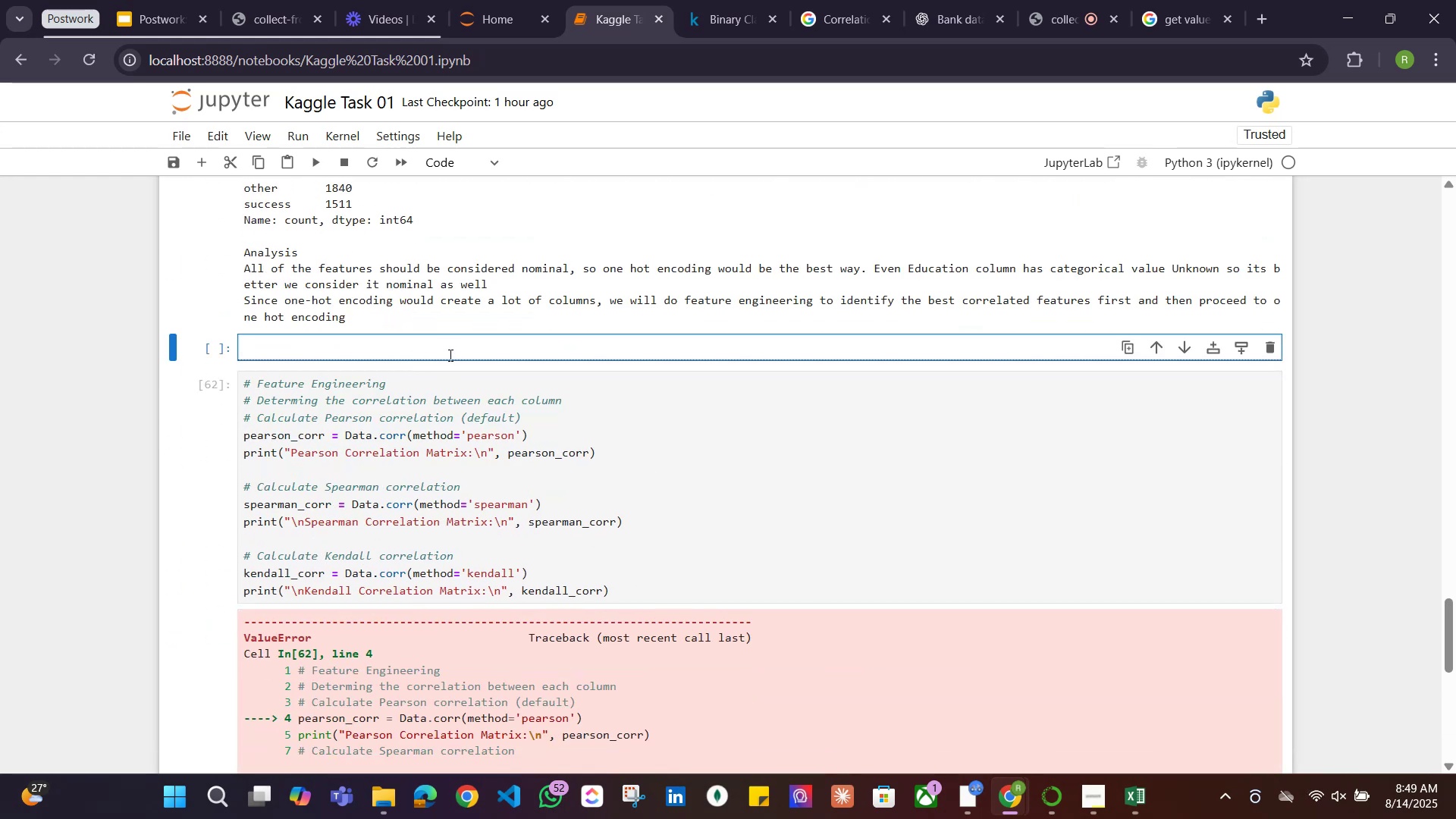 
left_click([449, 353])
 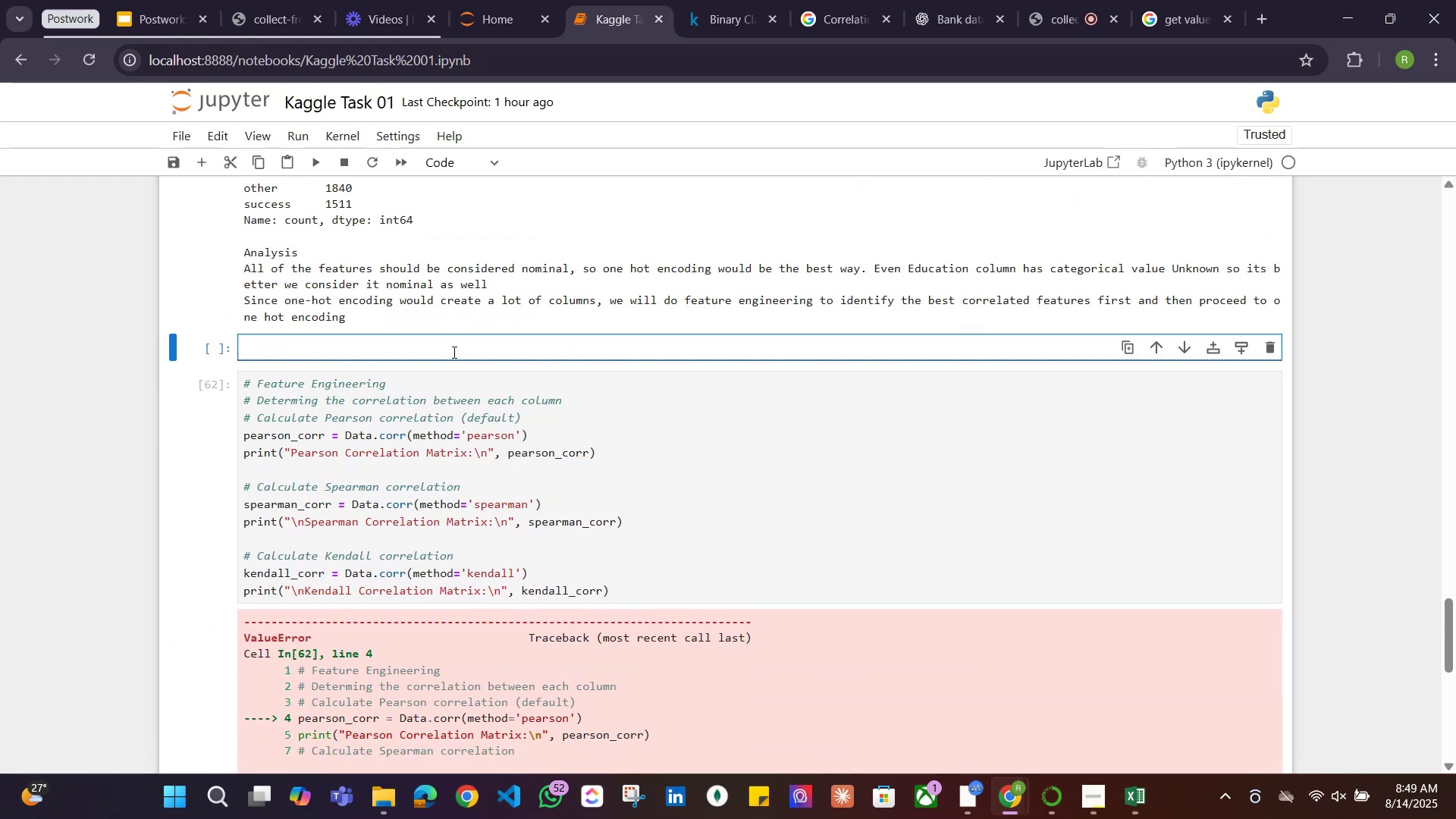 
type(Daa)
key(Backspace)
type(ta.head())
 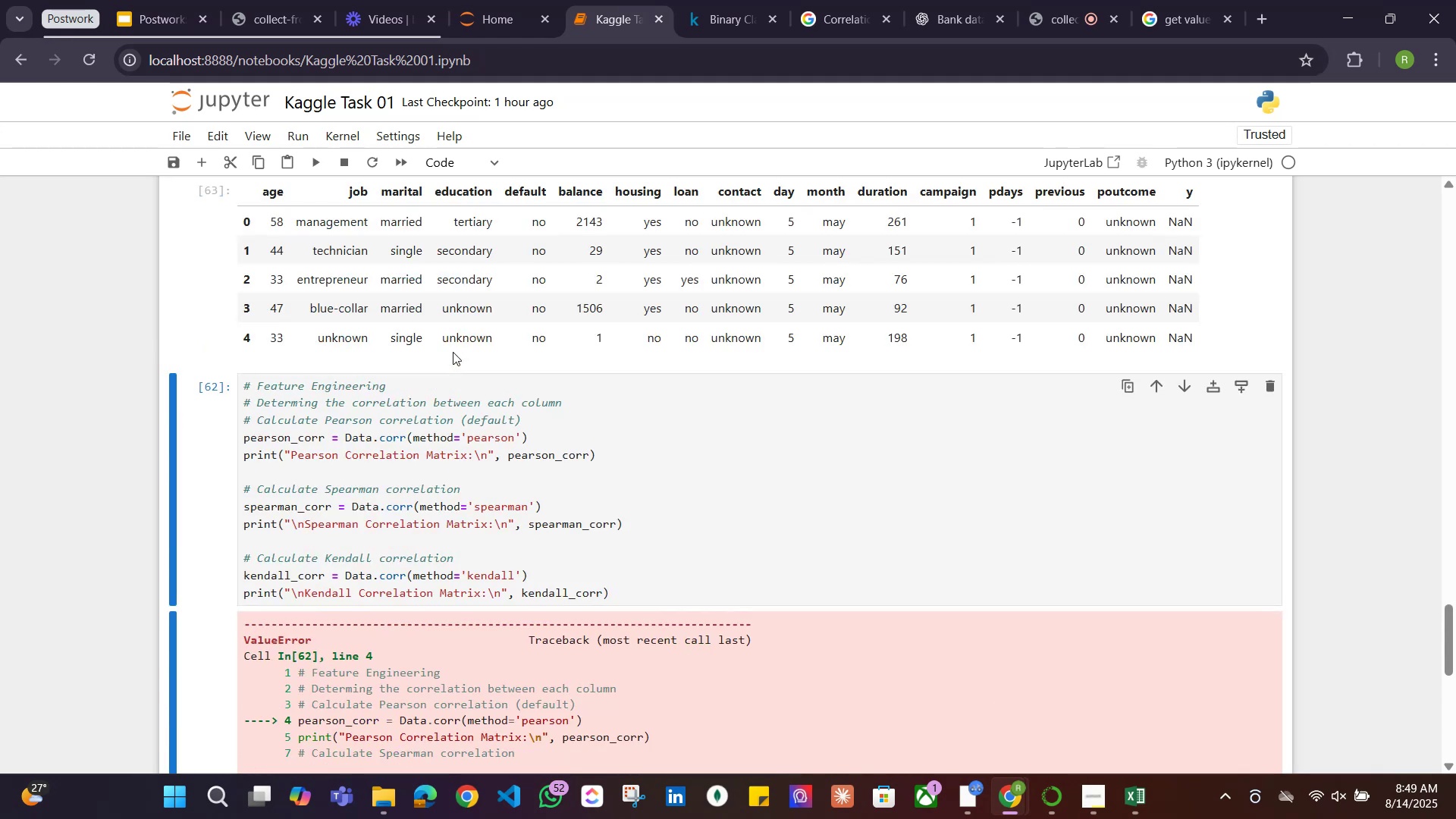 
 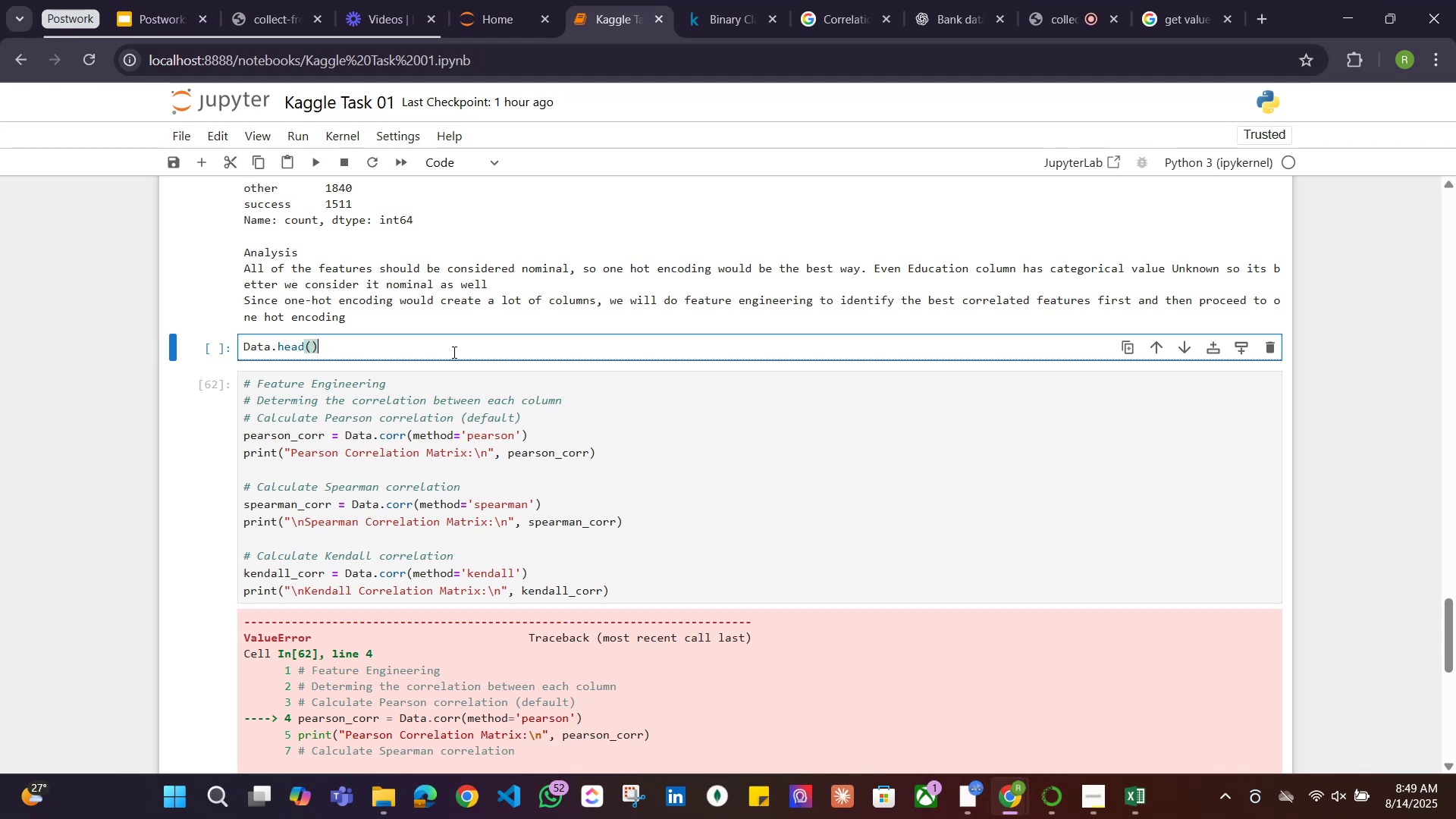 
key(Shift+Enter)
 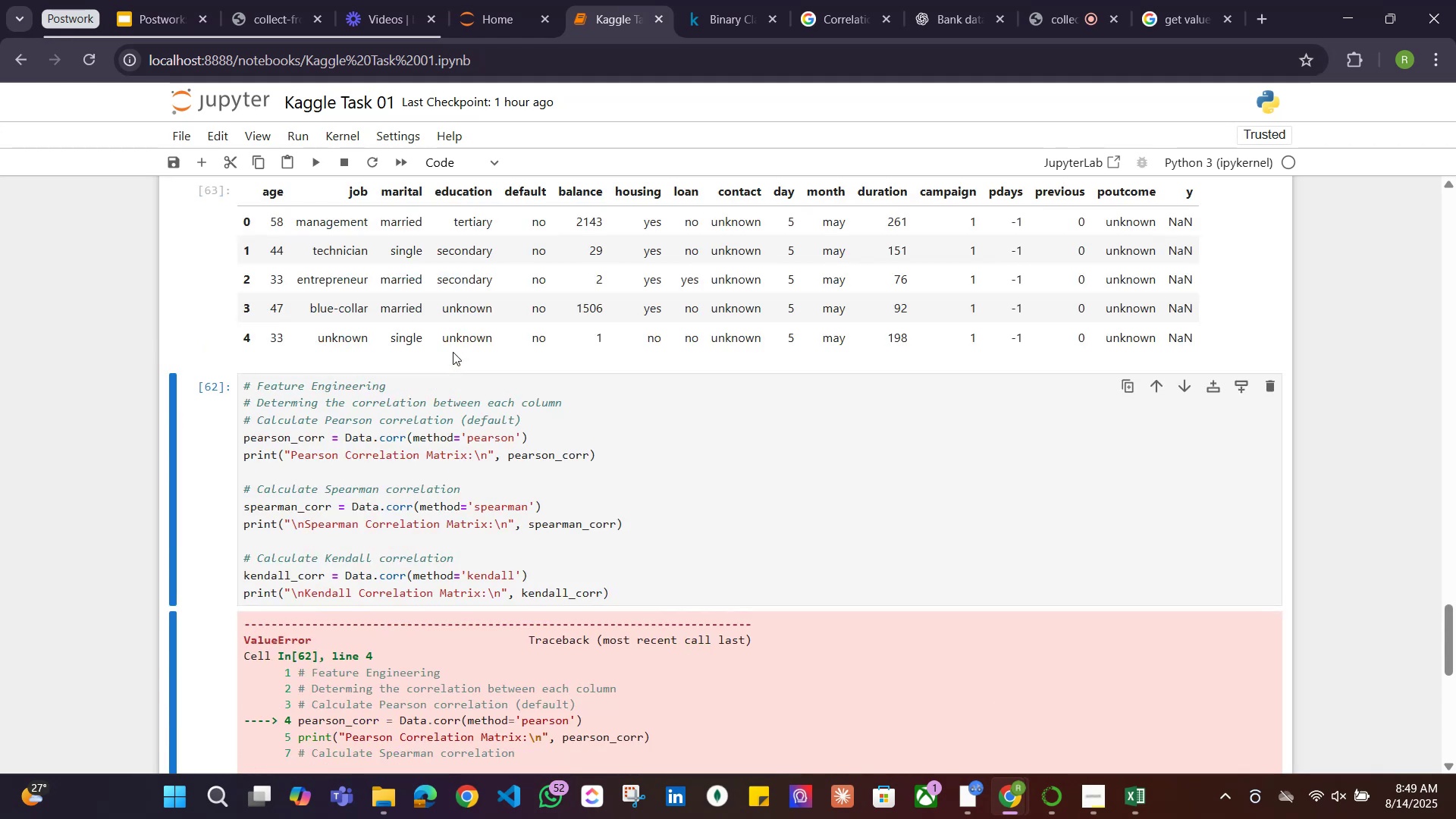 
scroll: coordinate [453, 352], scroll_direction: up, amount: 3.0
 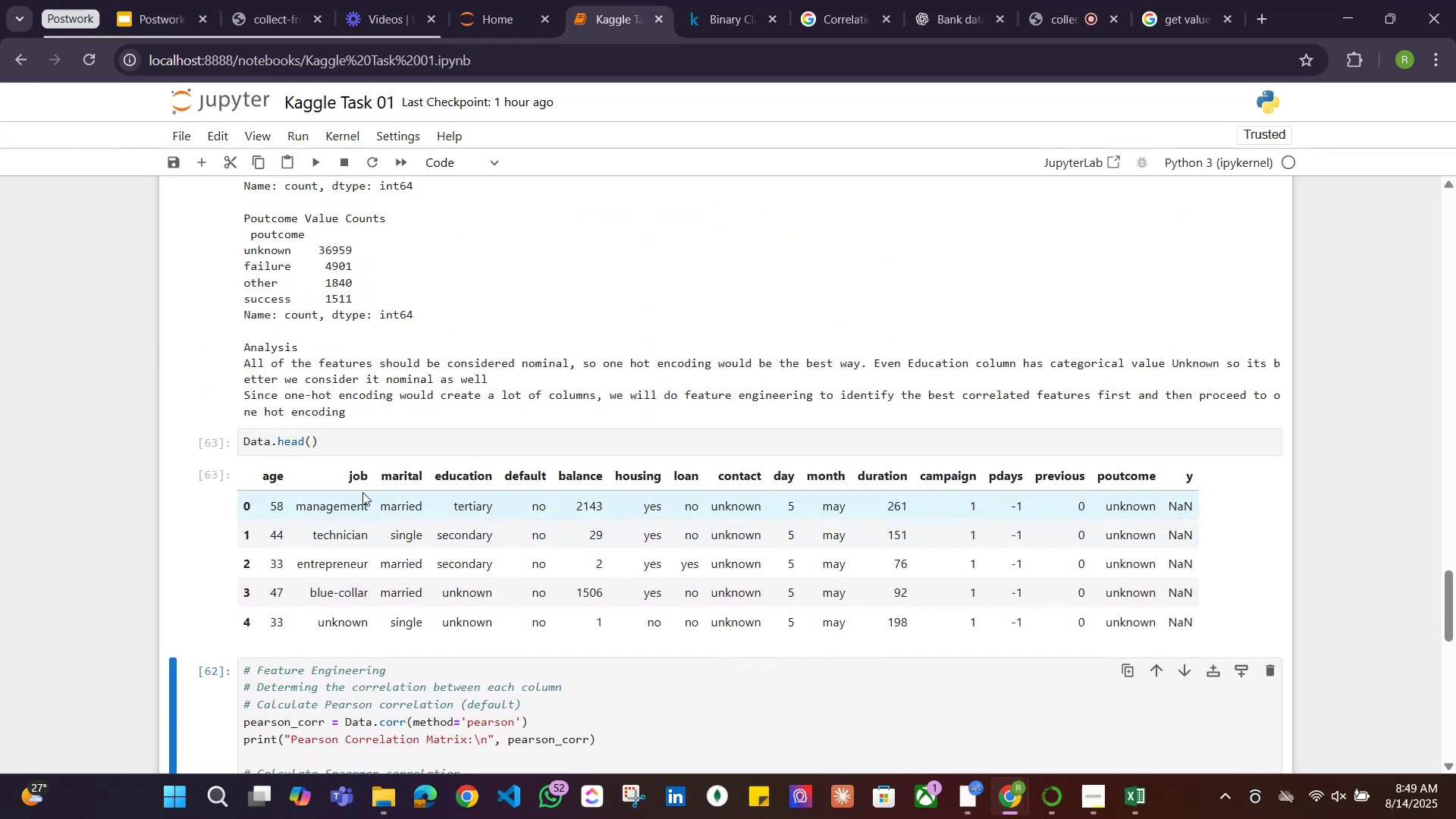 
scroll: coordinate [489, 498], scroll_direction: down, amount: 11.0
 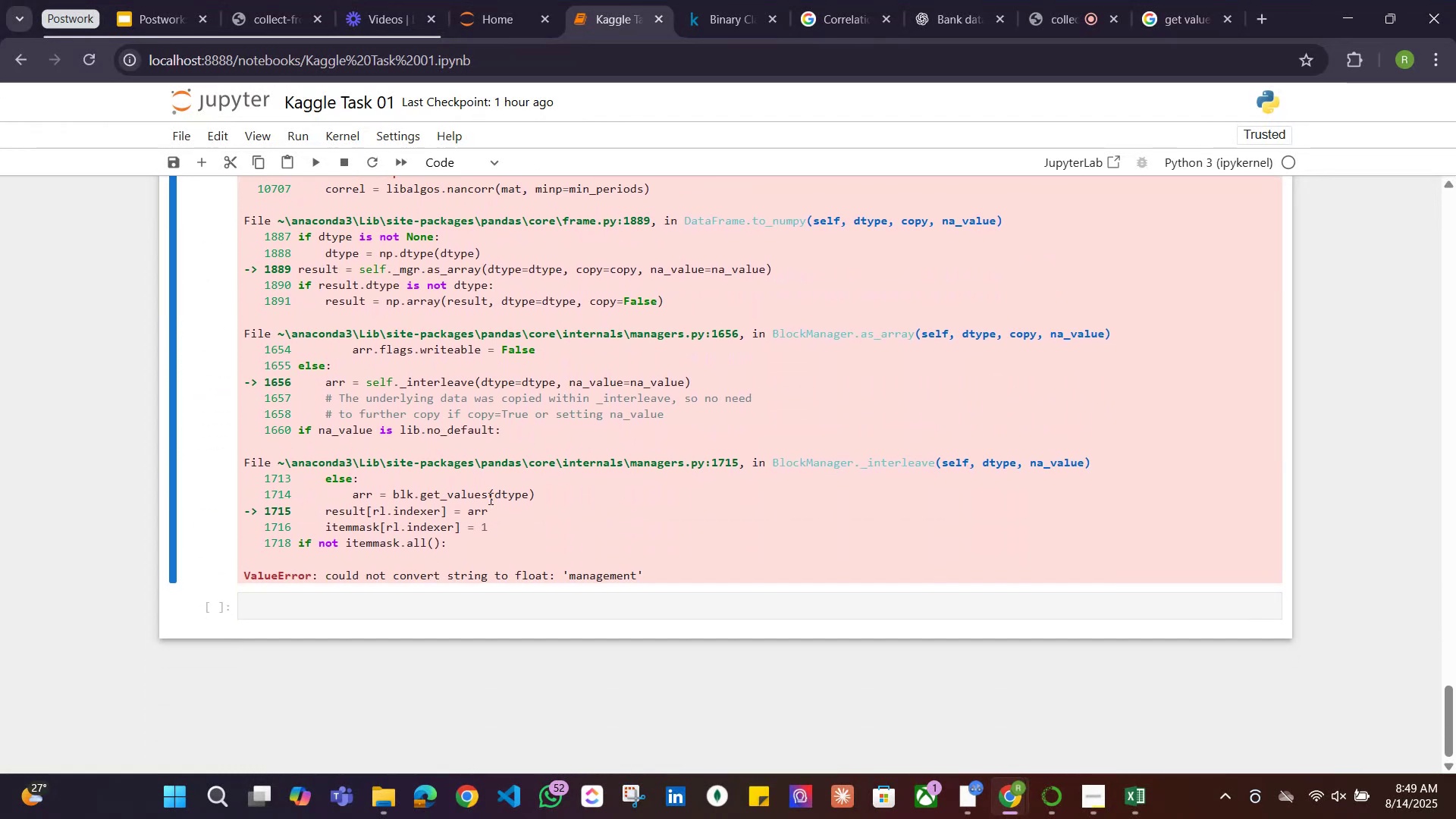 
scroll: coordinate [489, 498], scroll_direction: up, amount: 9.0
 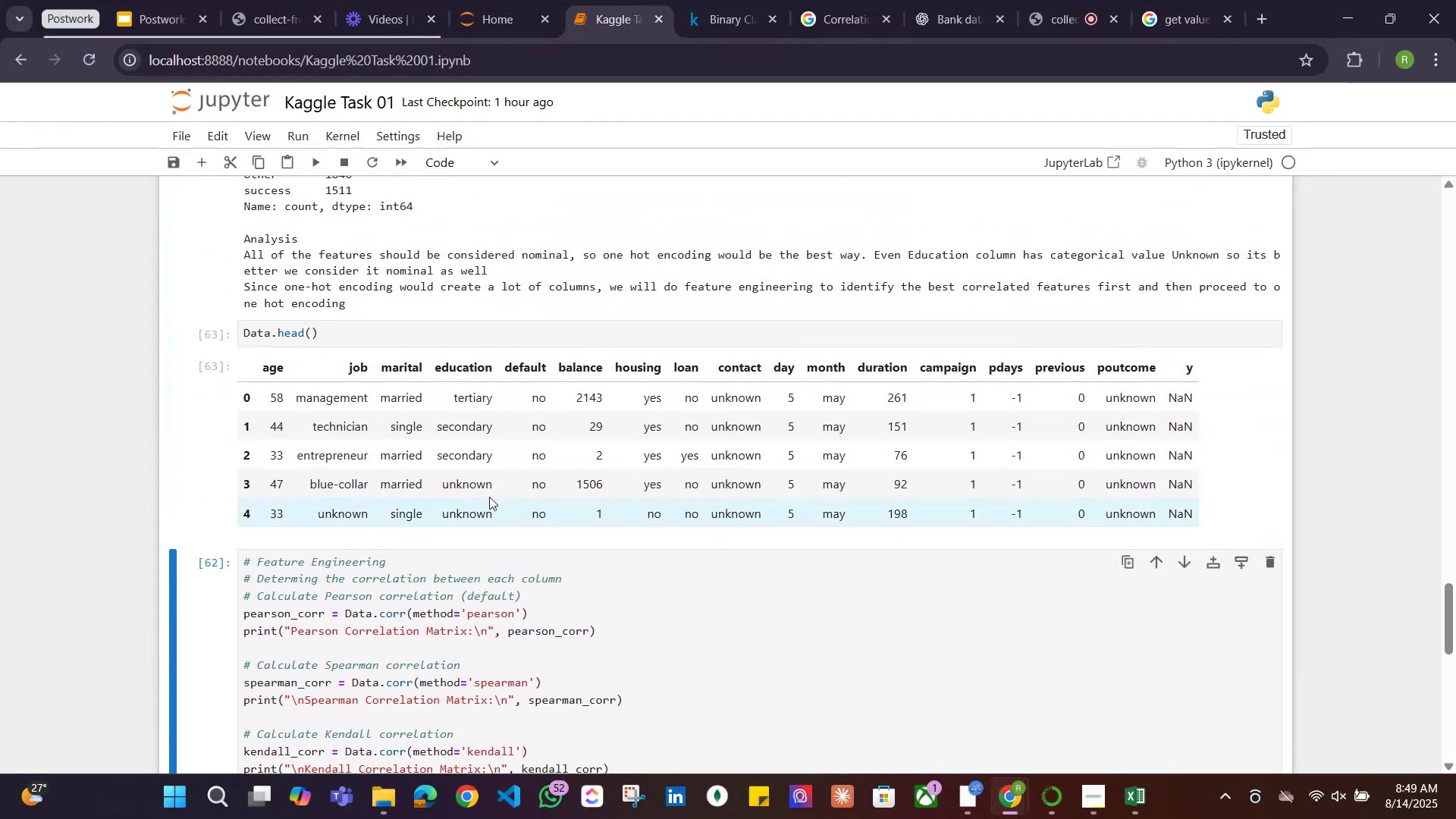 
scroll: coordinate [489, 497], scroll_direction: down, amount: 3.0
 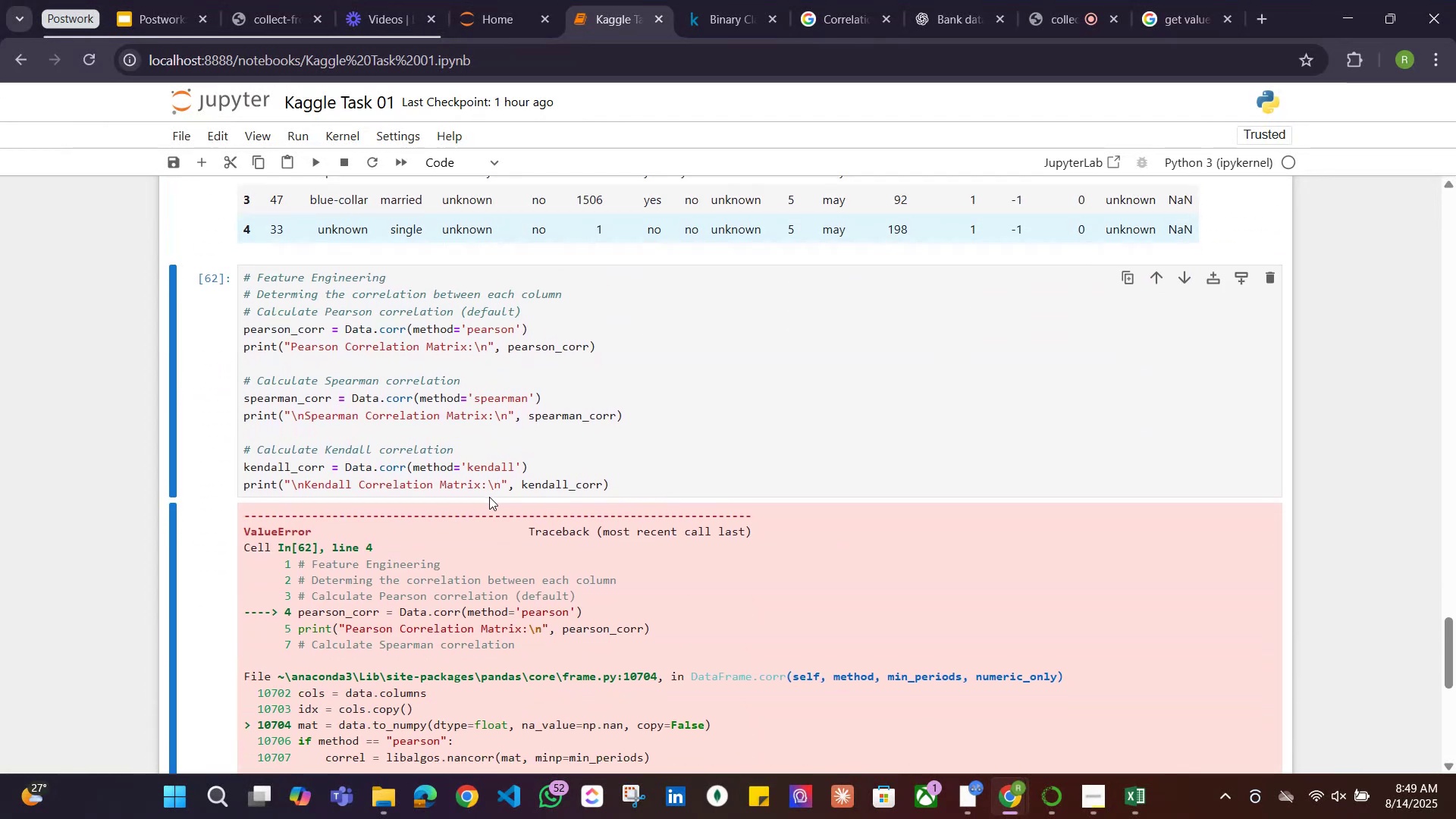 
scroll: coordinate [567, 499], scroll_direction: up, amount: 2.0
 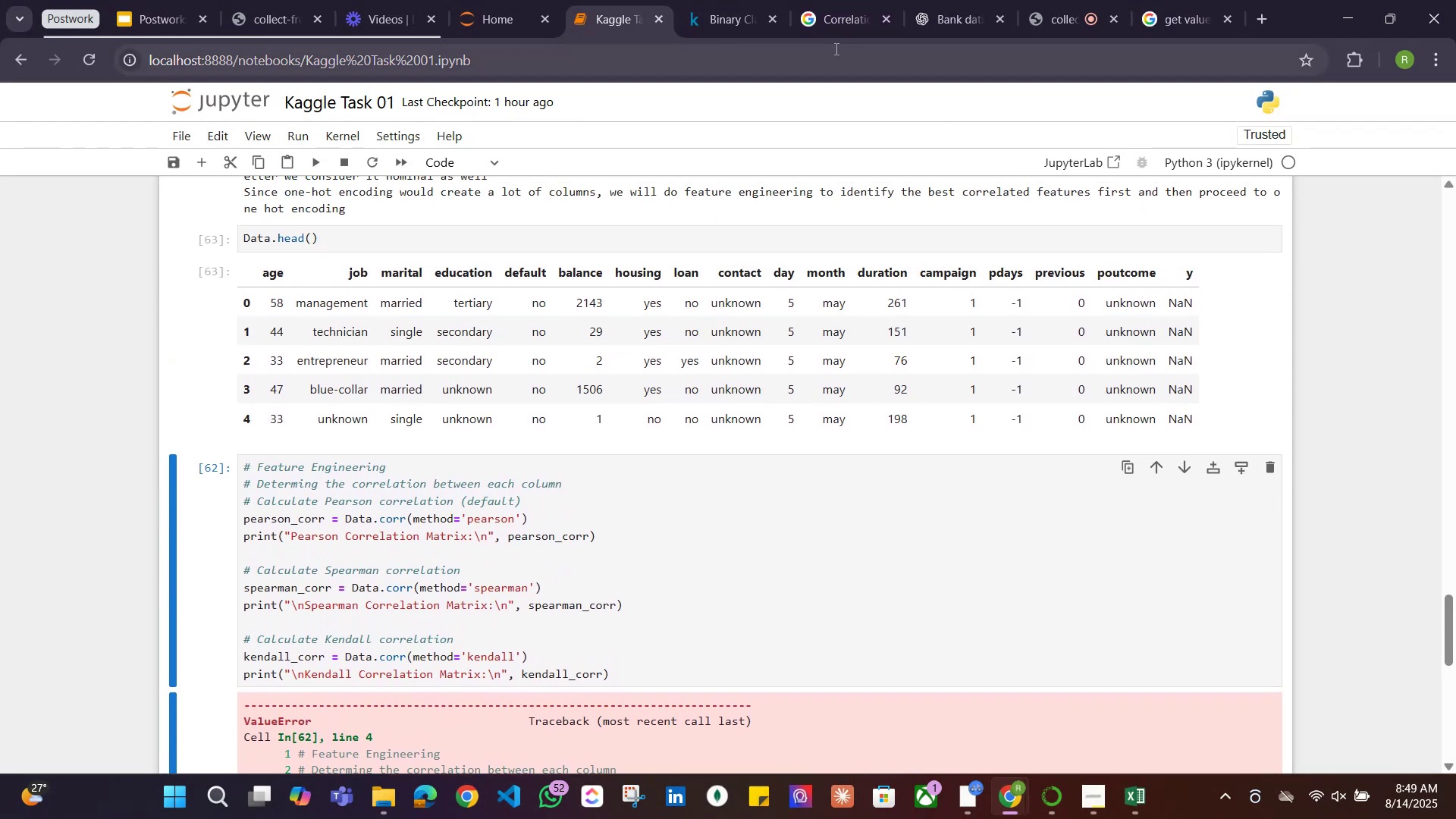 
left_click([841, 17])
 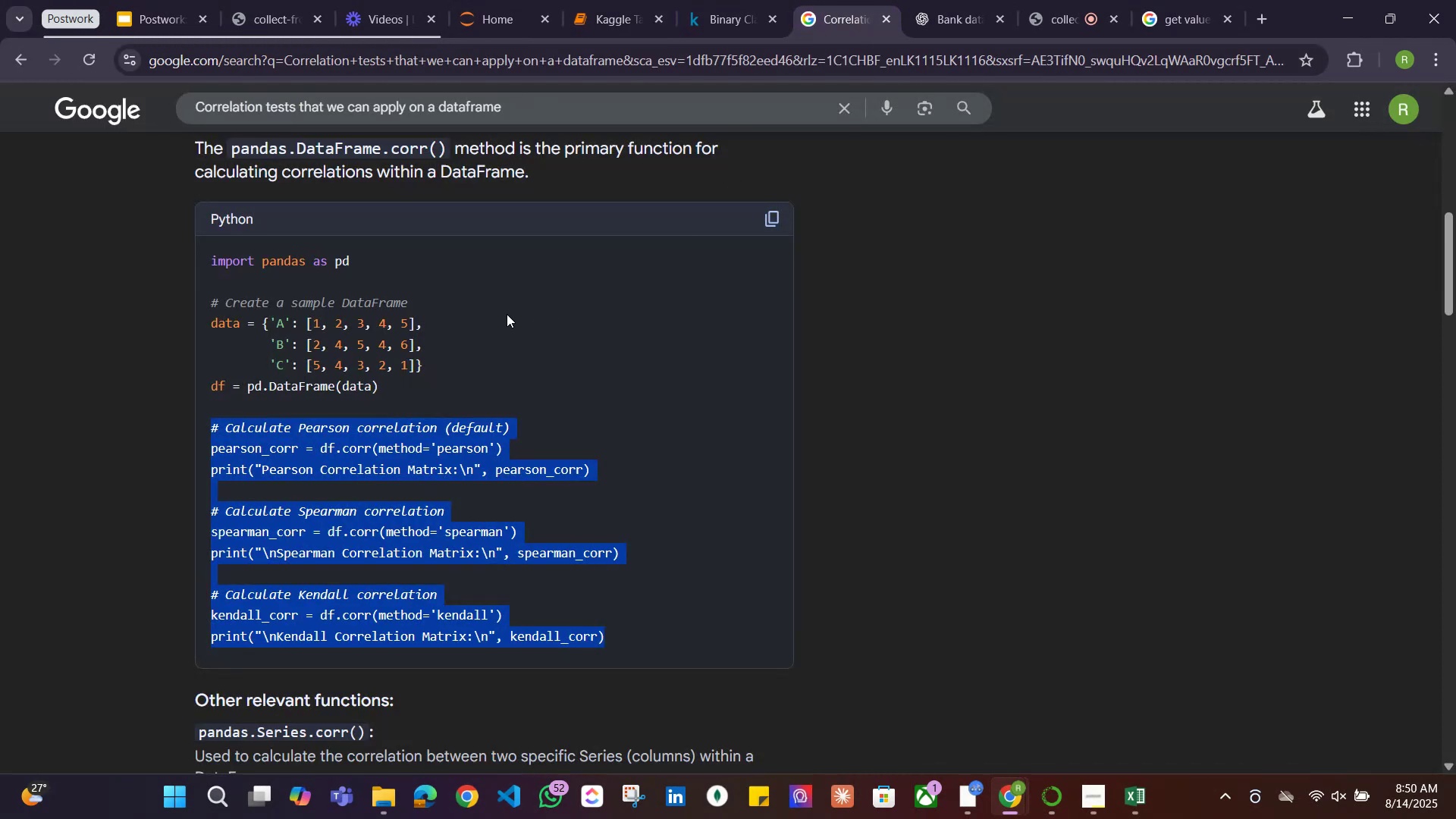 
scroll: coordinate [505, 314], scroll_direction: down, amount: 4.0
 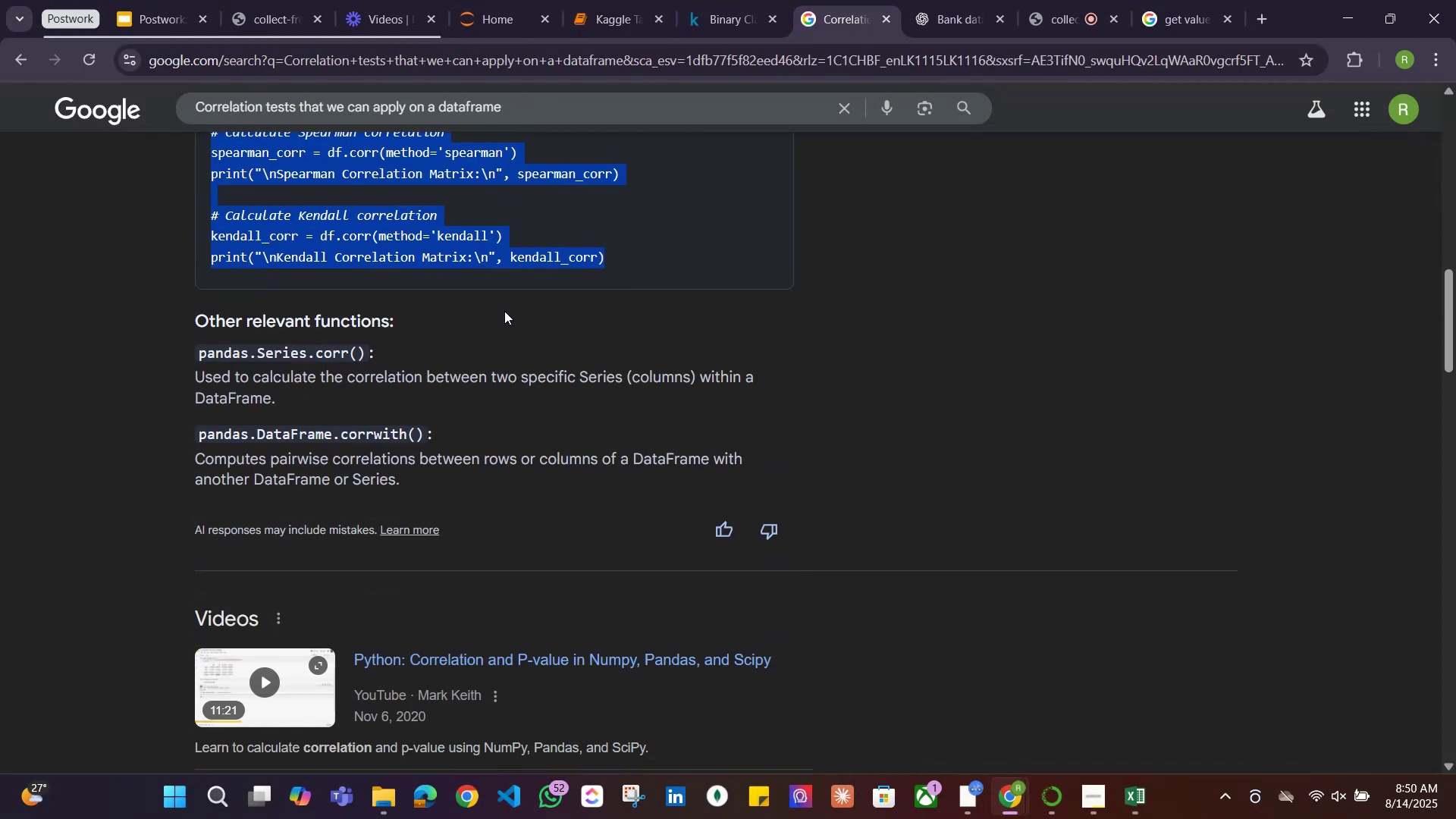 
scroll: coordinate [517, 303], scroll_direction: up, amount: 11.0
 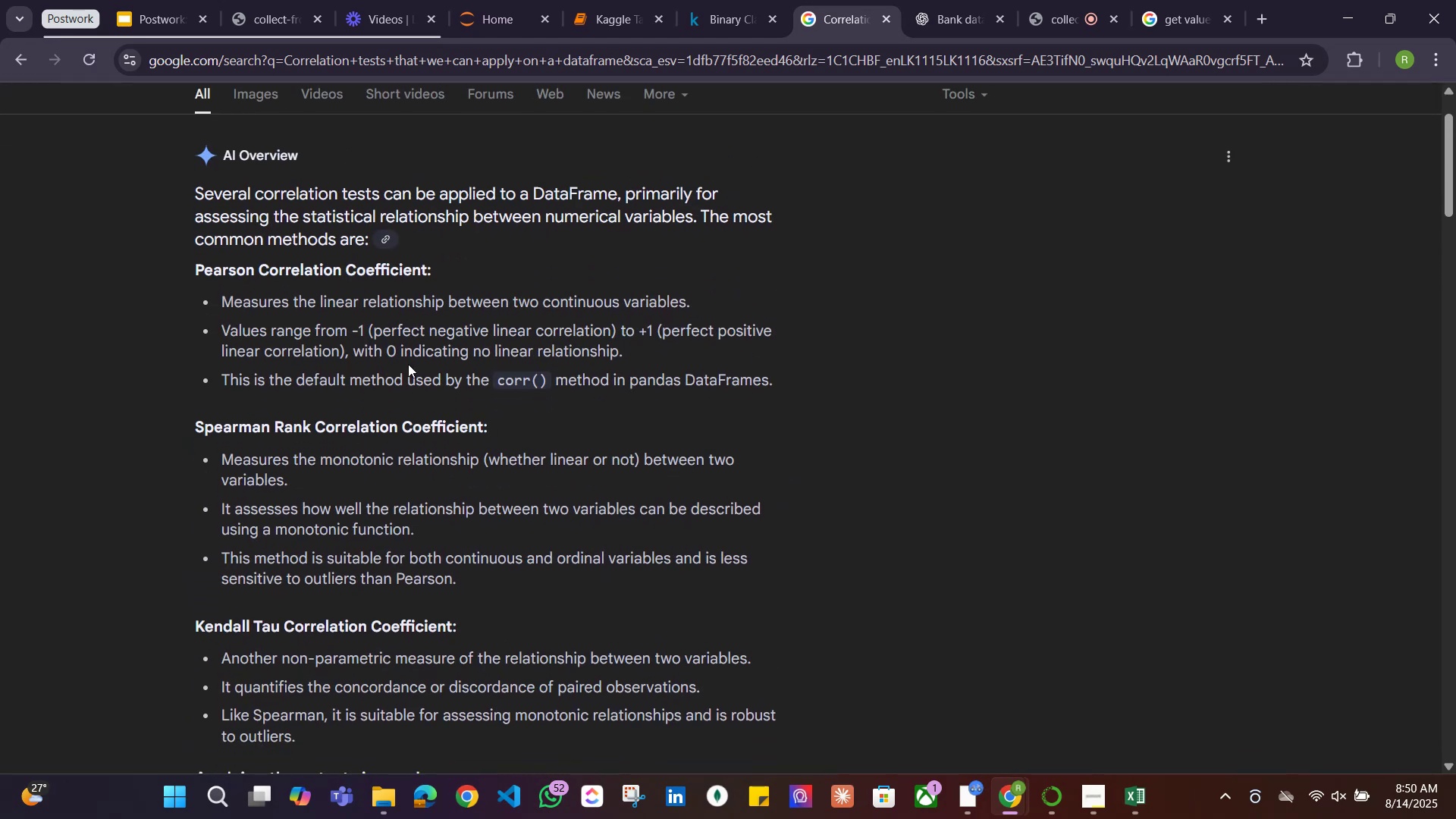 
wait(13.13)
 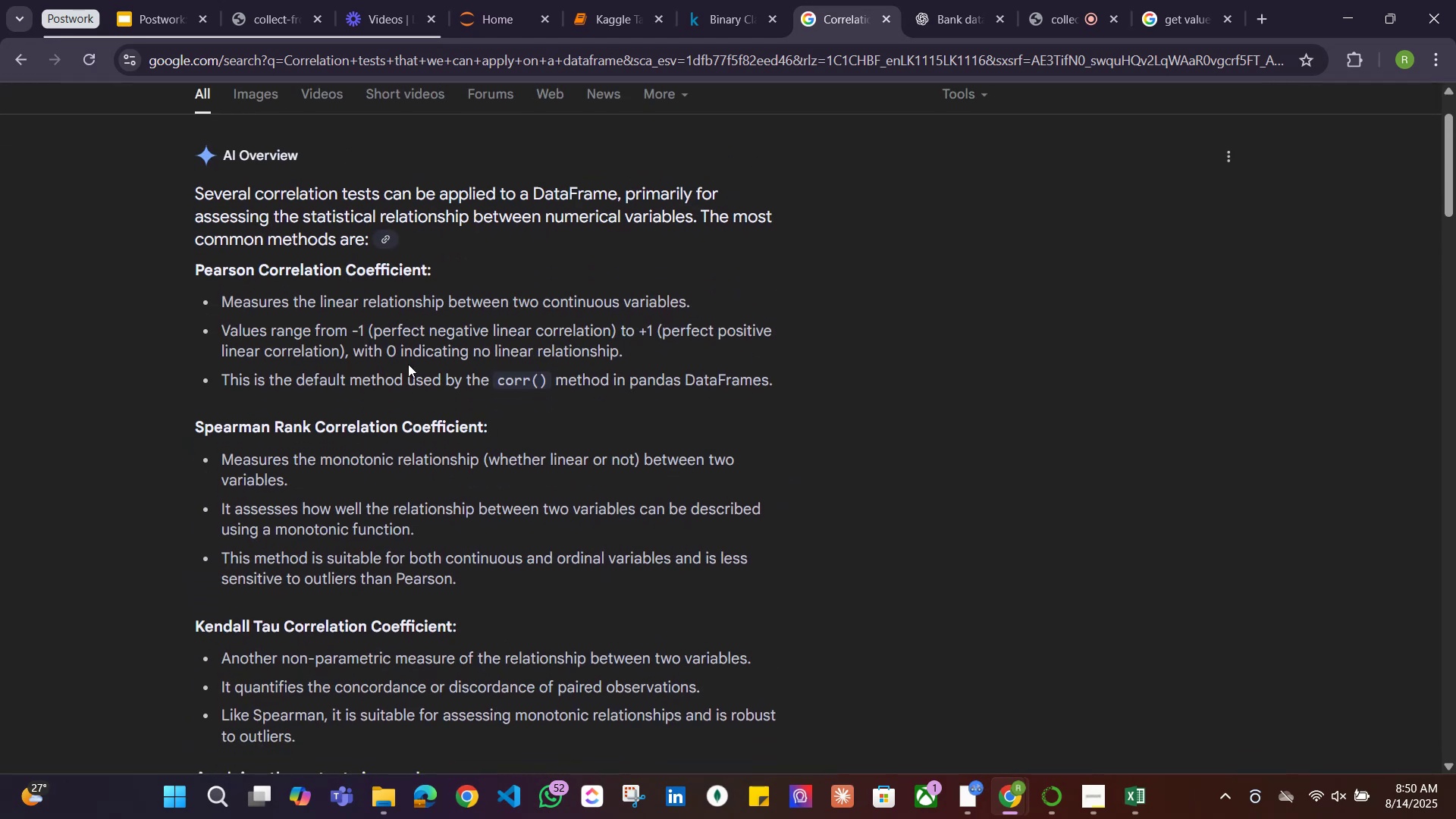 
scroll: coordinate [402, 441], scroll_direction: none, amount: 0.0
 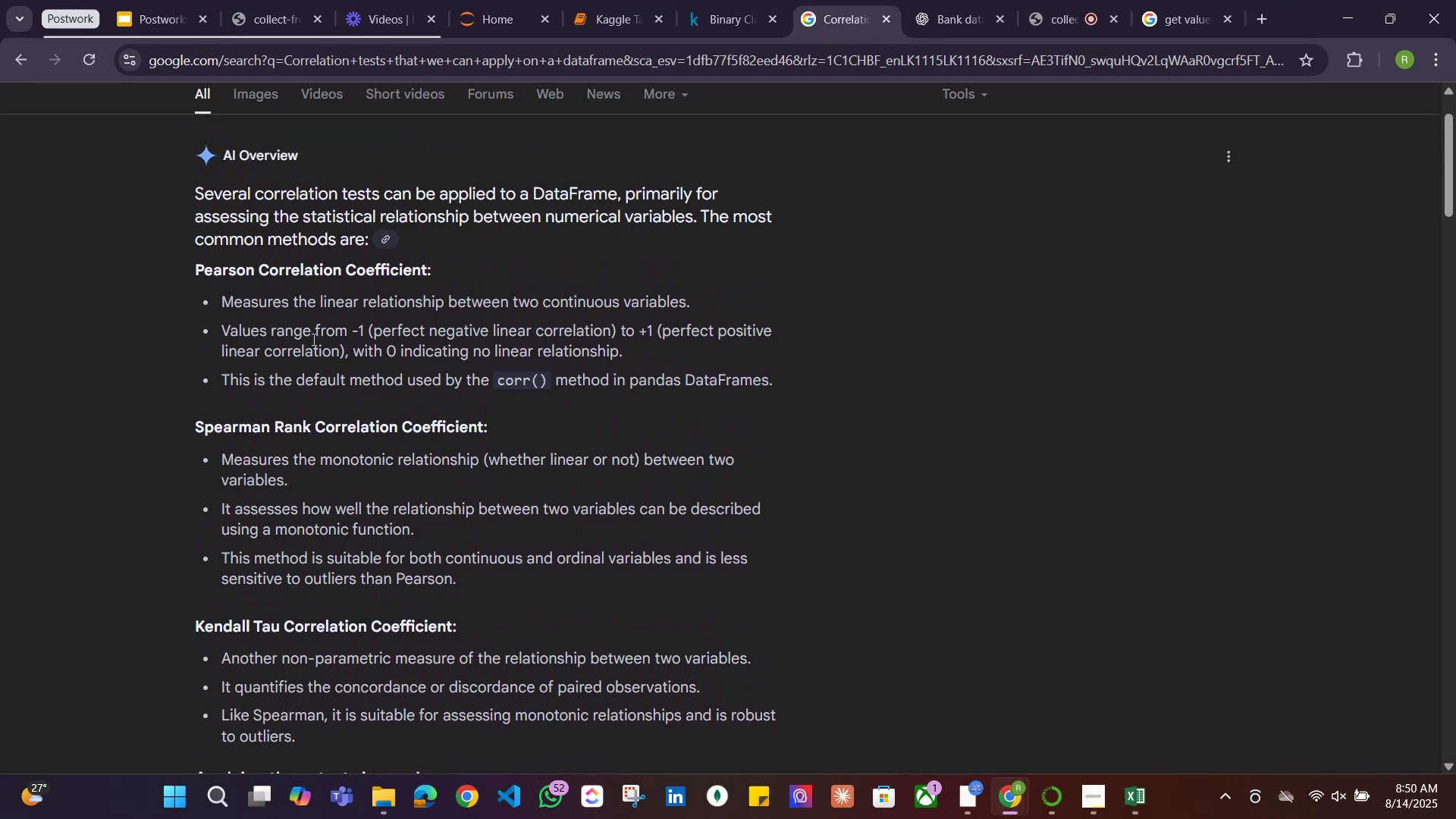 
wait(7.94)
 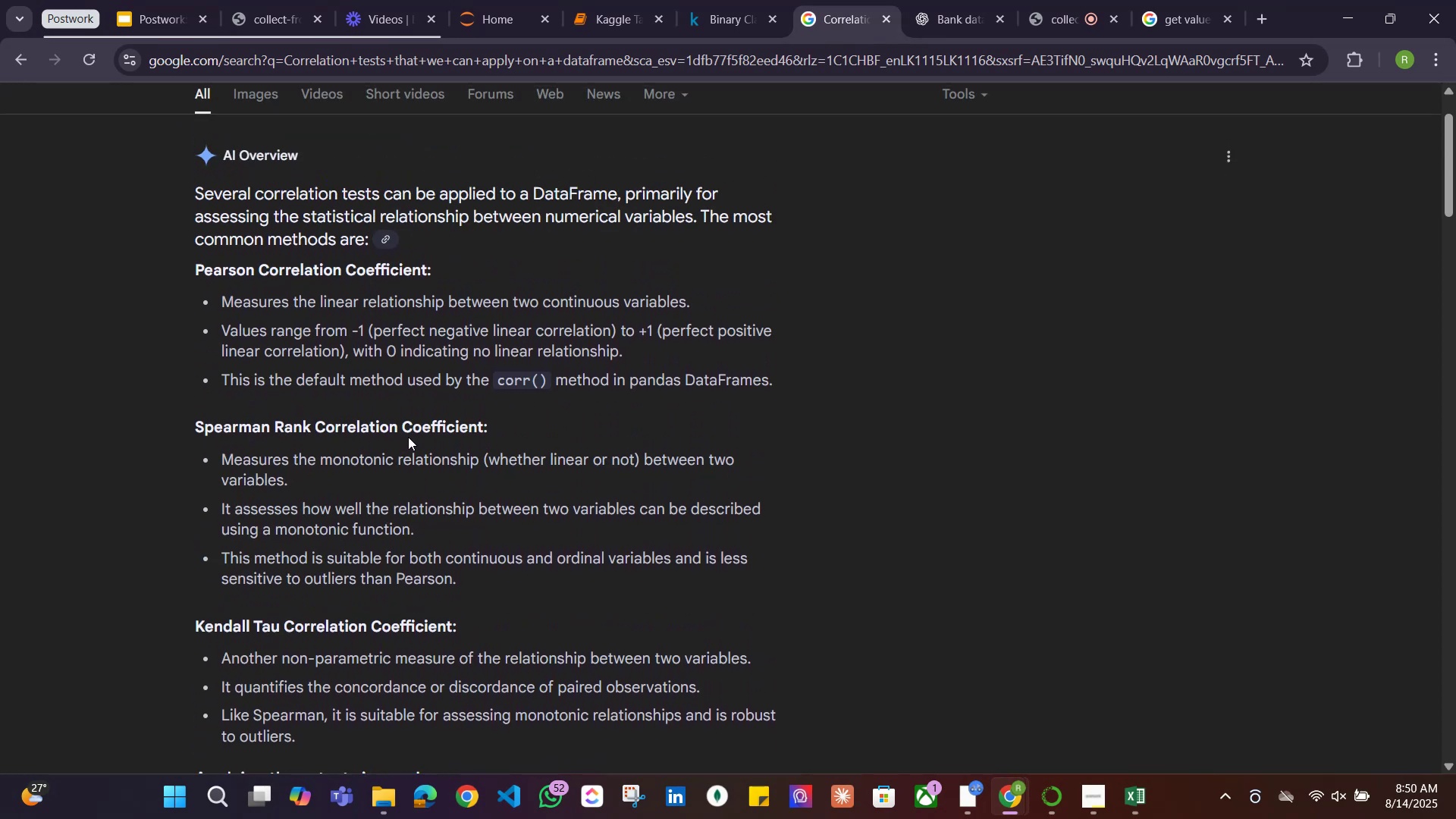 
scroll: coordinate [482, 391], scroll_direction: up, amount: 4.0
 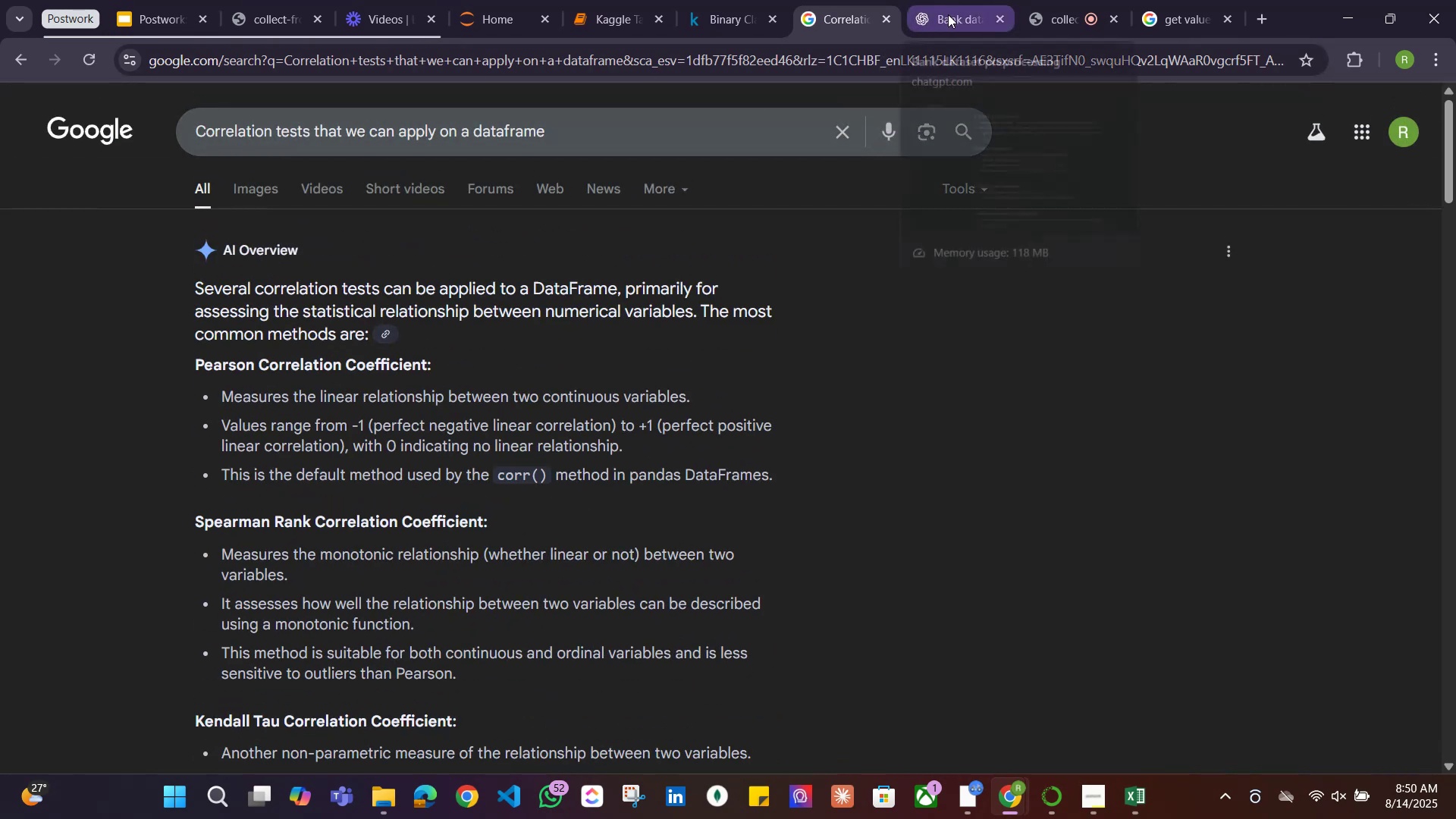 
left_click([949, 18])
 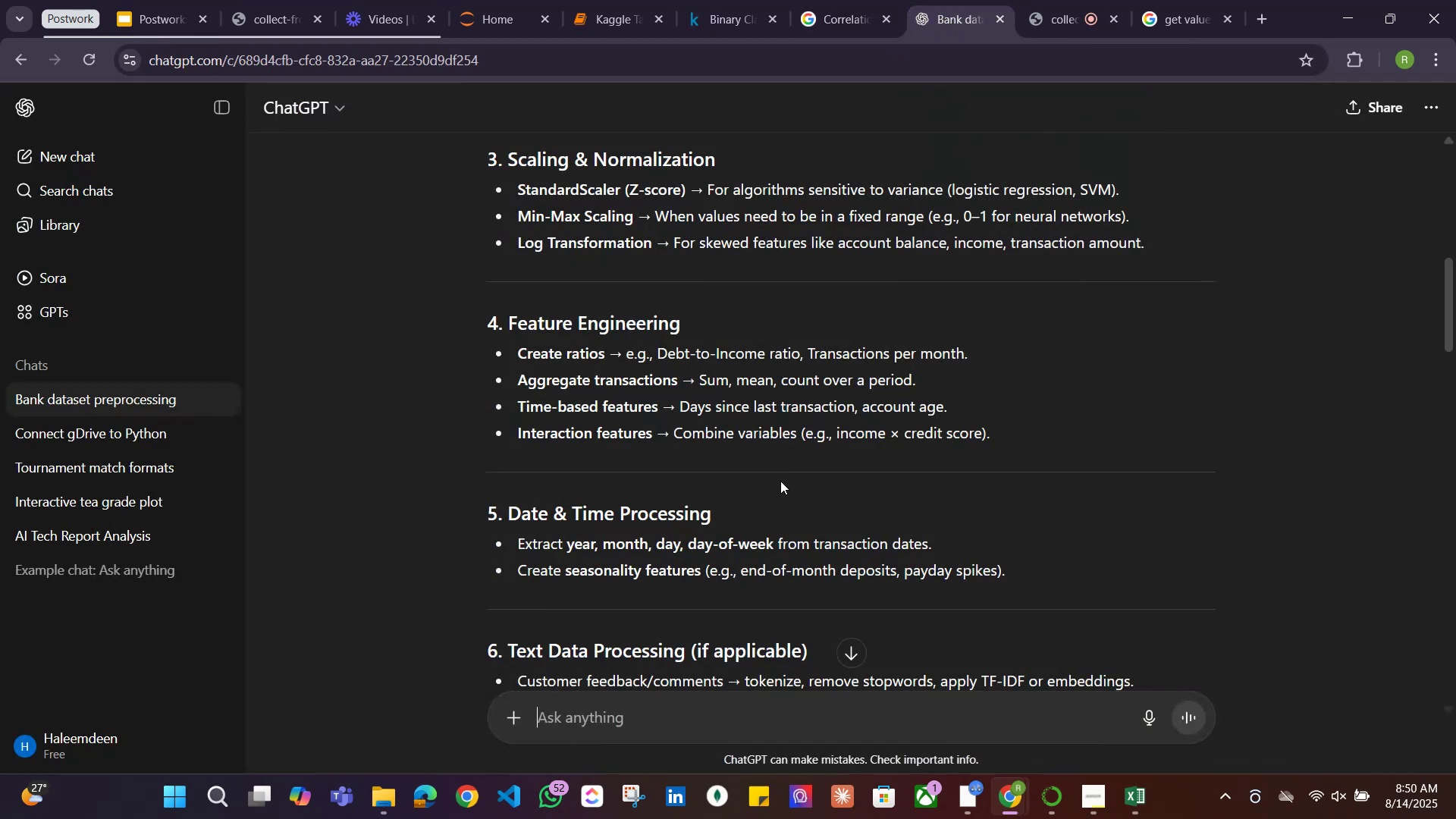 
scroll: coordinate [620, 692], scroll_direction: down, amount: 29.0
 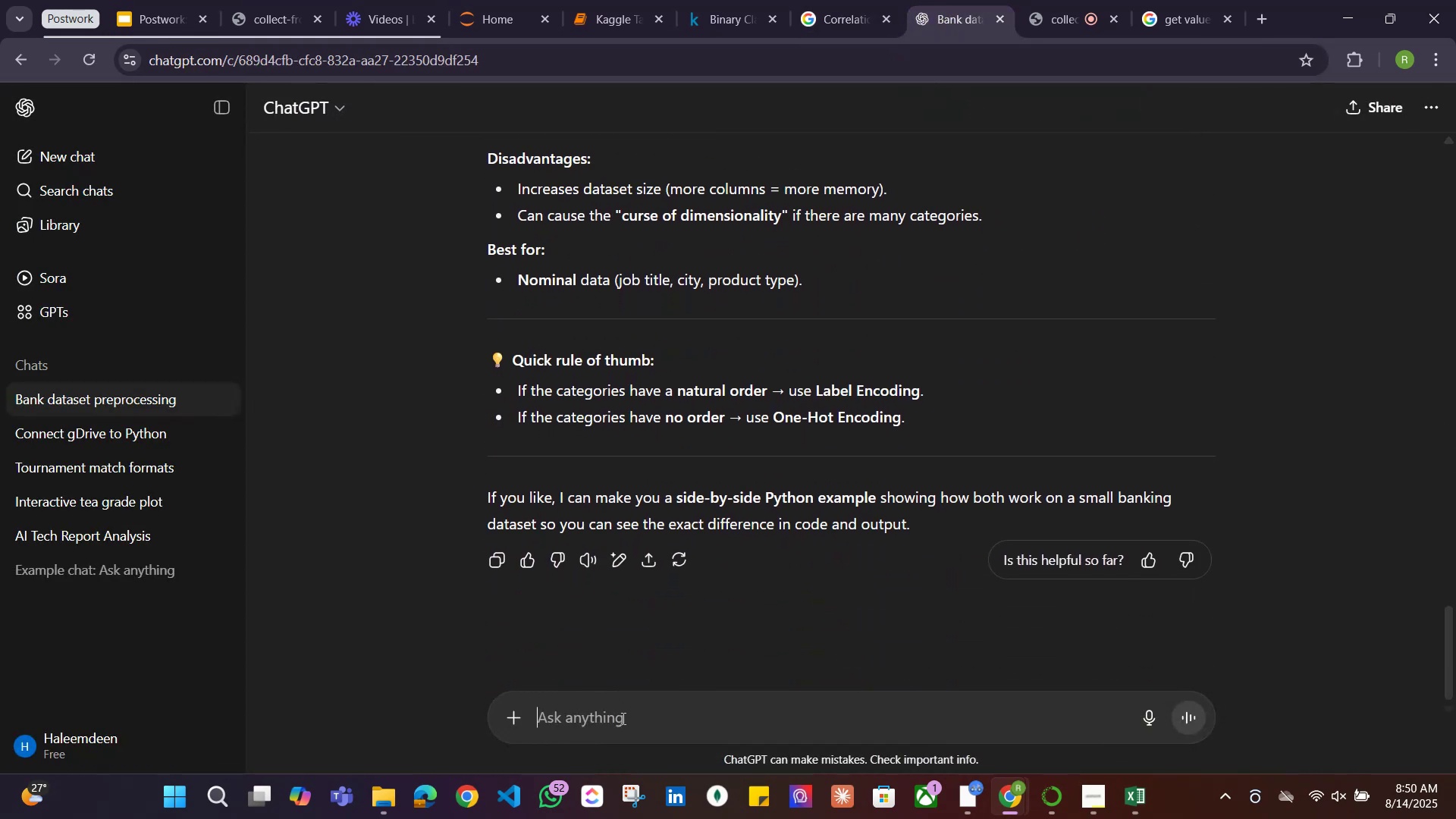 
type(can we apply correlation tests on categorical data)
 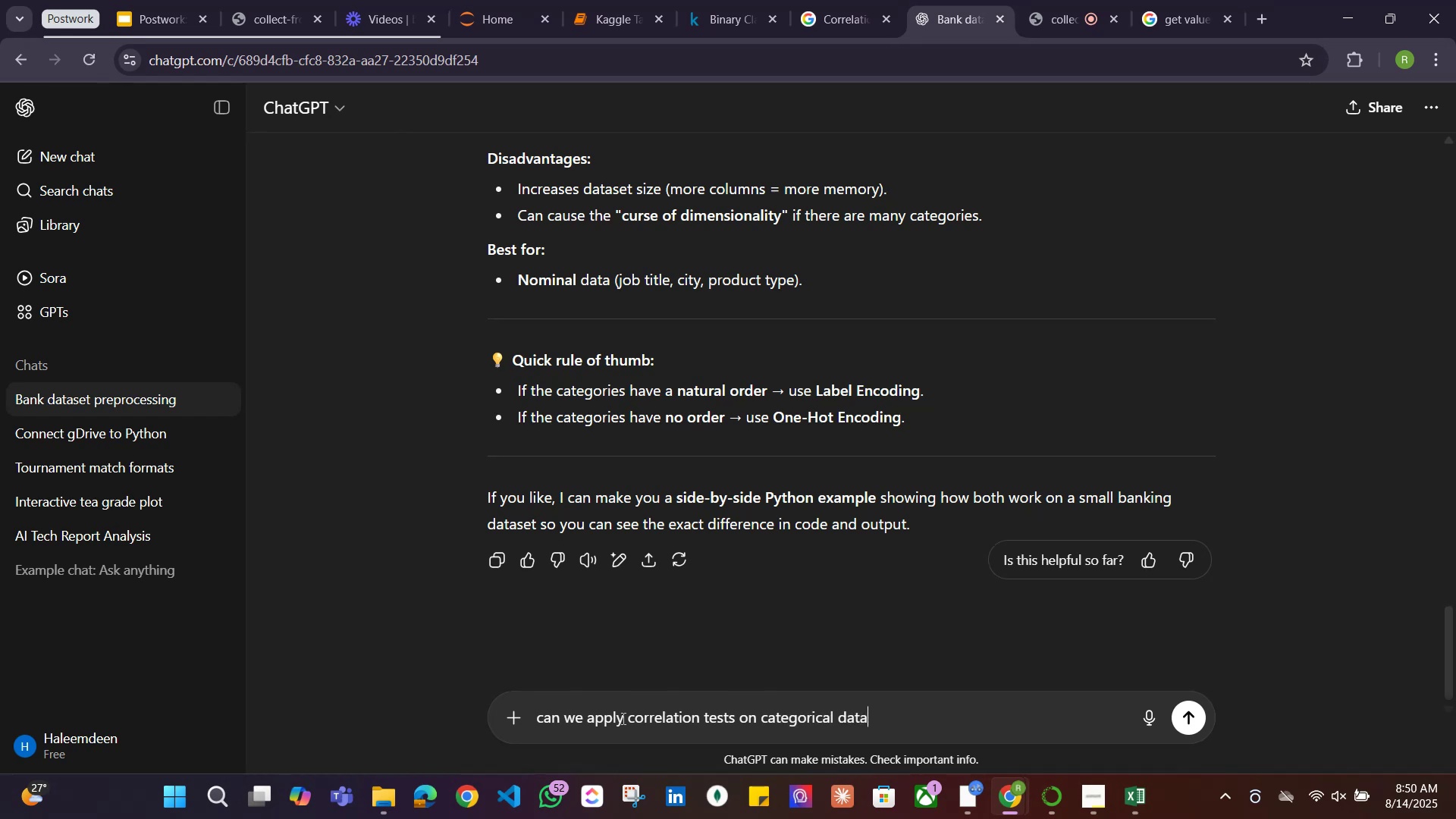 
key(Enter)
 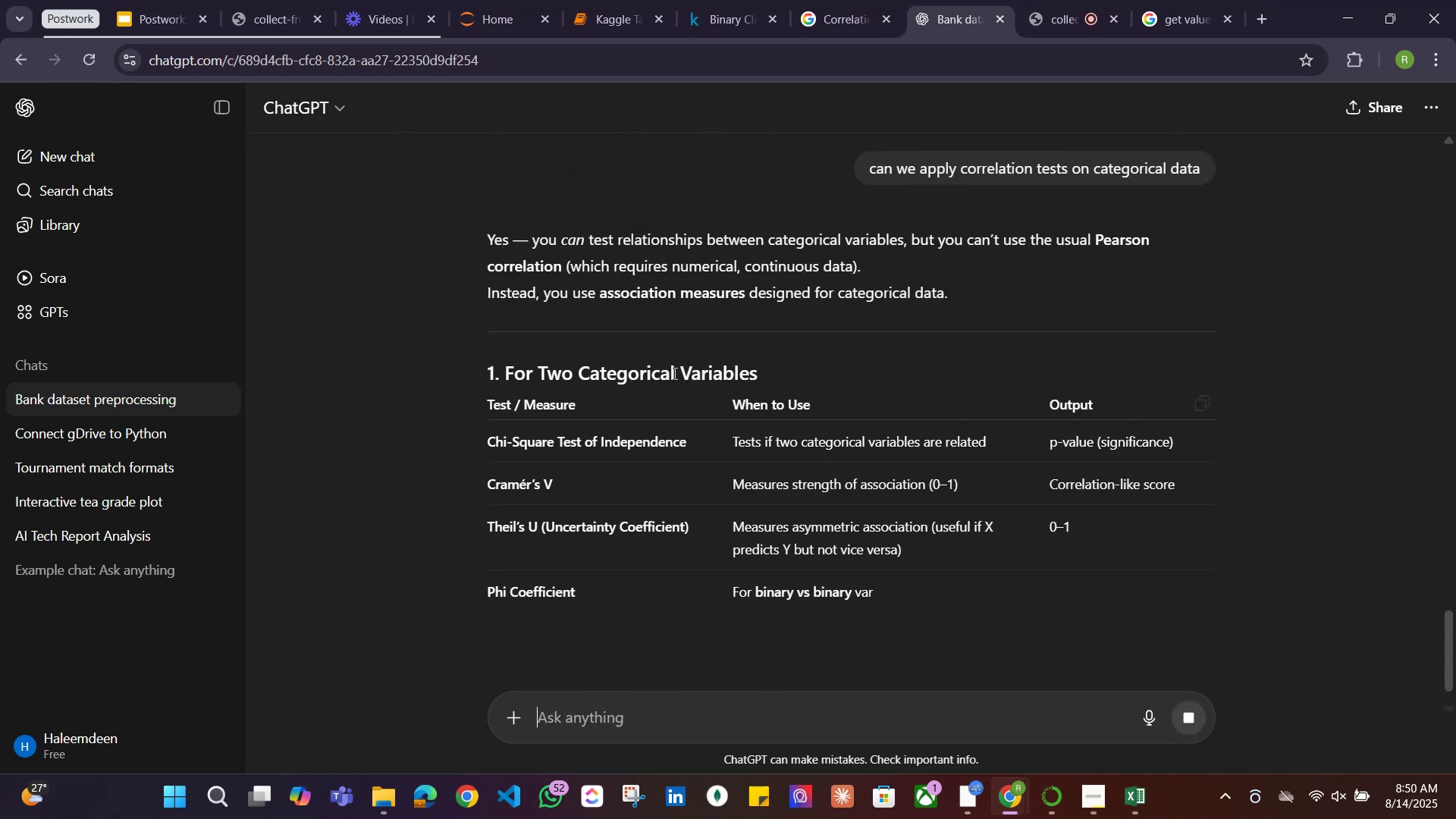 
scroll: coordinate [673, 372], scroll_direction: down, amount: 1.0
 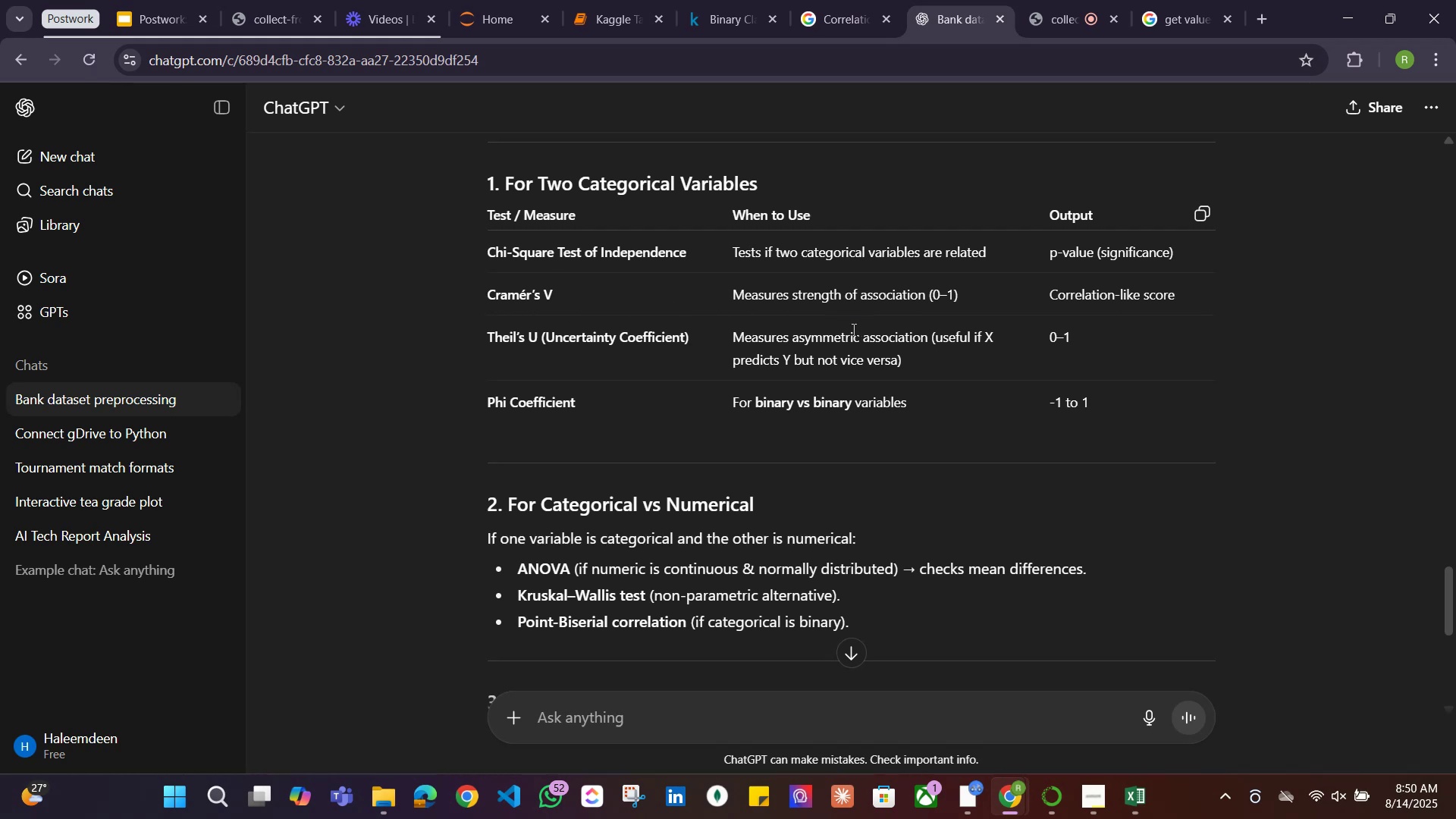 
wait(5.36)
 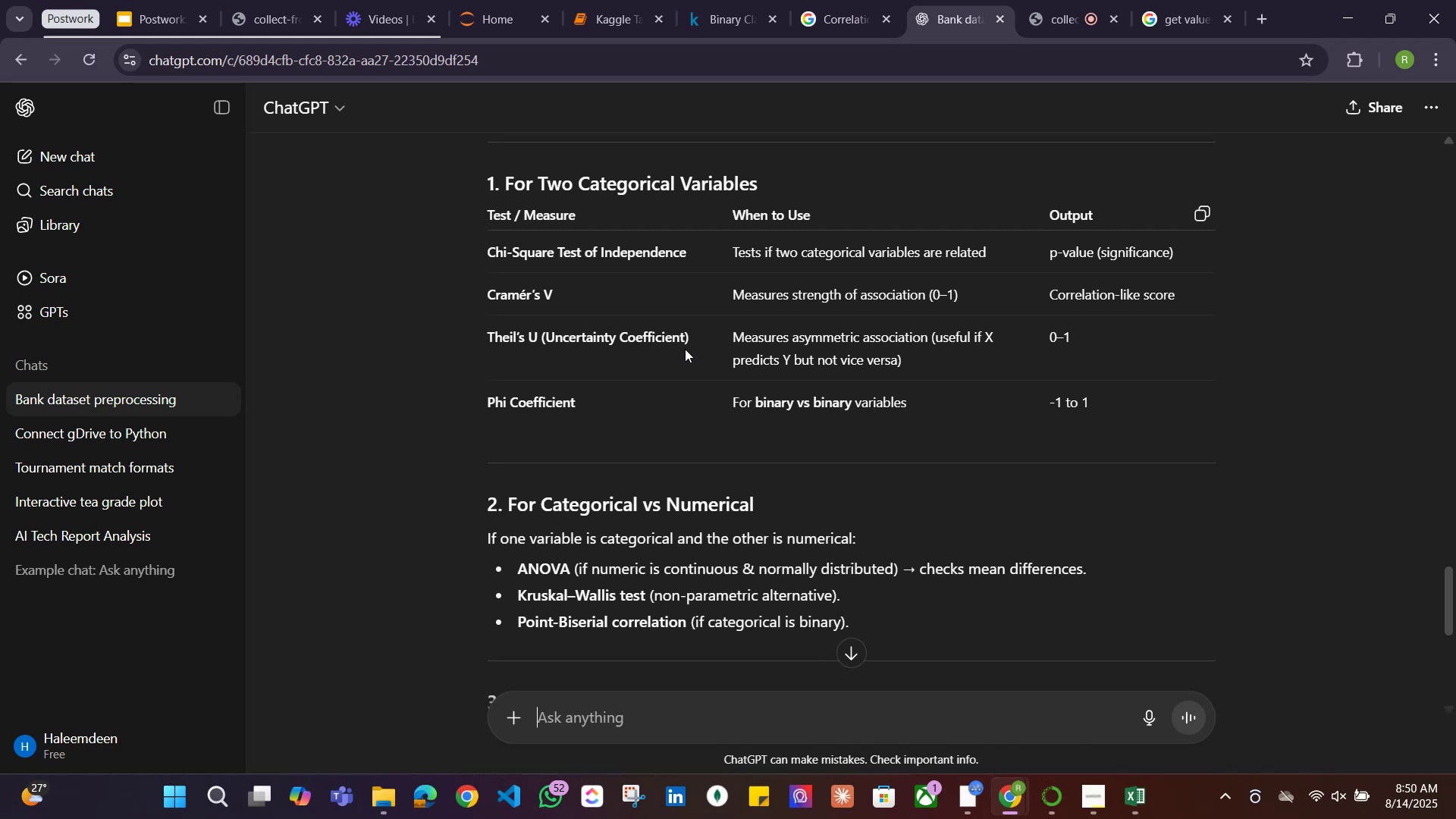 
scroll: coordinate [809, 333], scroll_direction: down, amount: 3.0
 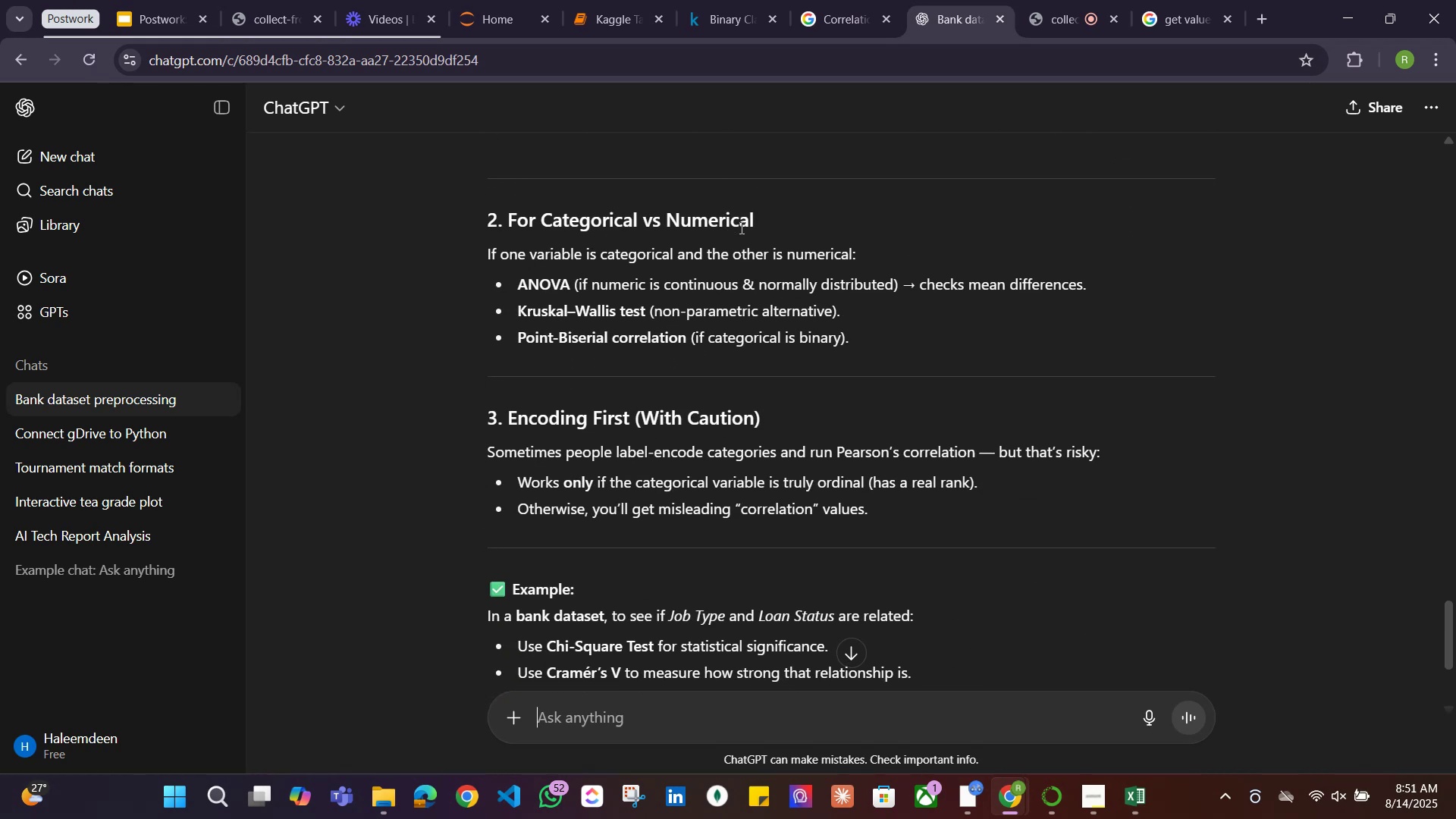 
wait(6.81)
 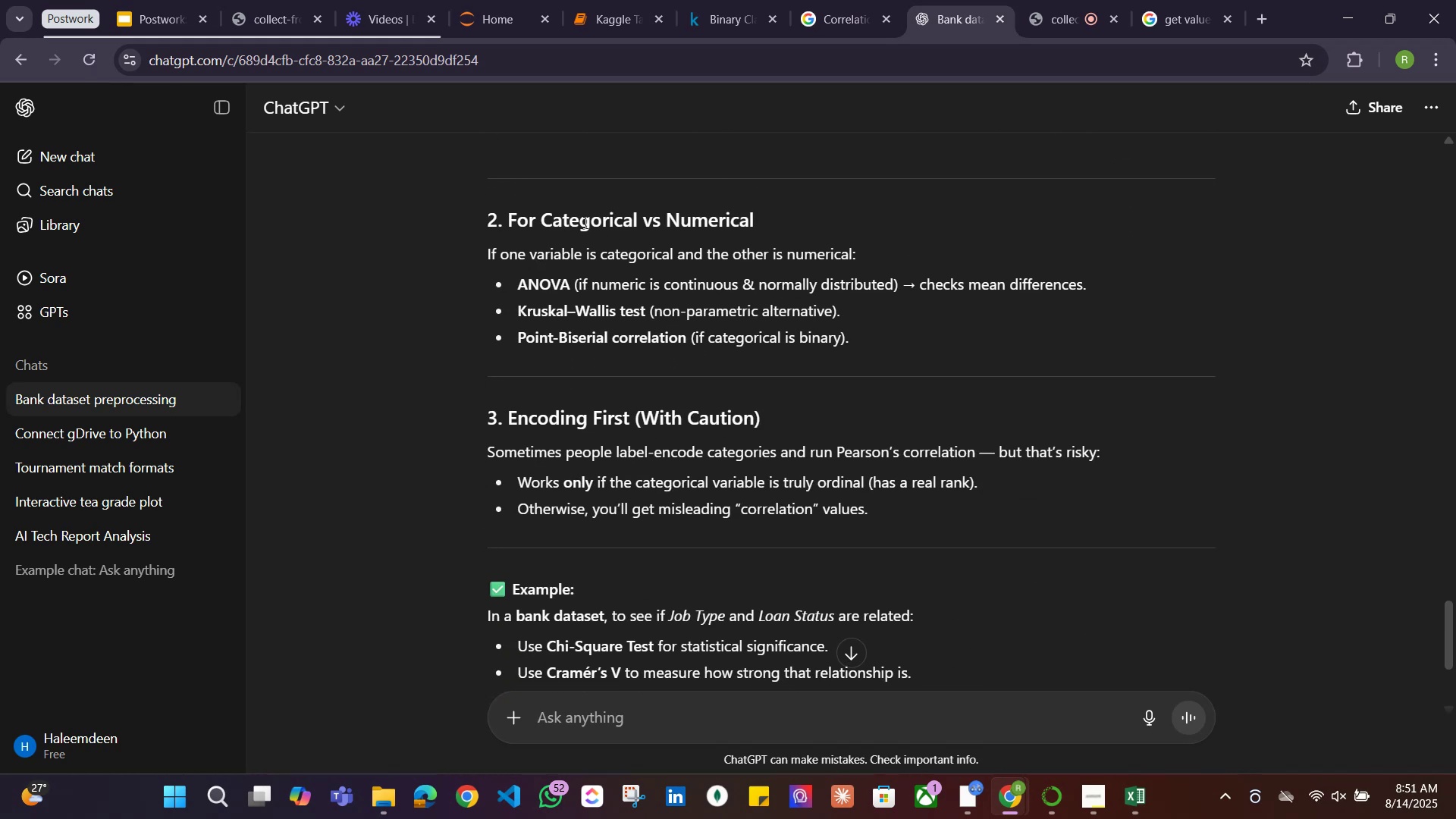 
scroll: coordinate [657, 412], scroll_direction: down, amount: 2.0
 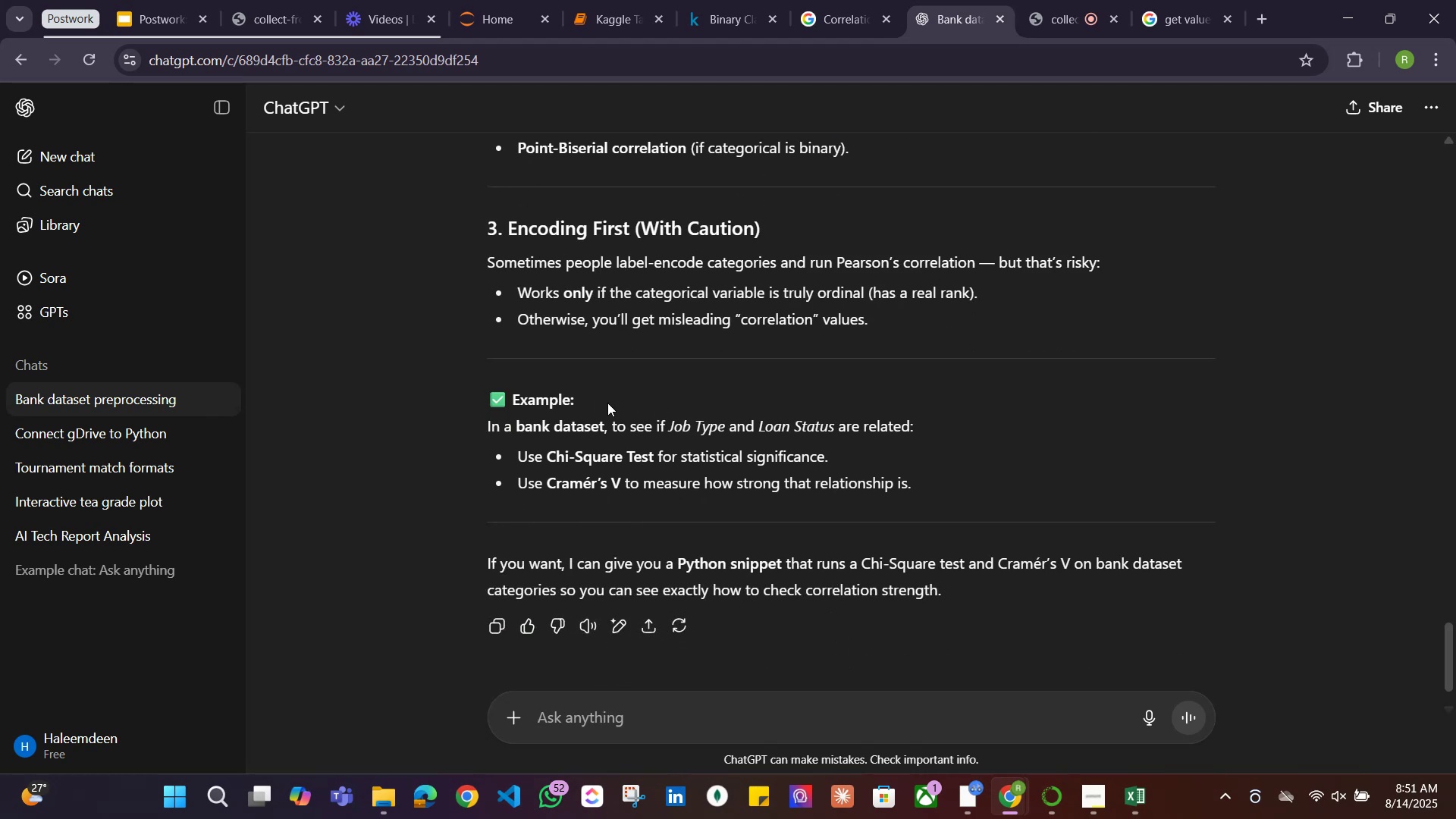 
wait(6.87)
 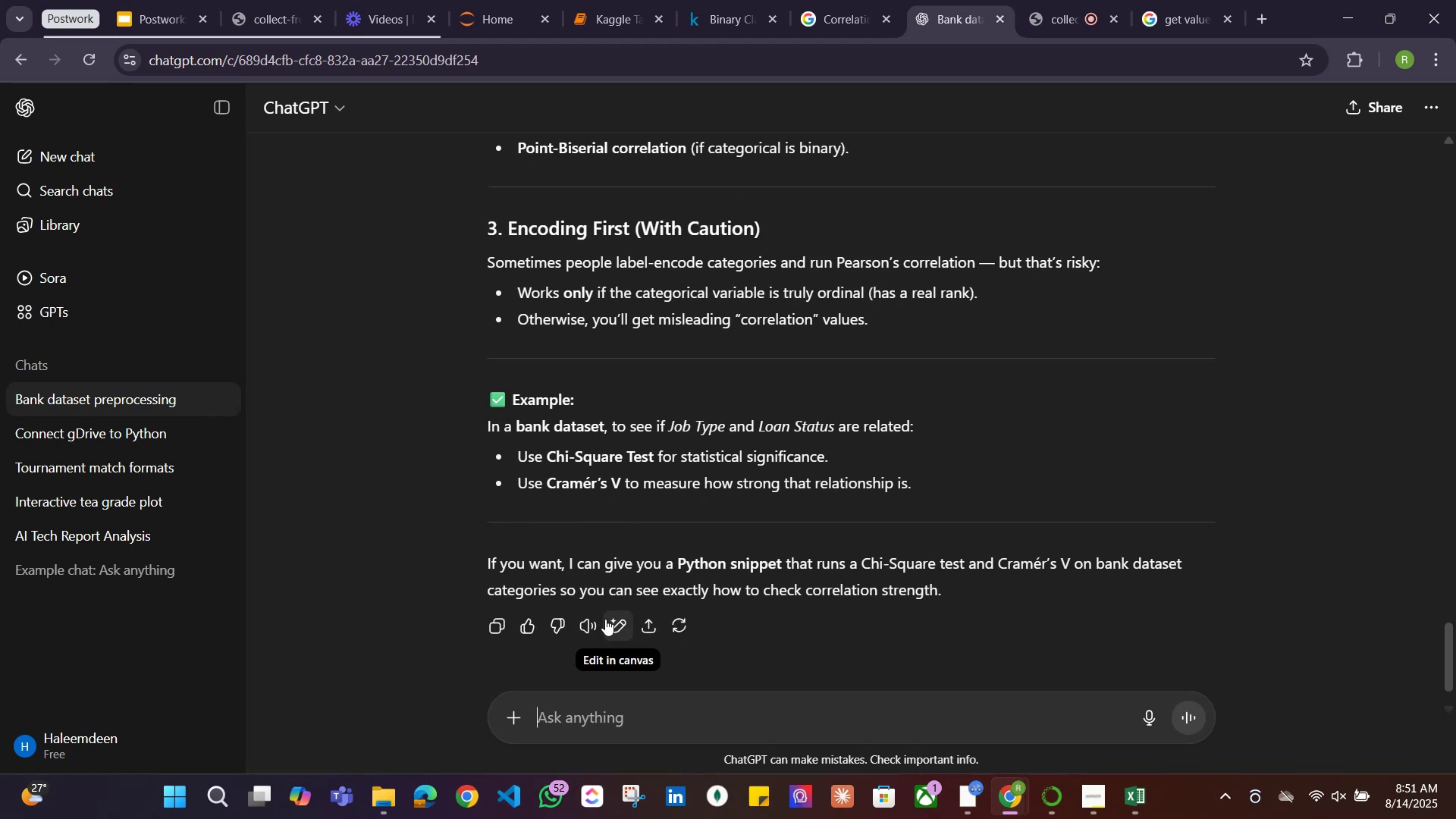 
left_click([631, 14])
 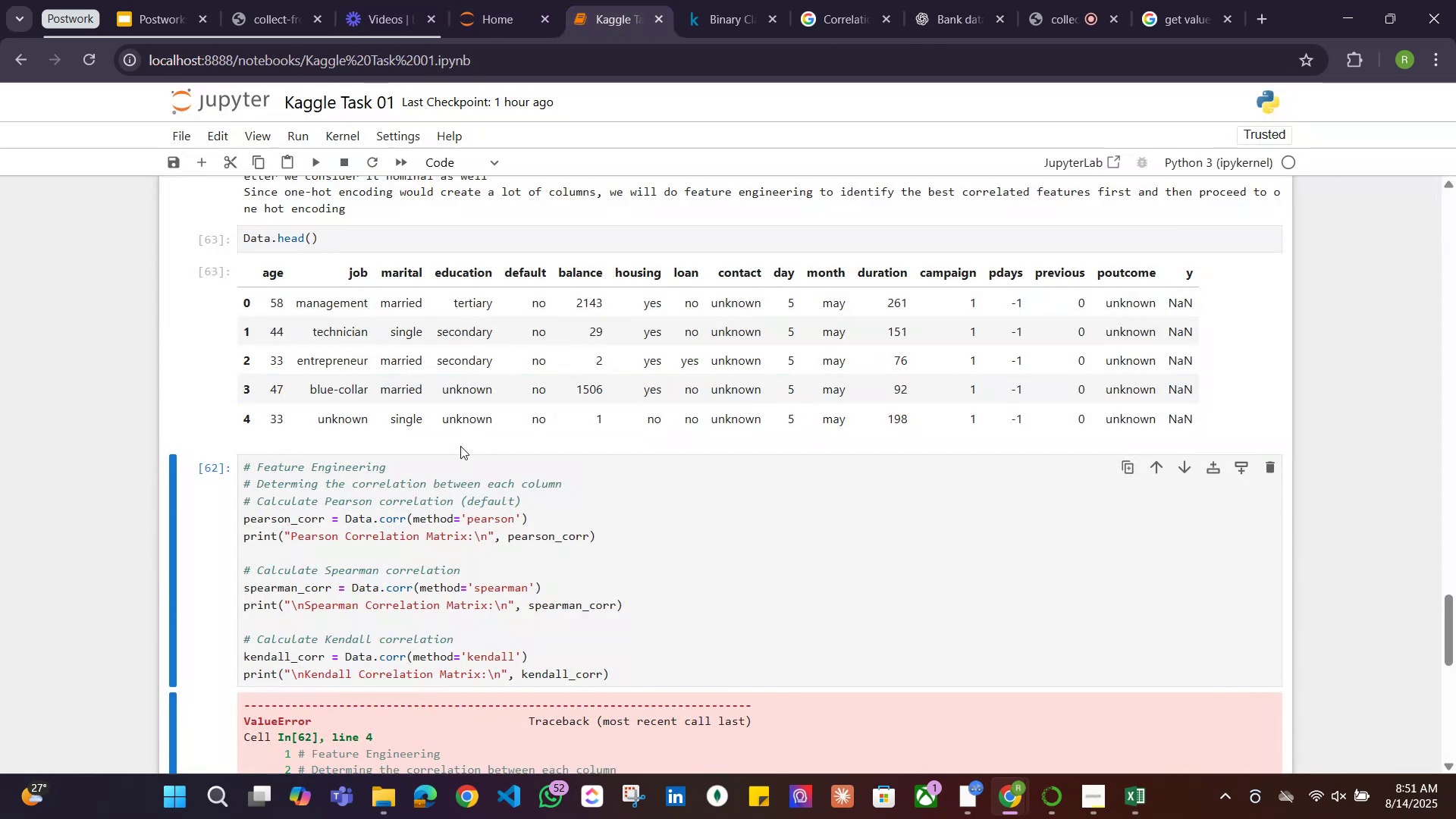 
scroll: coordinate [460, 444], scroll_direction: down, amount: 1.0
 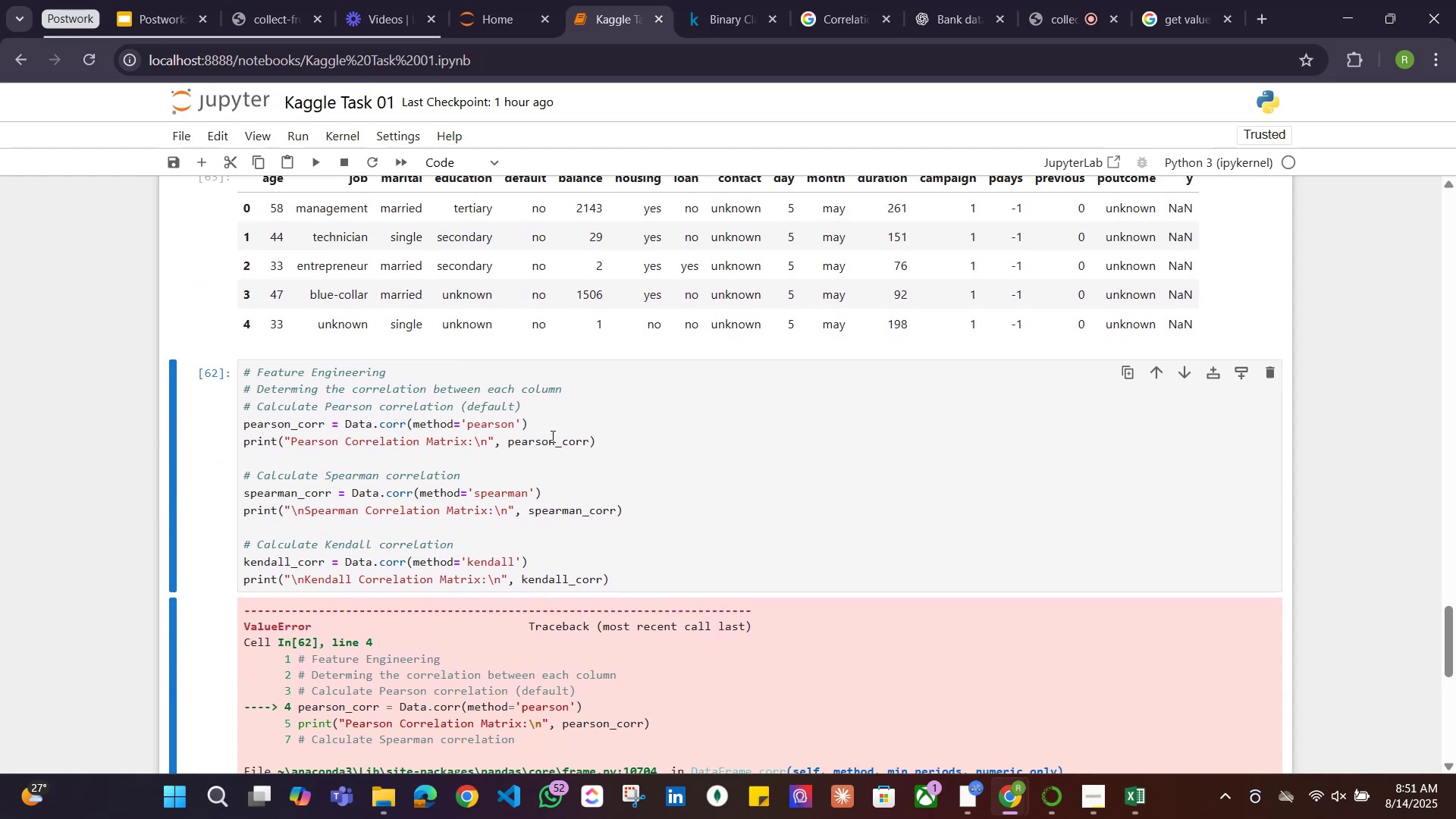 
scroll: coordinate [569, 424], scroll_direction: up, amount: 1.0
 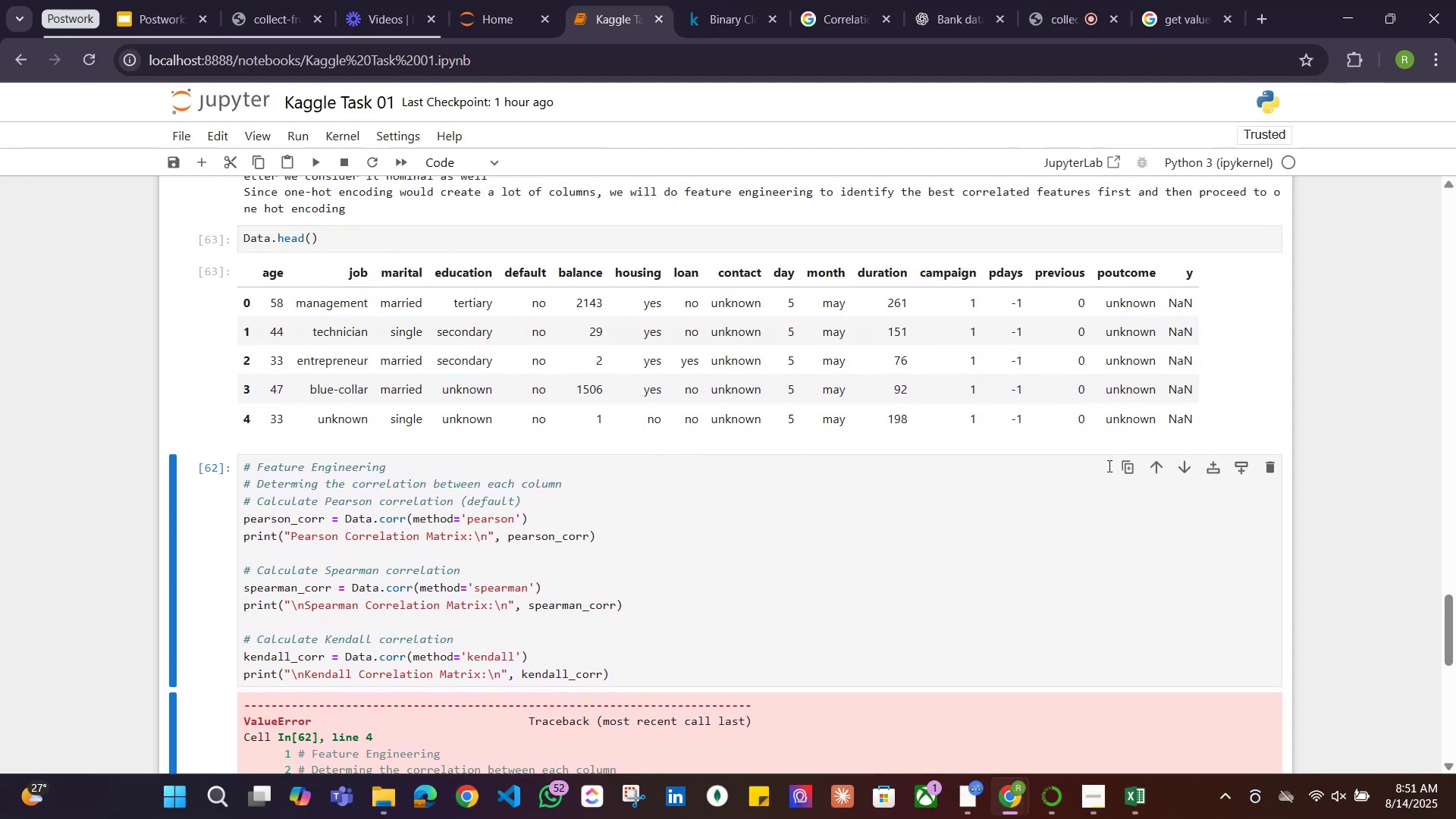 
left_click([1213, 470])
 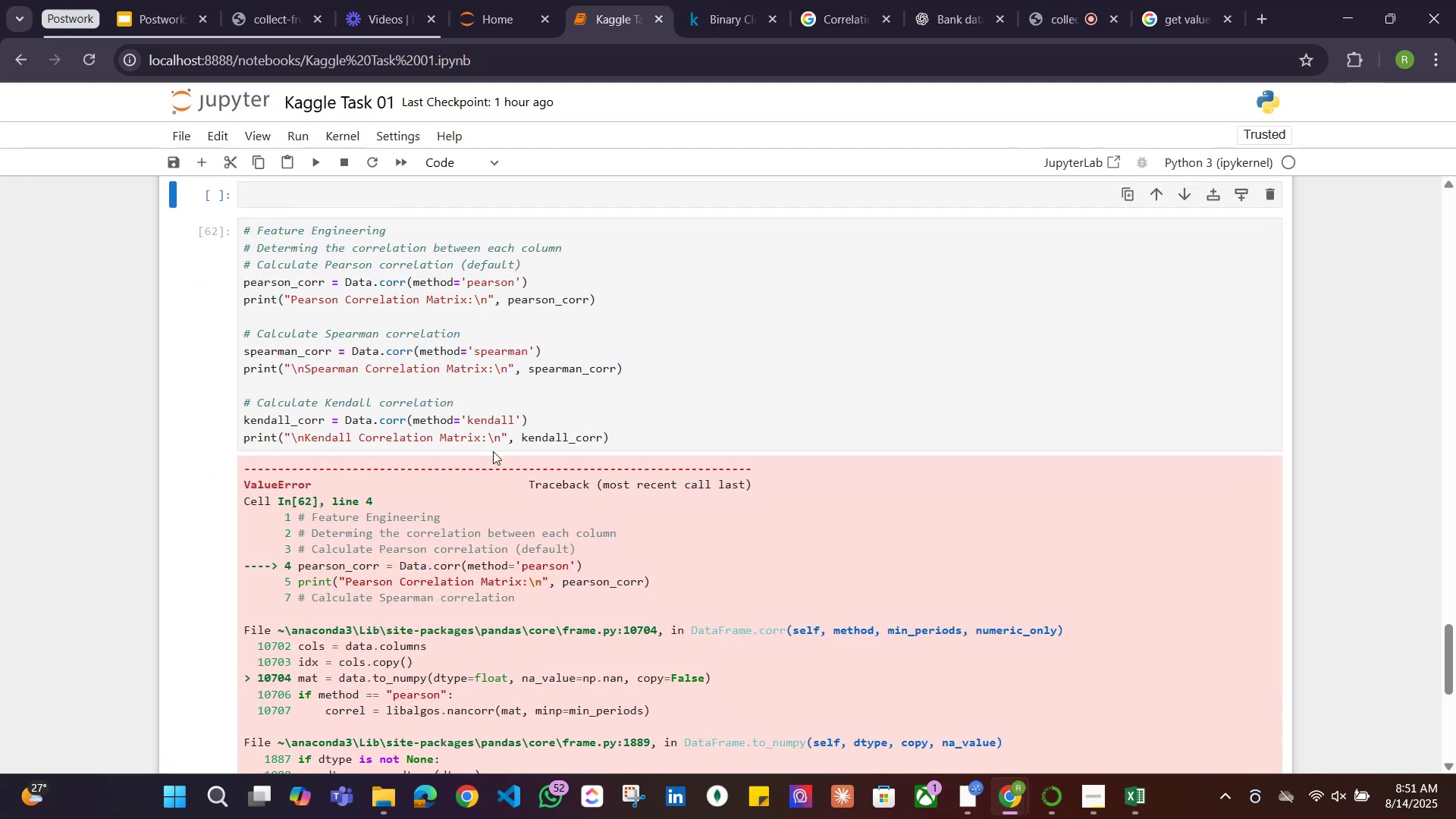 
scroll: coordinate [439, 374], scroll_direction: up, amount: 3.0
 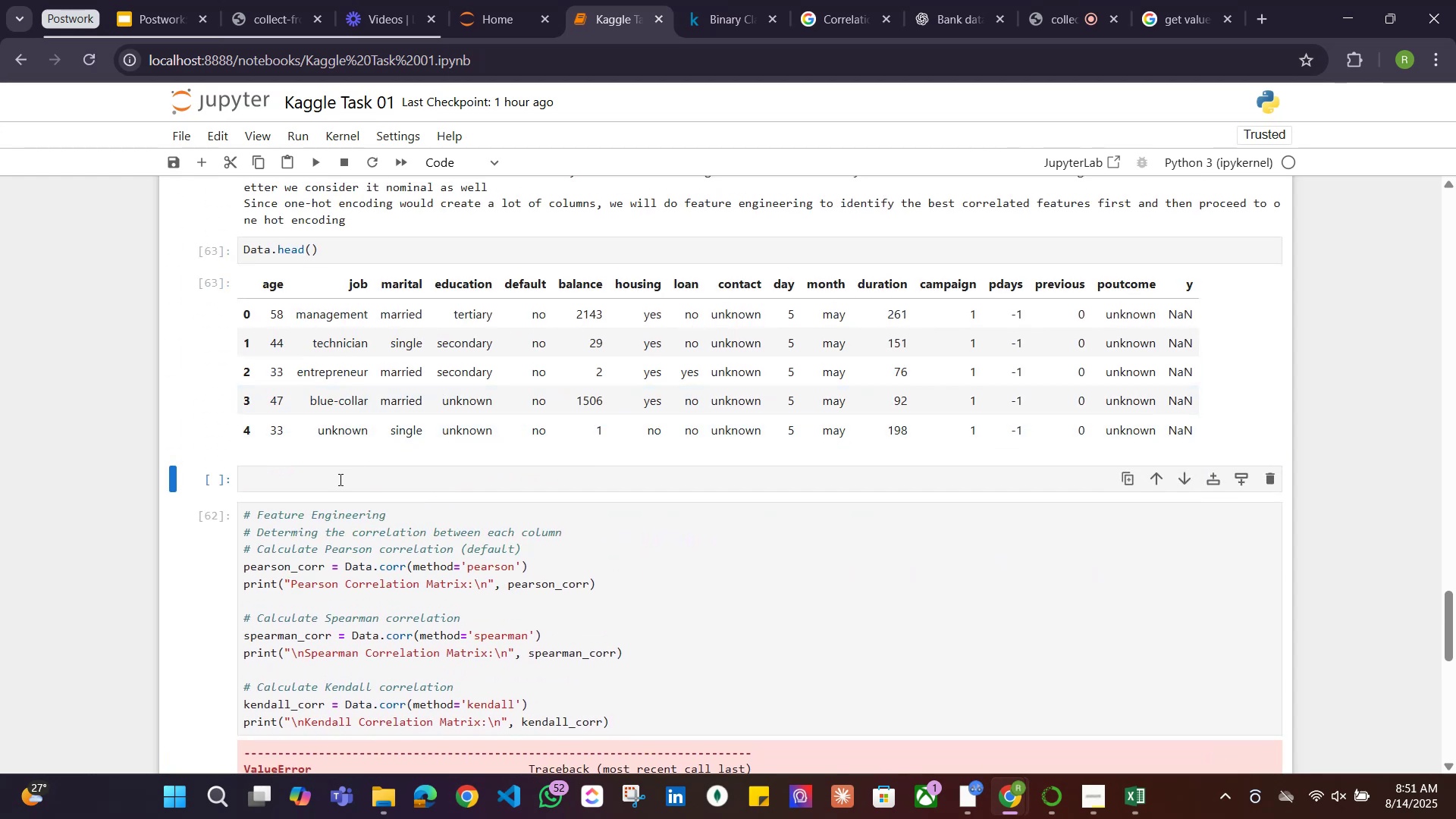 
left_click([337, 480])
 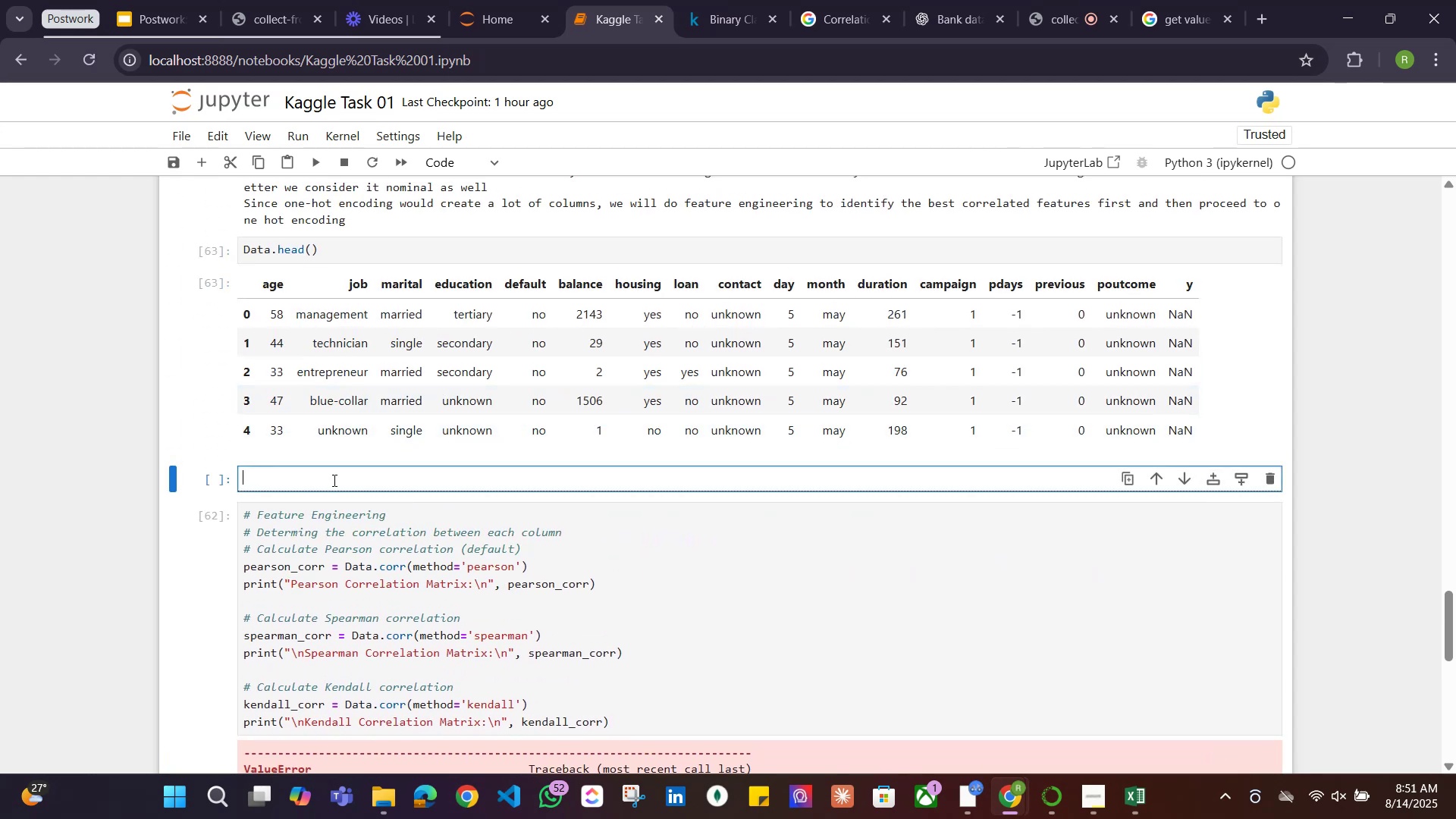 
type(Data.columns)
 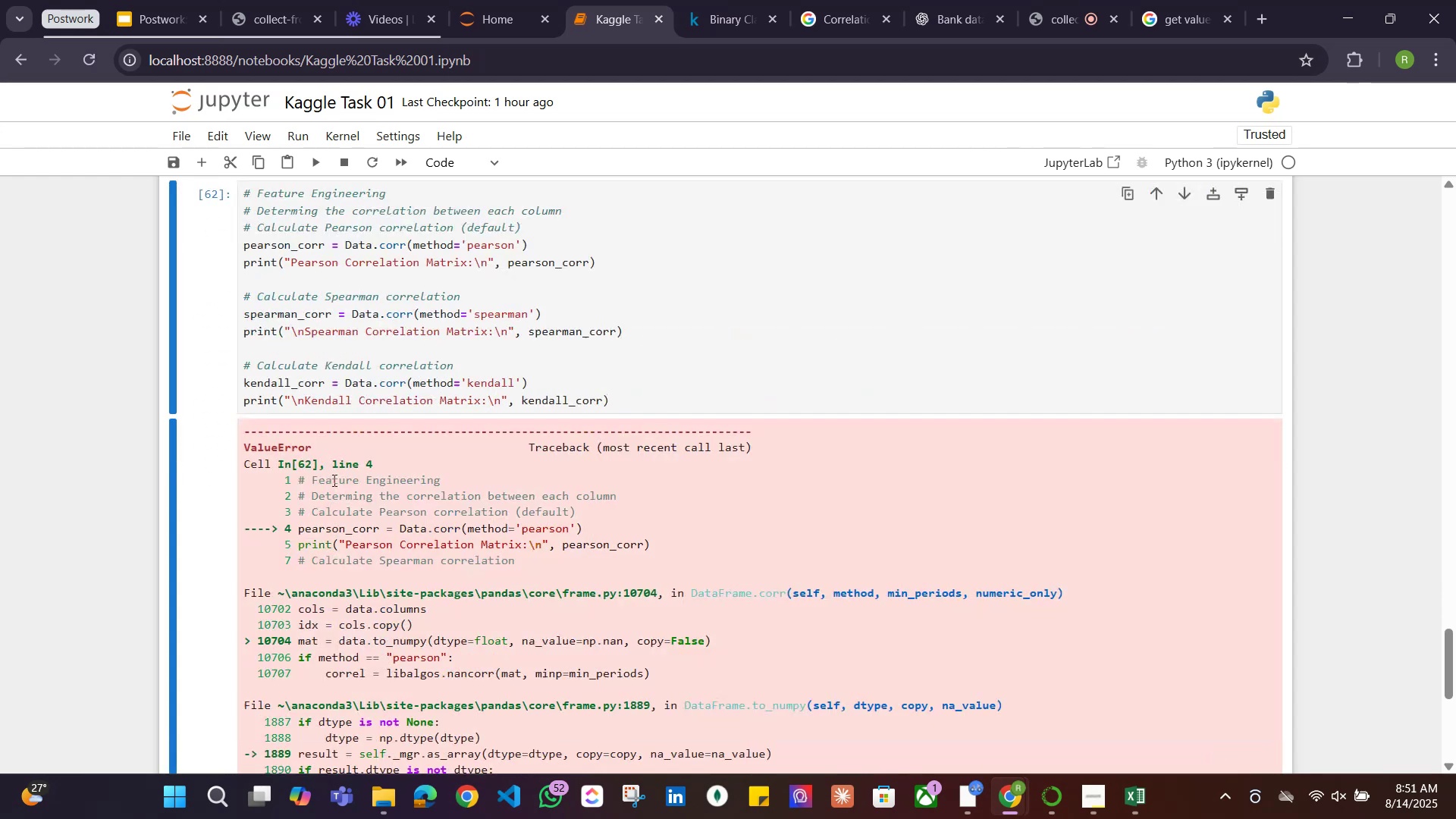 
key(Shift+Enter)
 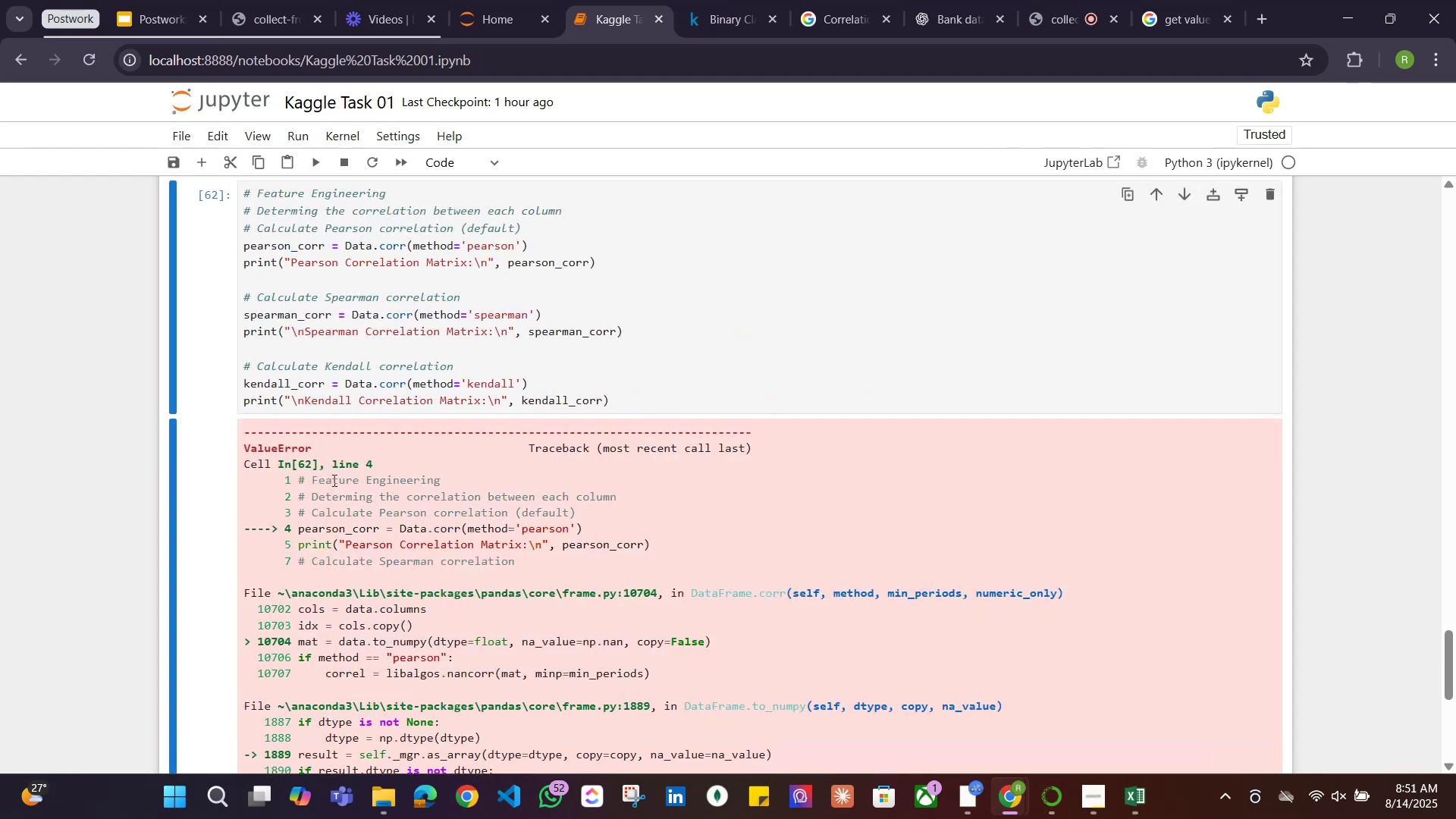 
scroll: coordinate [372, 417], scroll_direction: up, amount: 4.0
 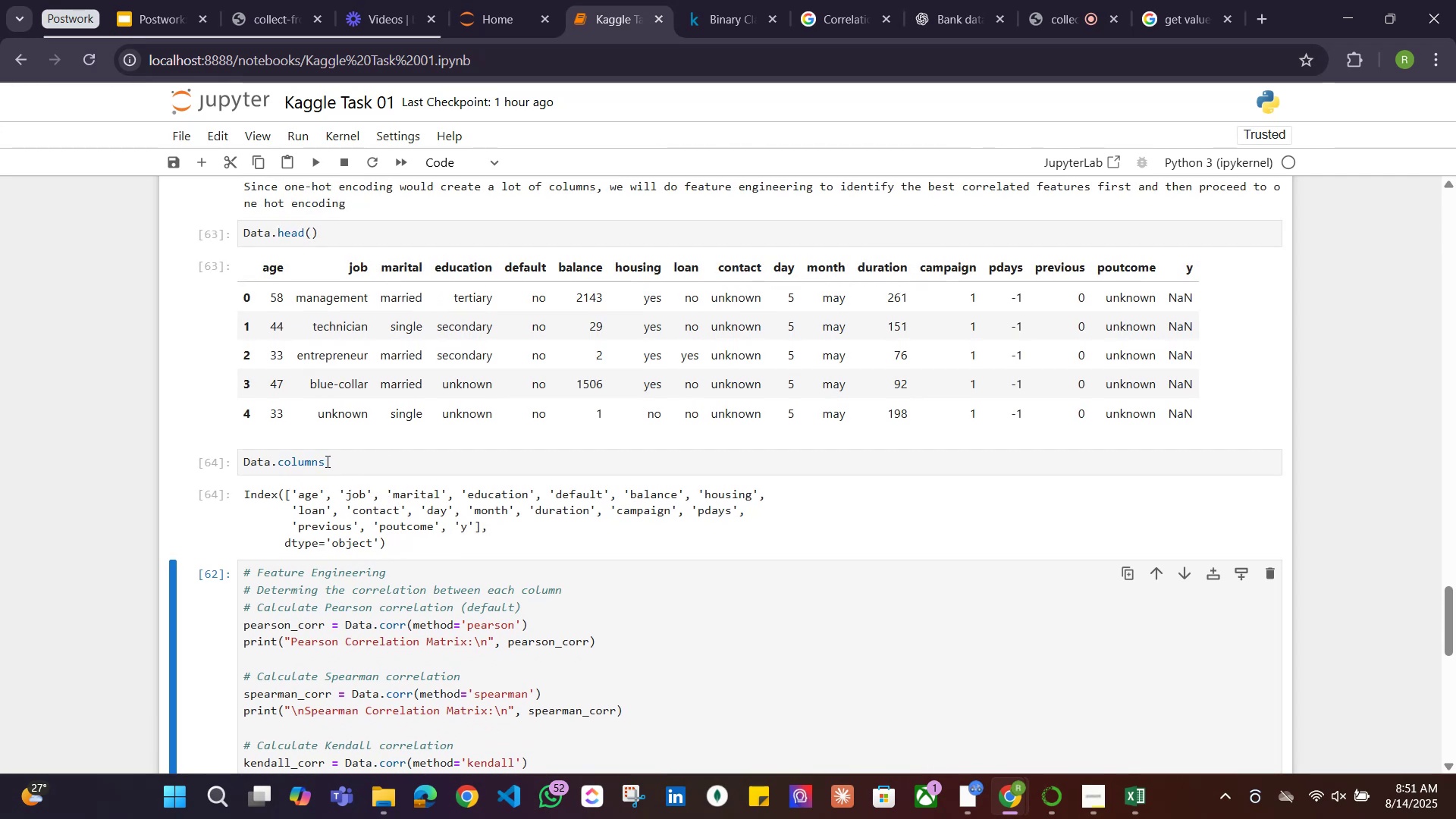 
wait(7.48)
 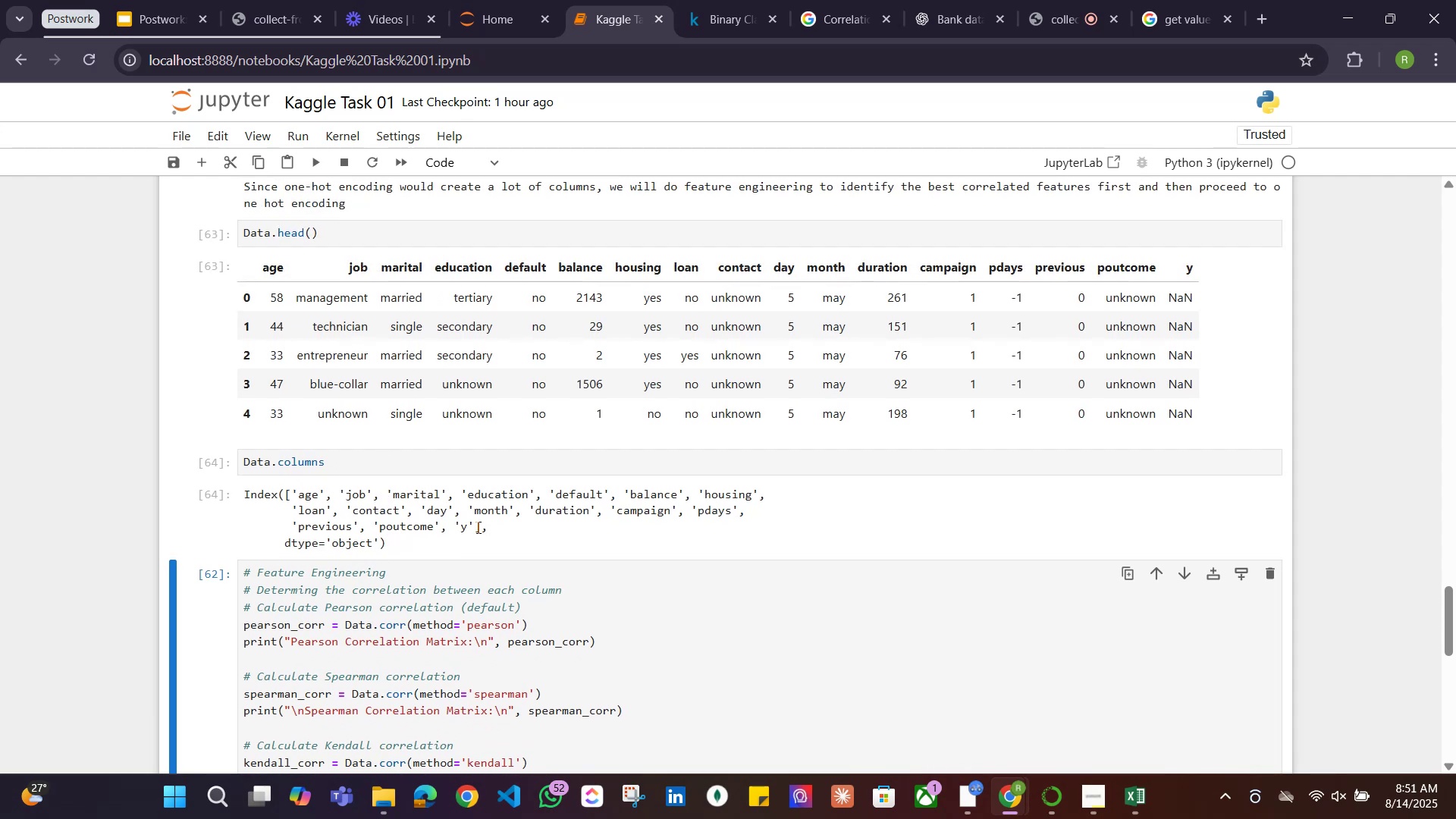 
left_click_drag(start_coordinate=[328, 461], to_coordinate=[281, 461])
 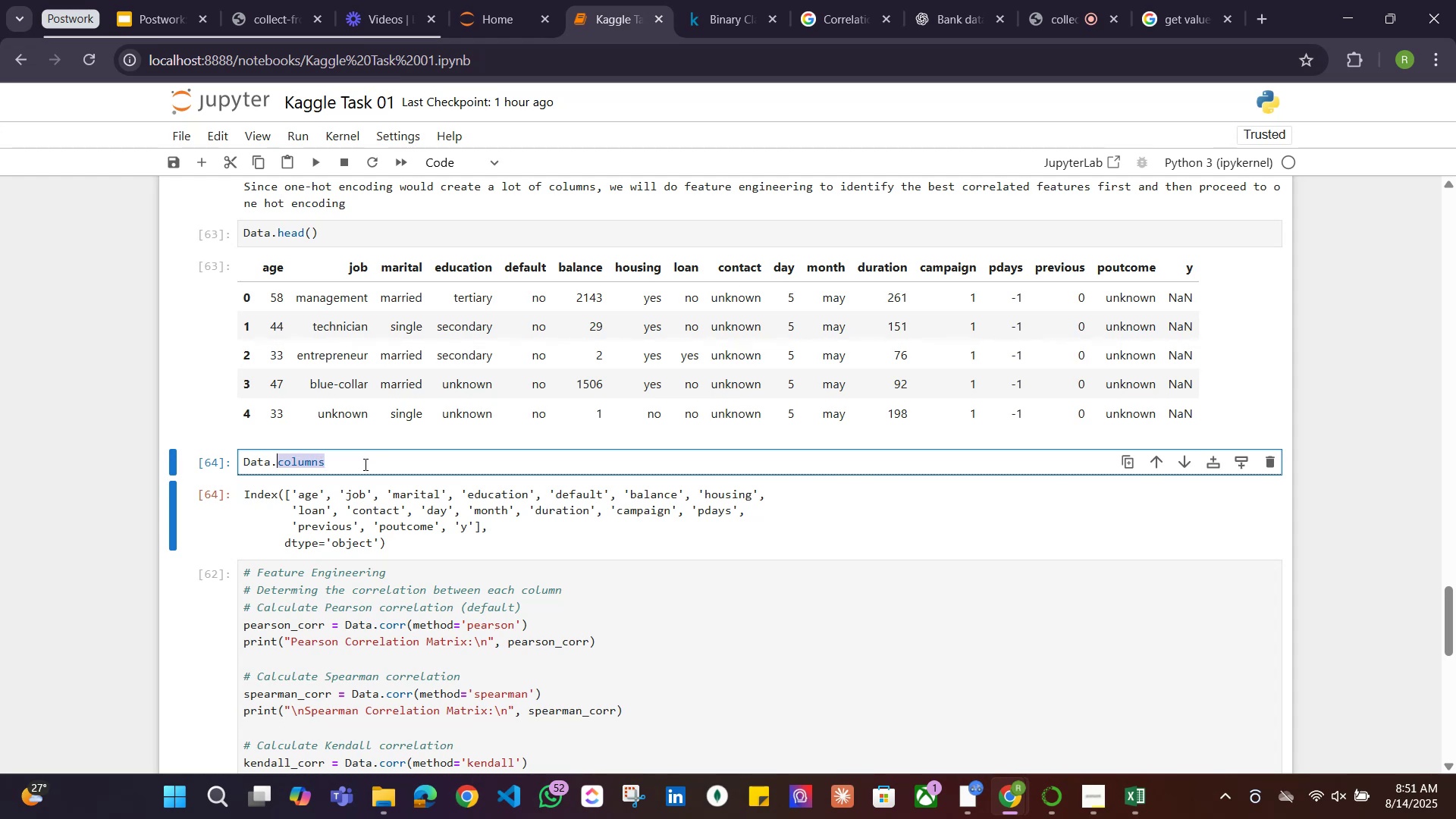 
left_click([364, 464])
 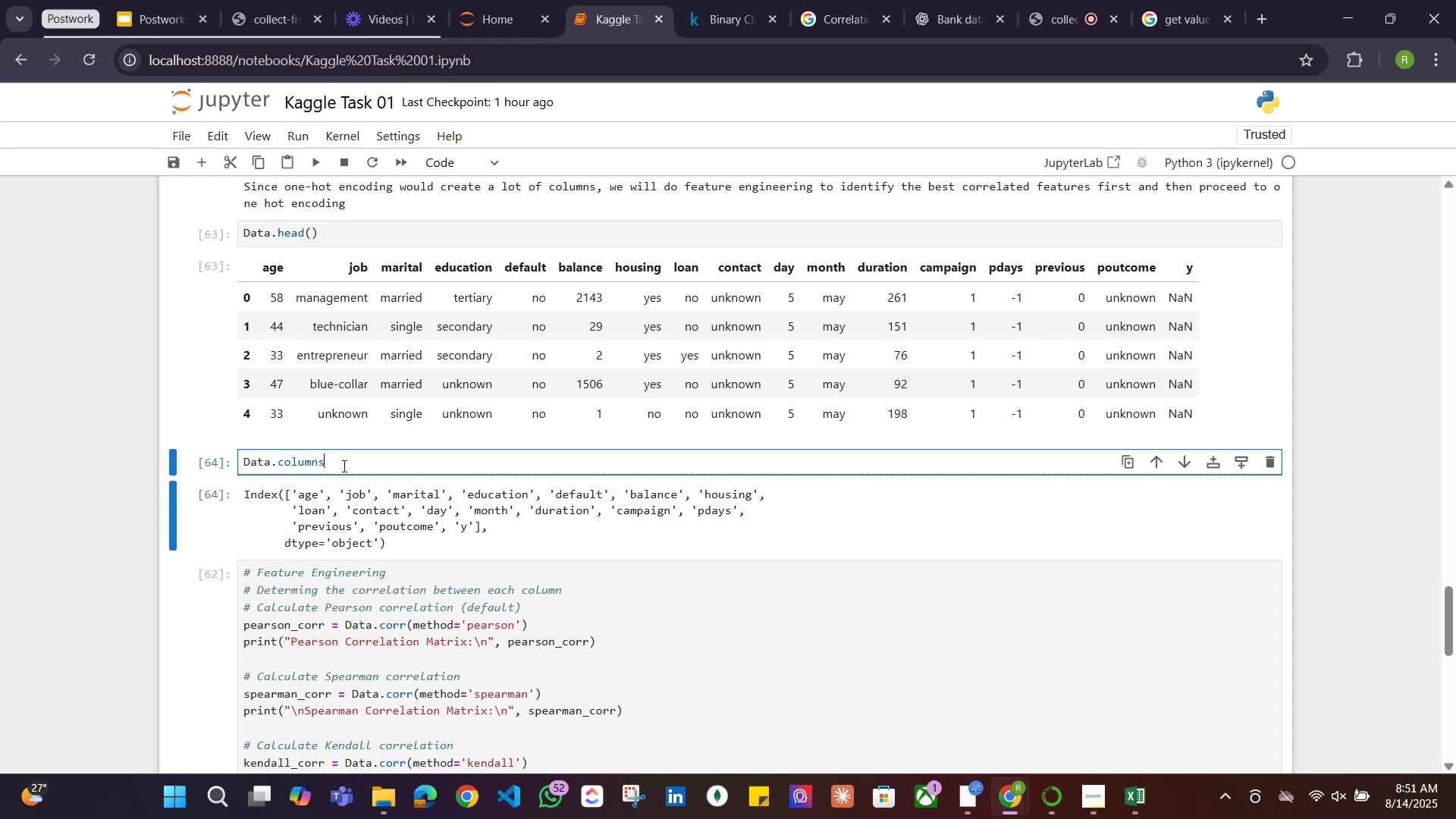 
type(.type)
 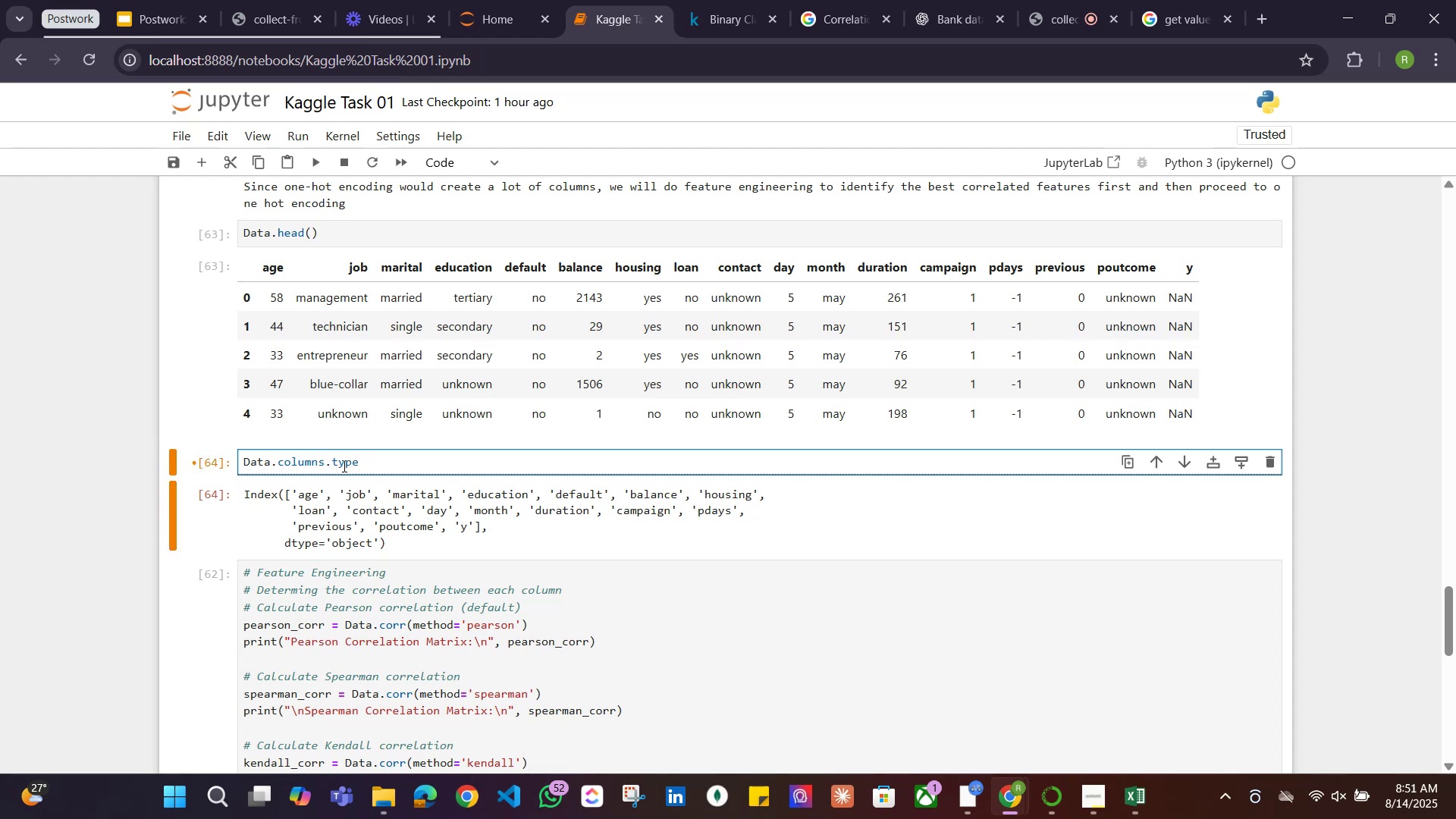 
key(Shift+Enter)
 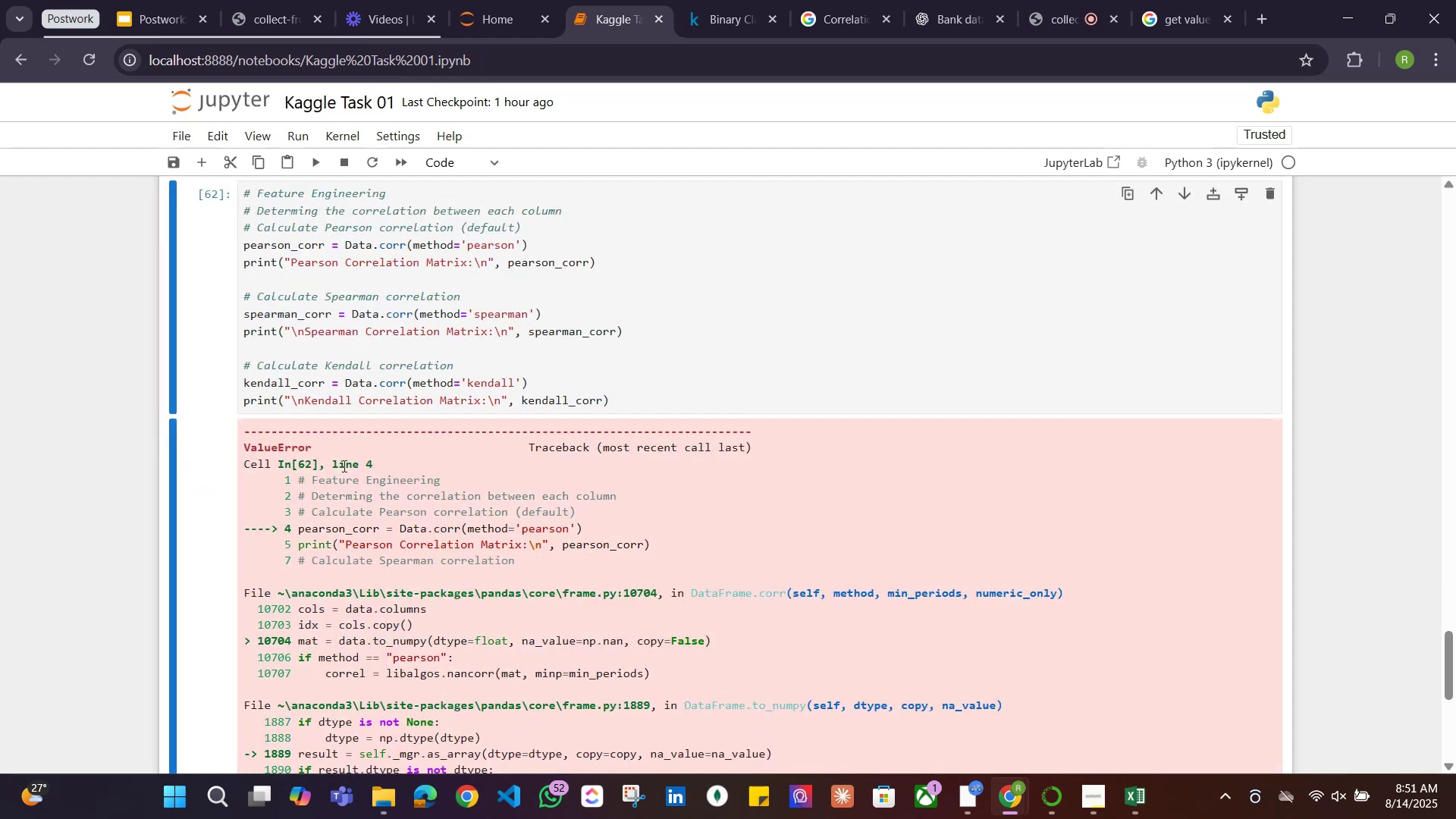 
scroll: coordinate [355, 456], scroll_direction: up, amount: 4.0
 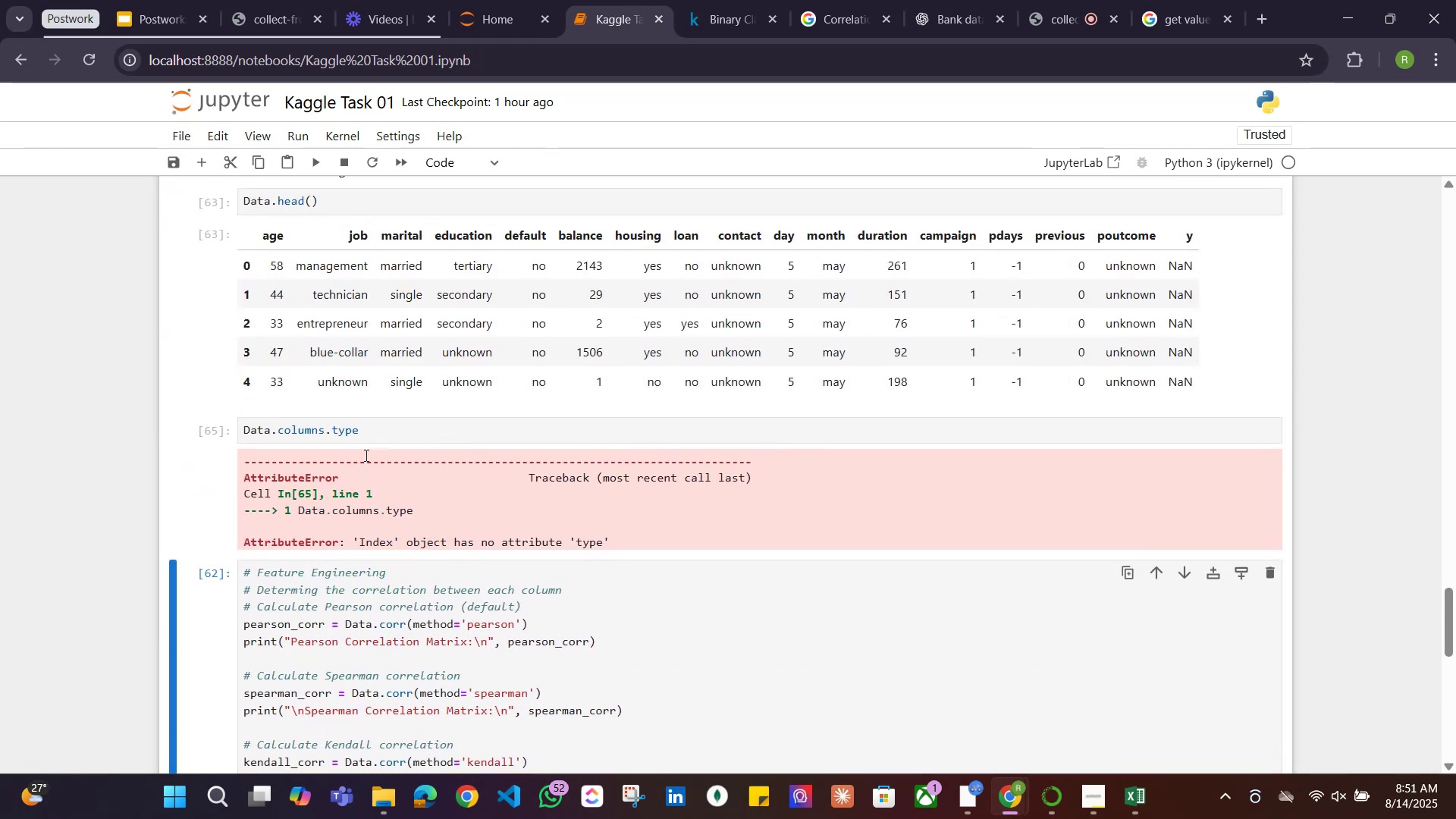 
left_click([369, 431])
 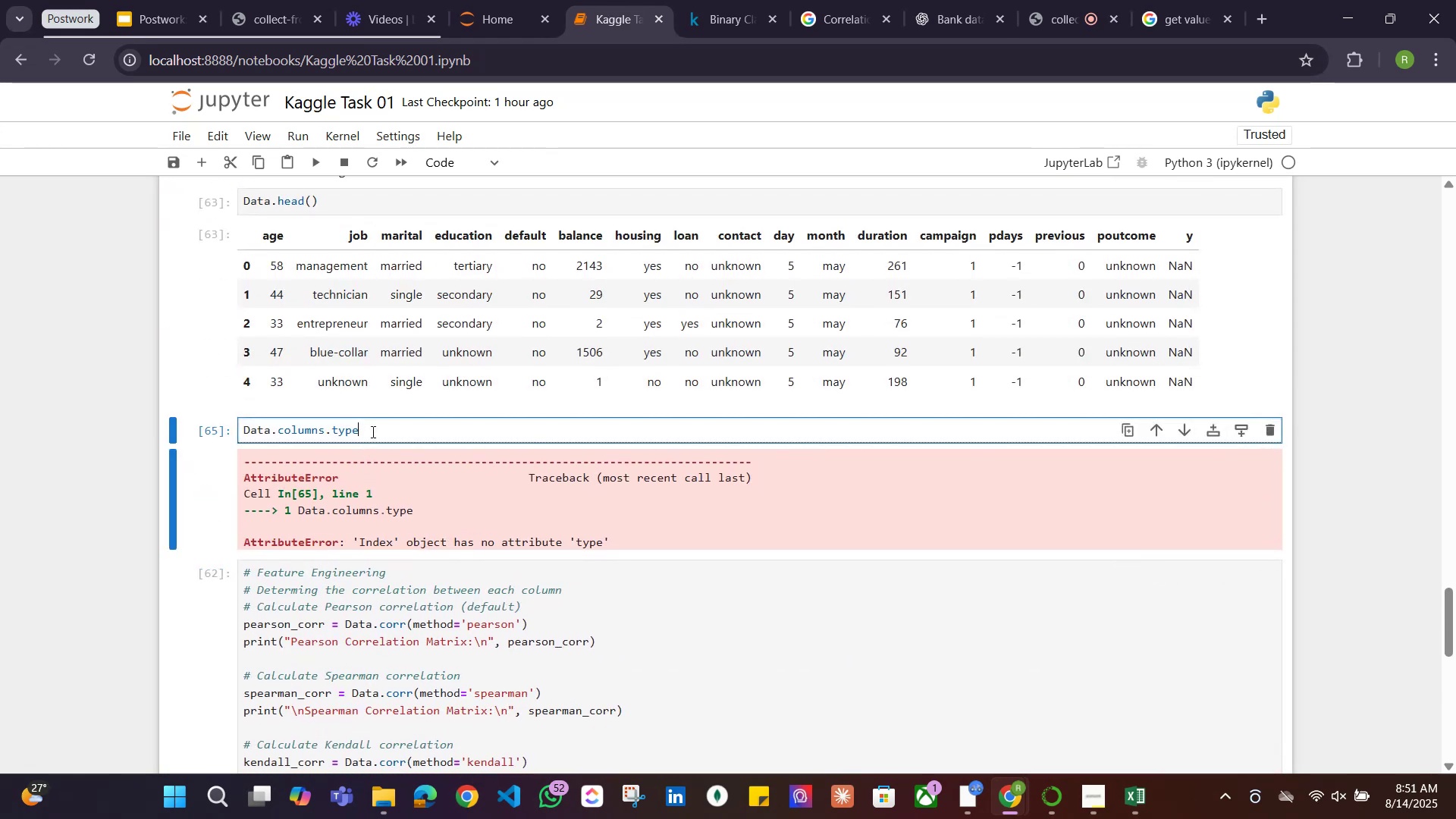 
type(())
 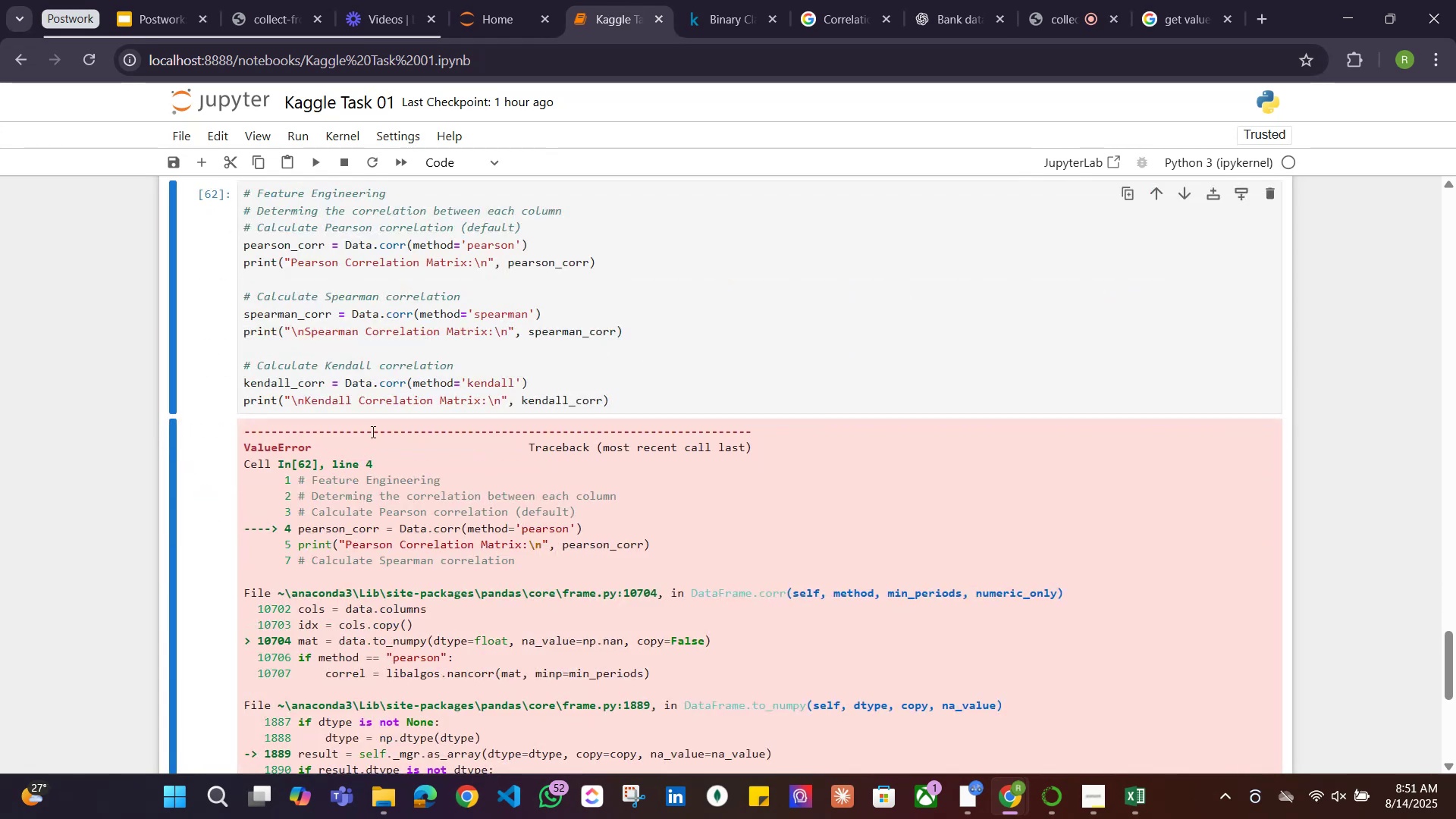 
 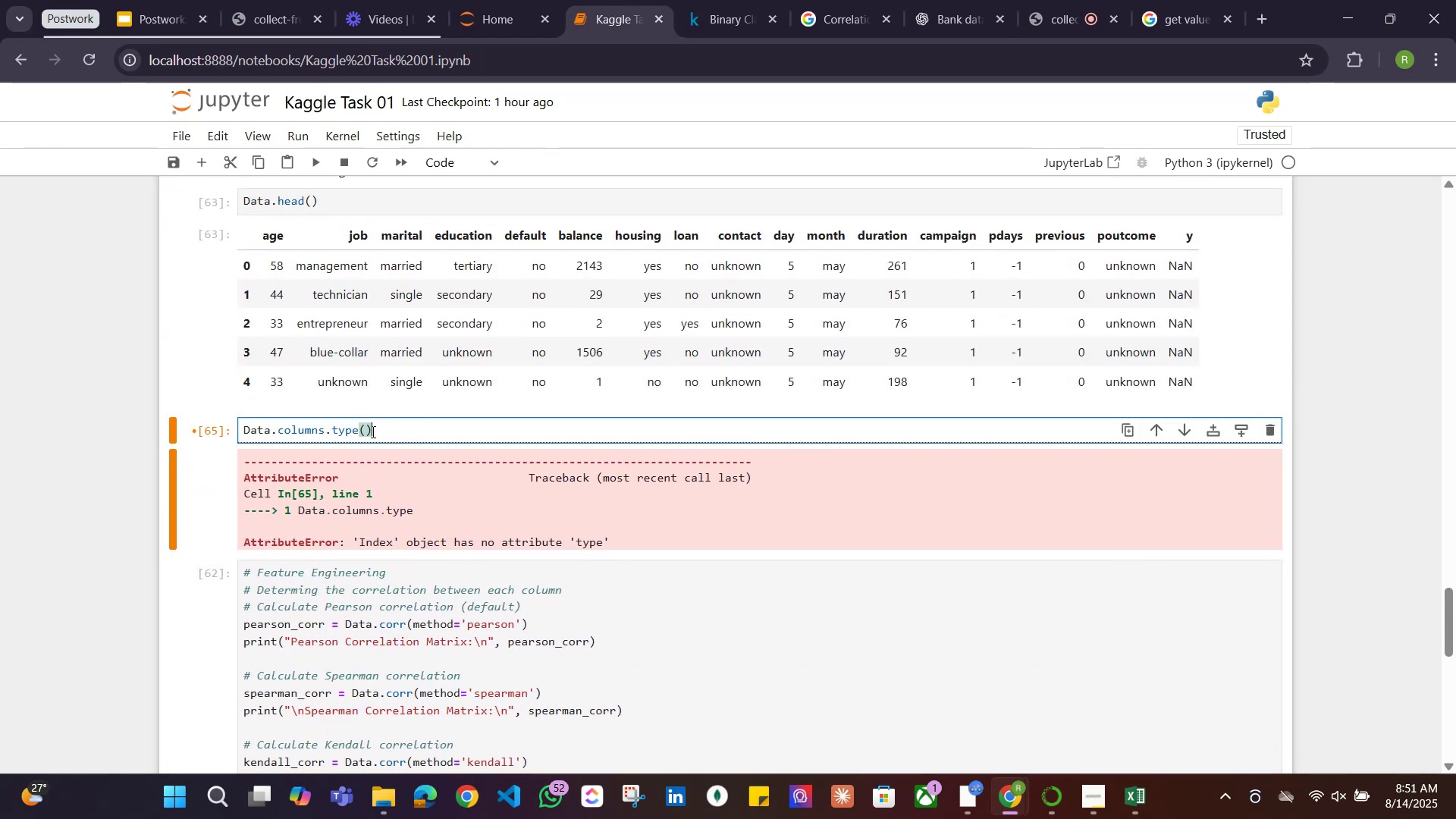 
key(Shift+Enter)
 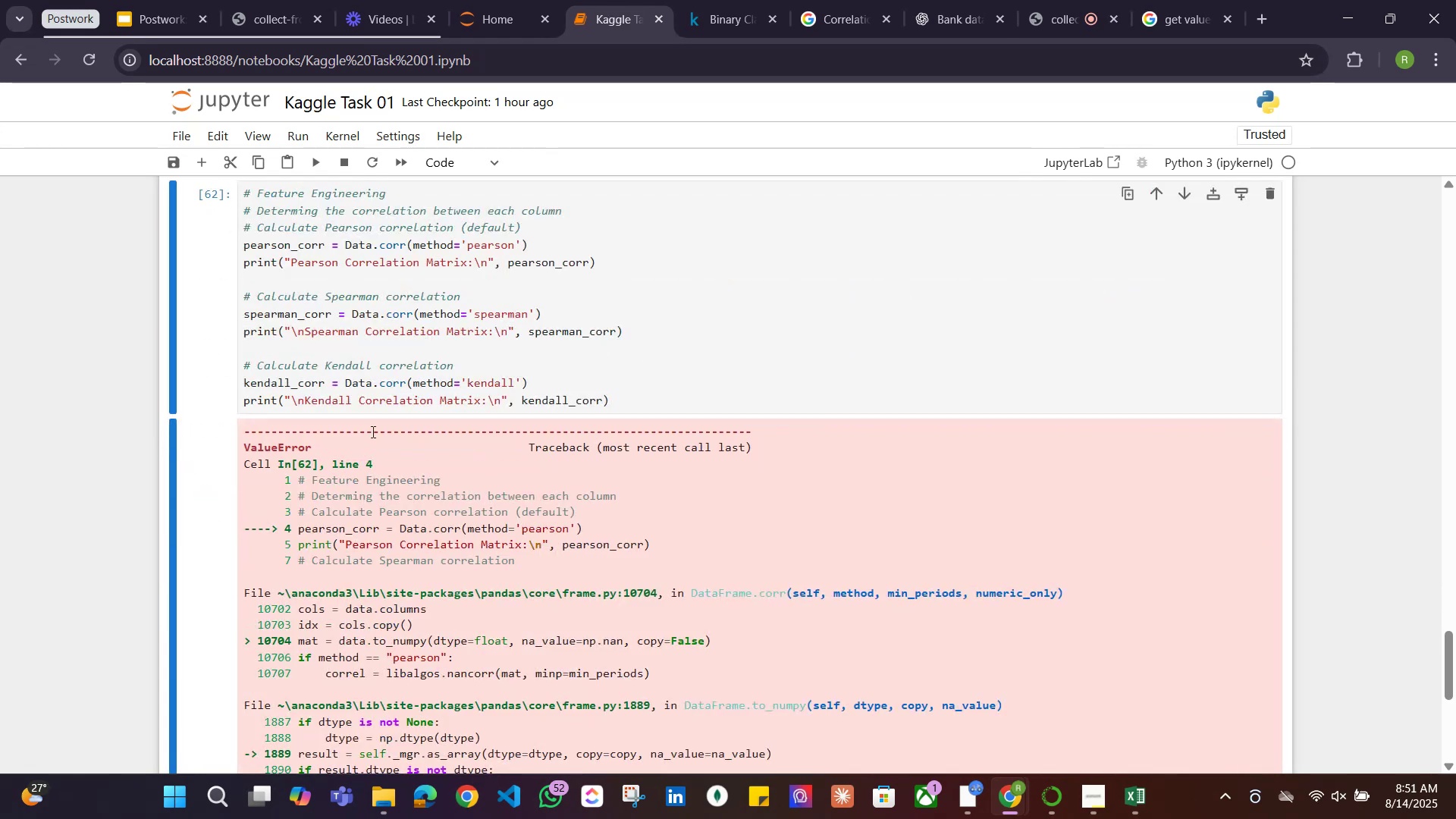 
scroll: coordinate [497, 410], scroll_direction: up, amount: 6.0
 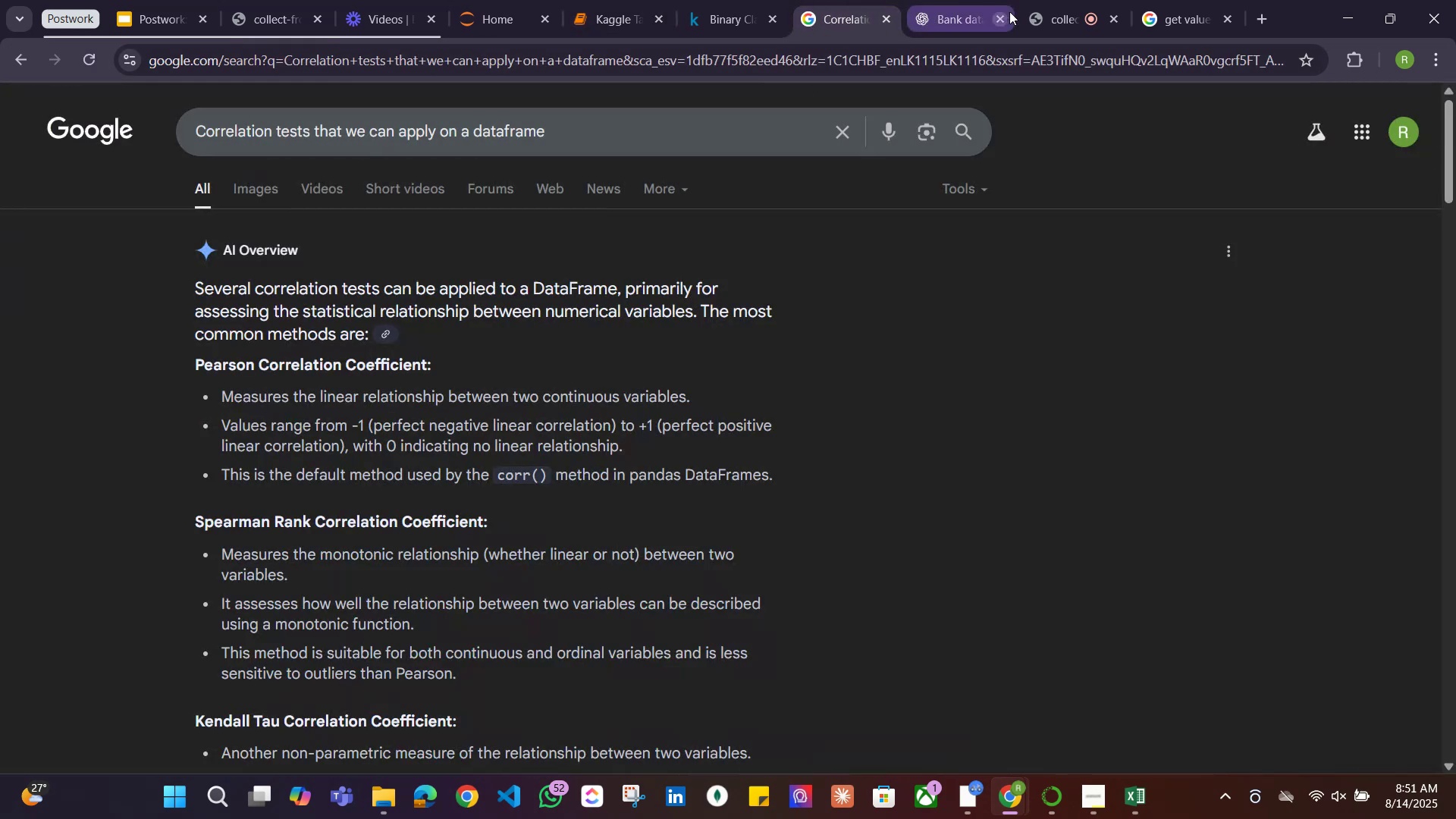 
left_click([1263, 14])
 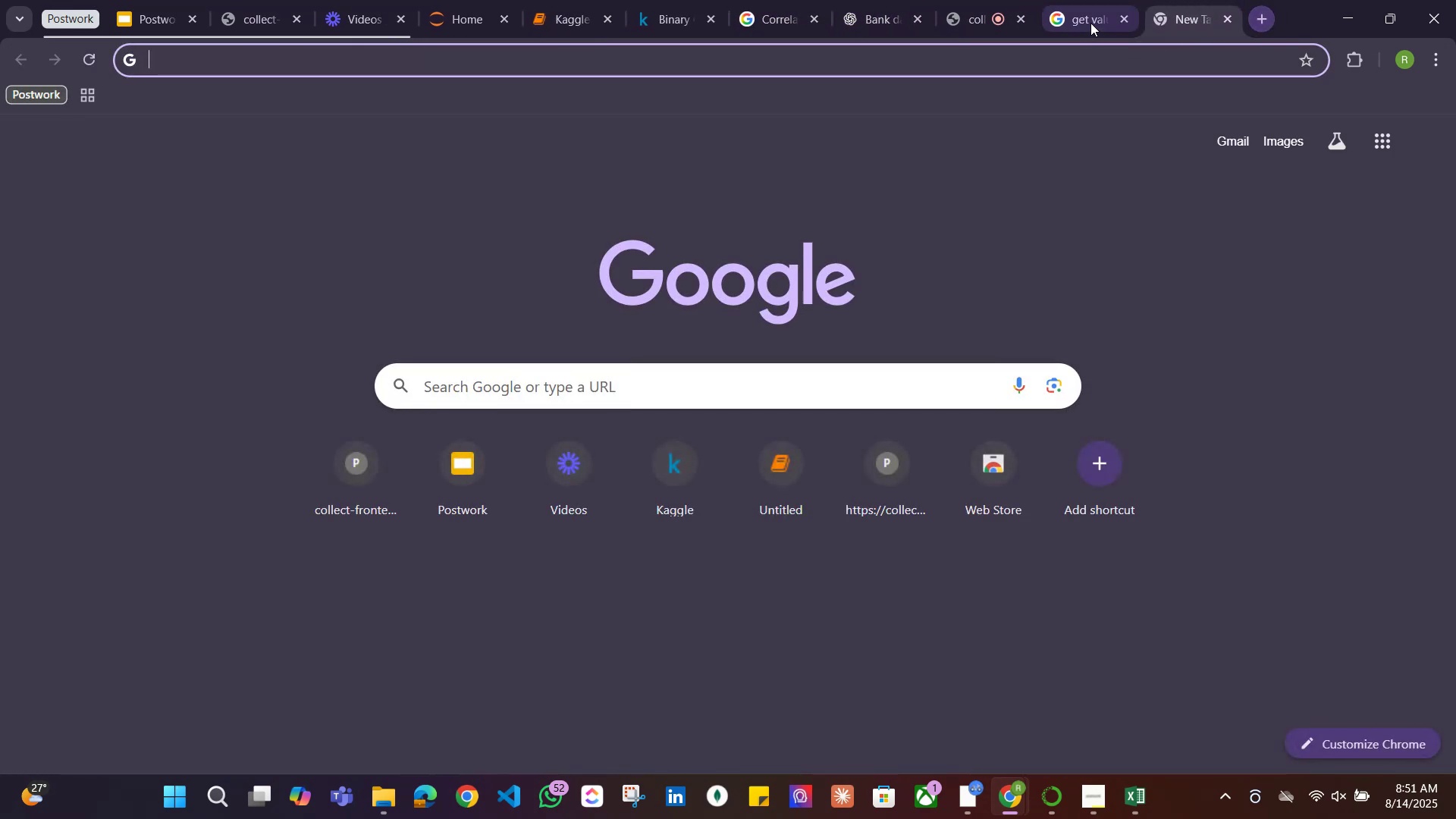 
left_click([1090, 17])
 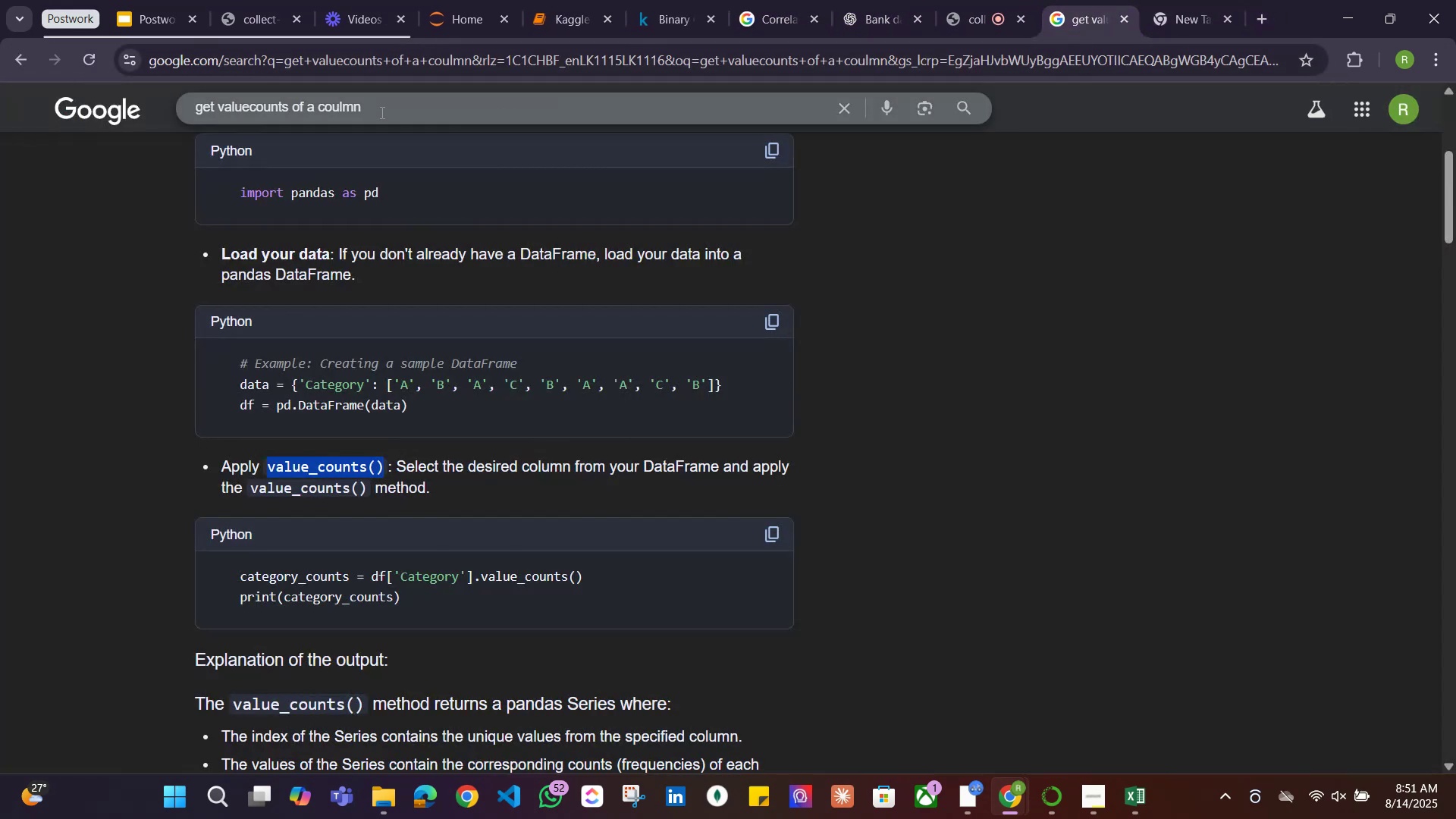 
left_click_drag(start_coordinate=[381, 105], to_coordinate=[149, 105])
 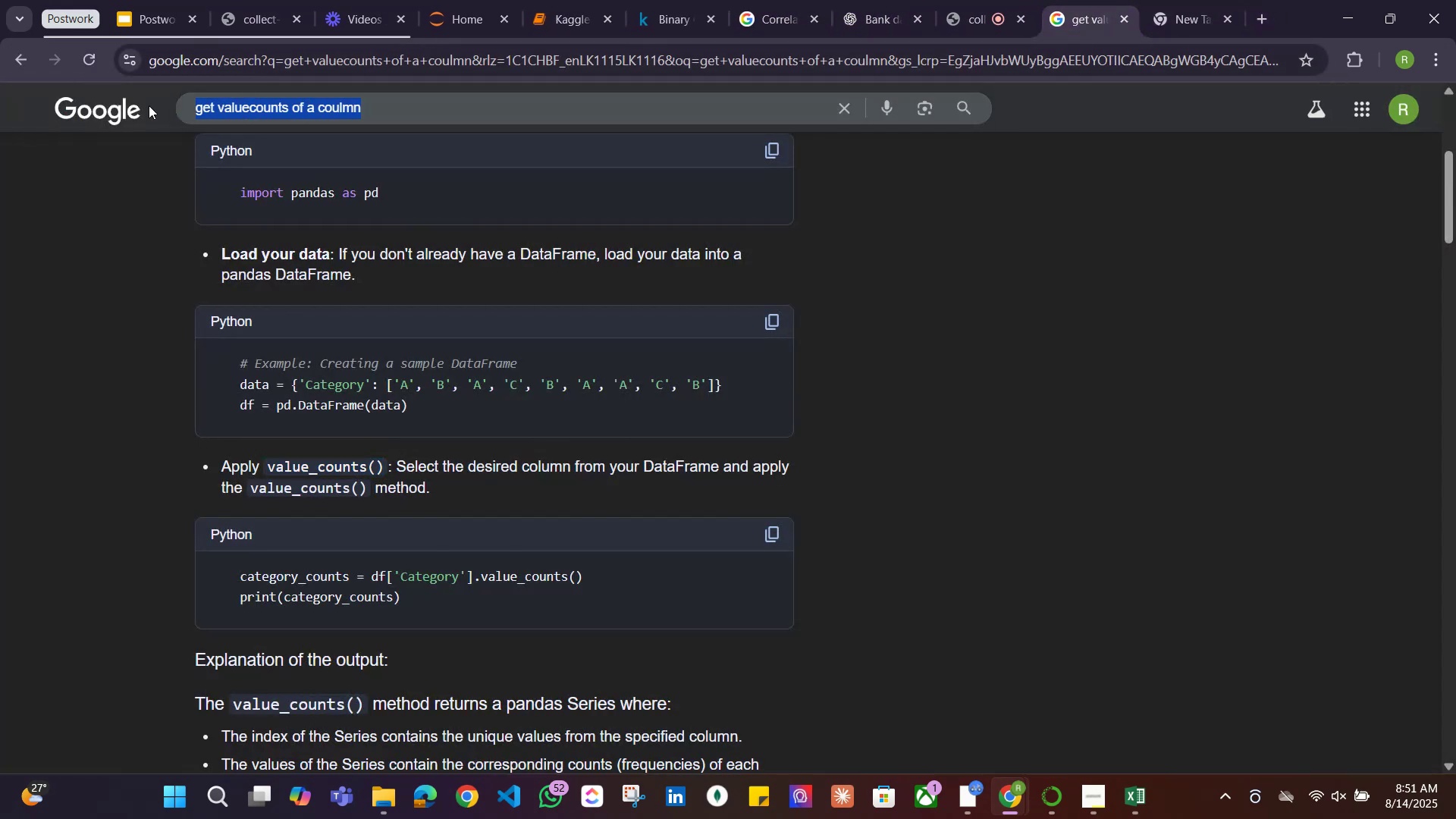 
type(how to get the data type of each column in a dataframe)
 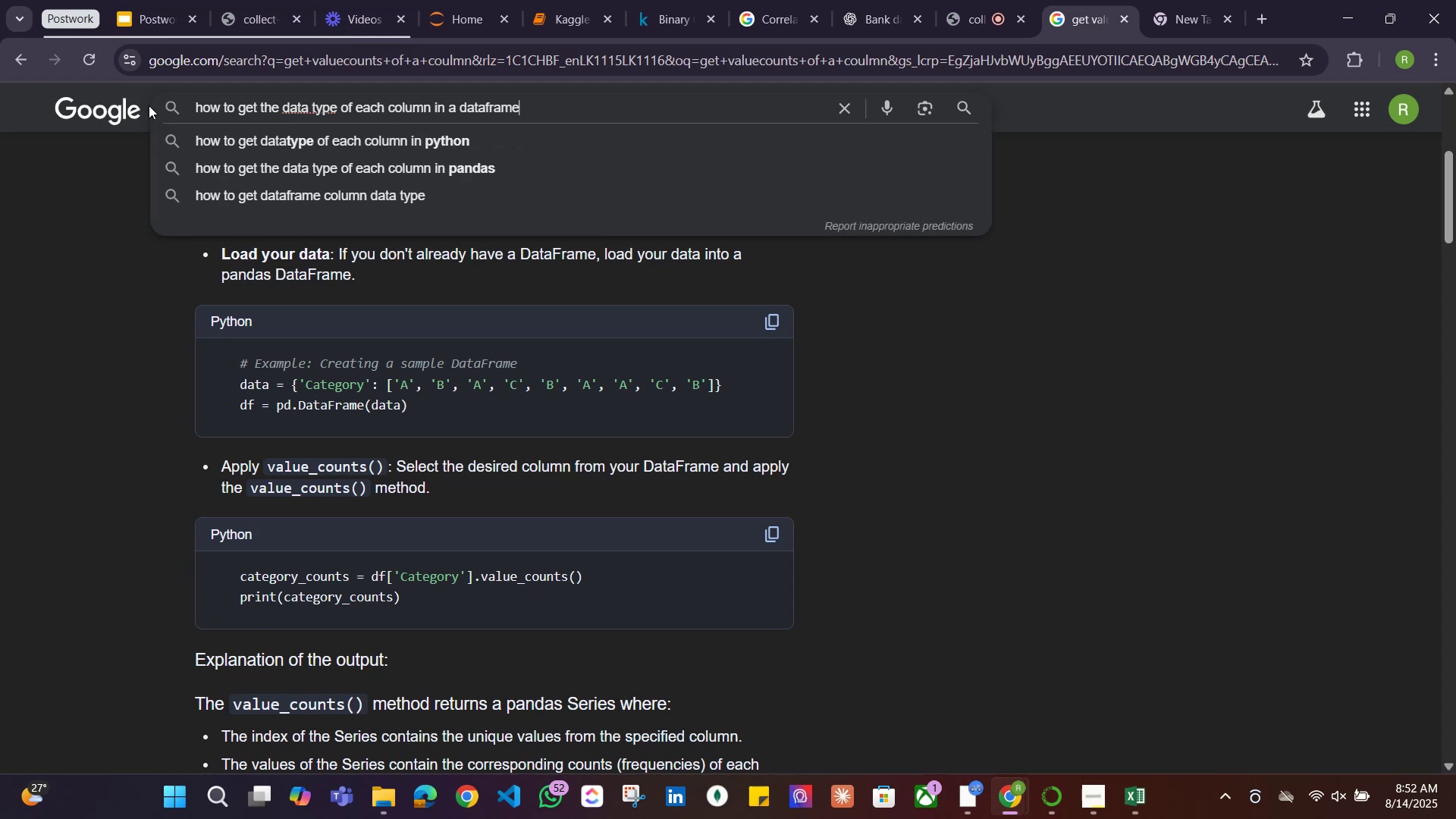 
key(Enter)
 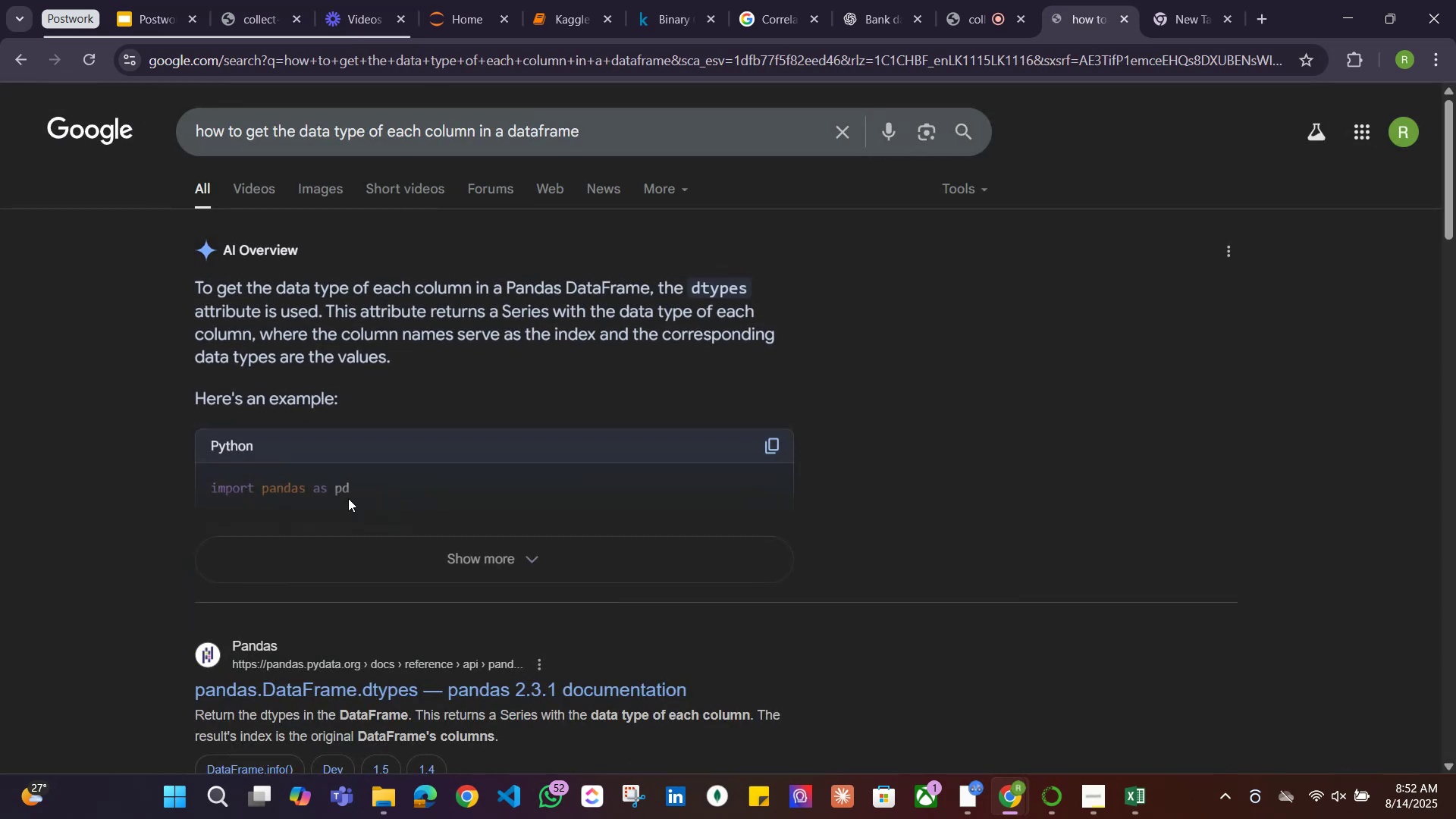 
left_click([479, 557])
 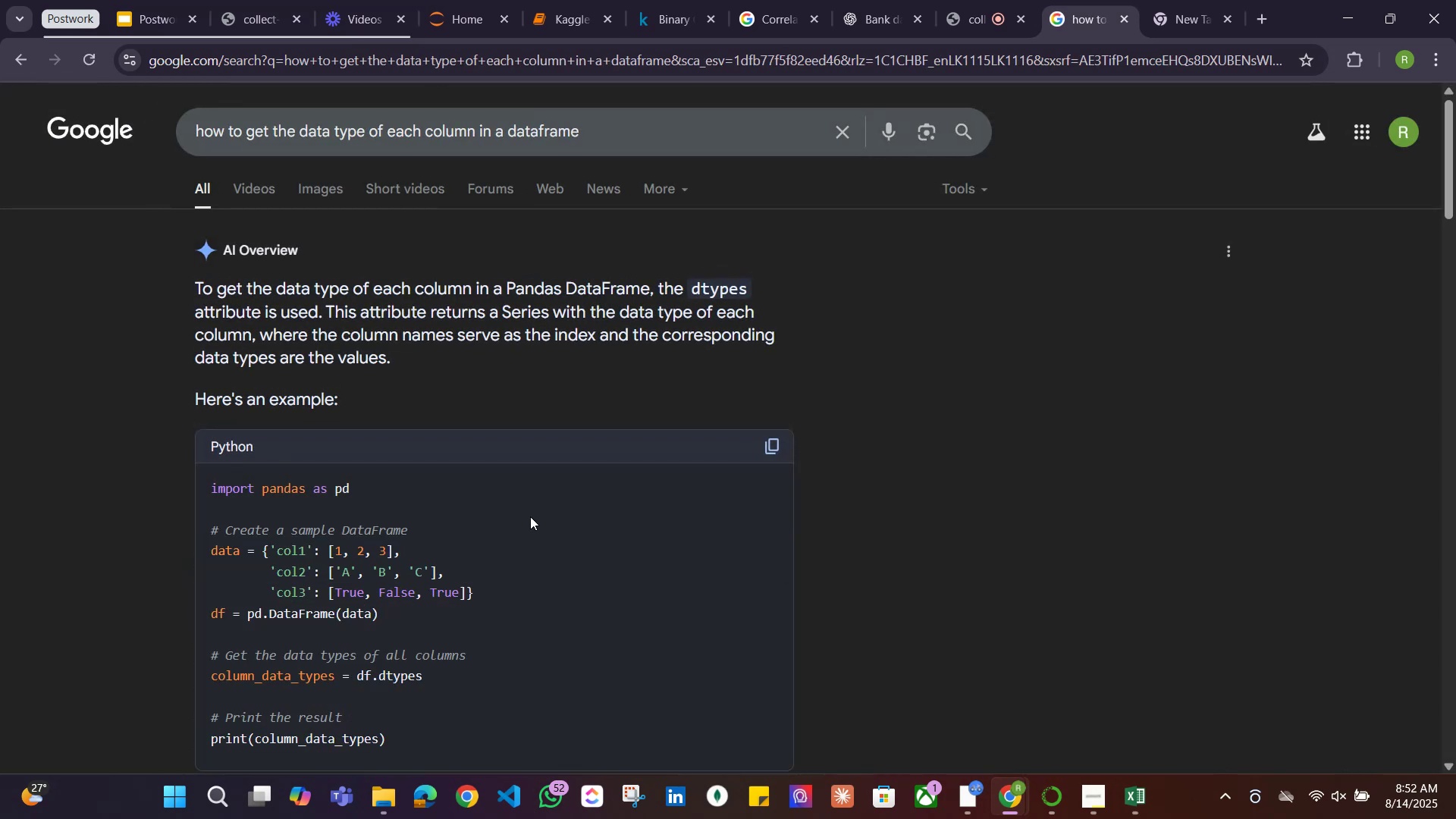 
scroll: coordinate [507, 507], scroll_direction: none, amount: 0.0
 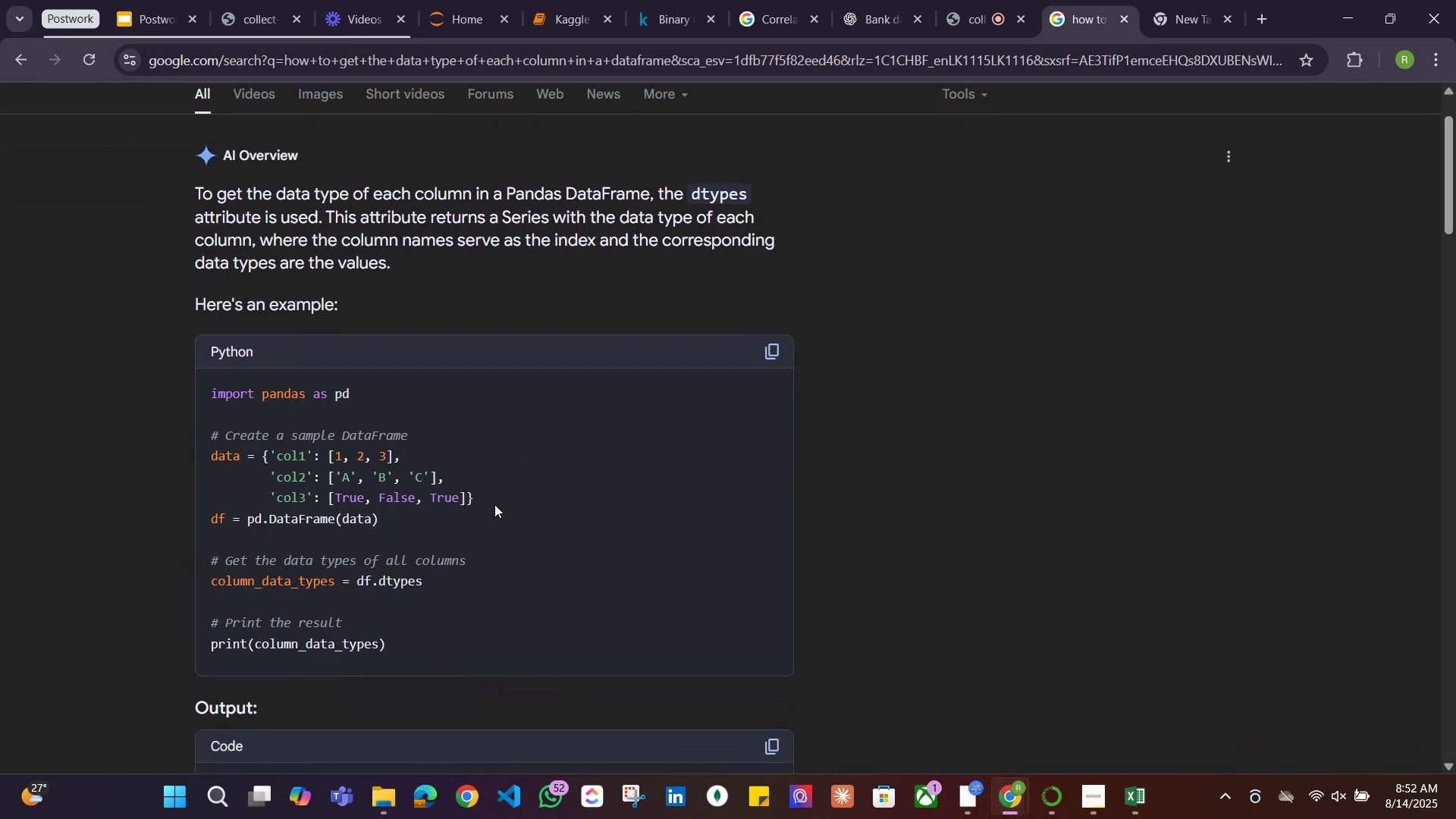 
scroll: coordinate [370, 425], scroll_direction: down, amount: 3.0
 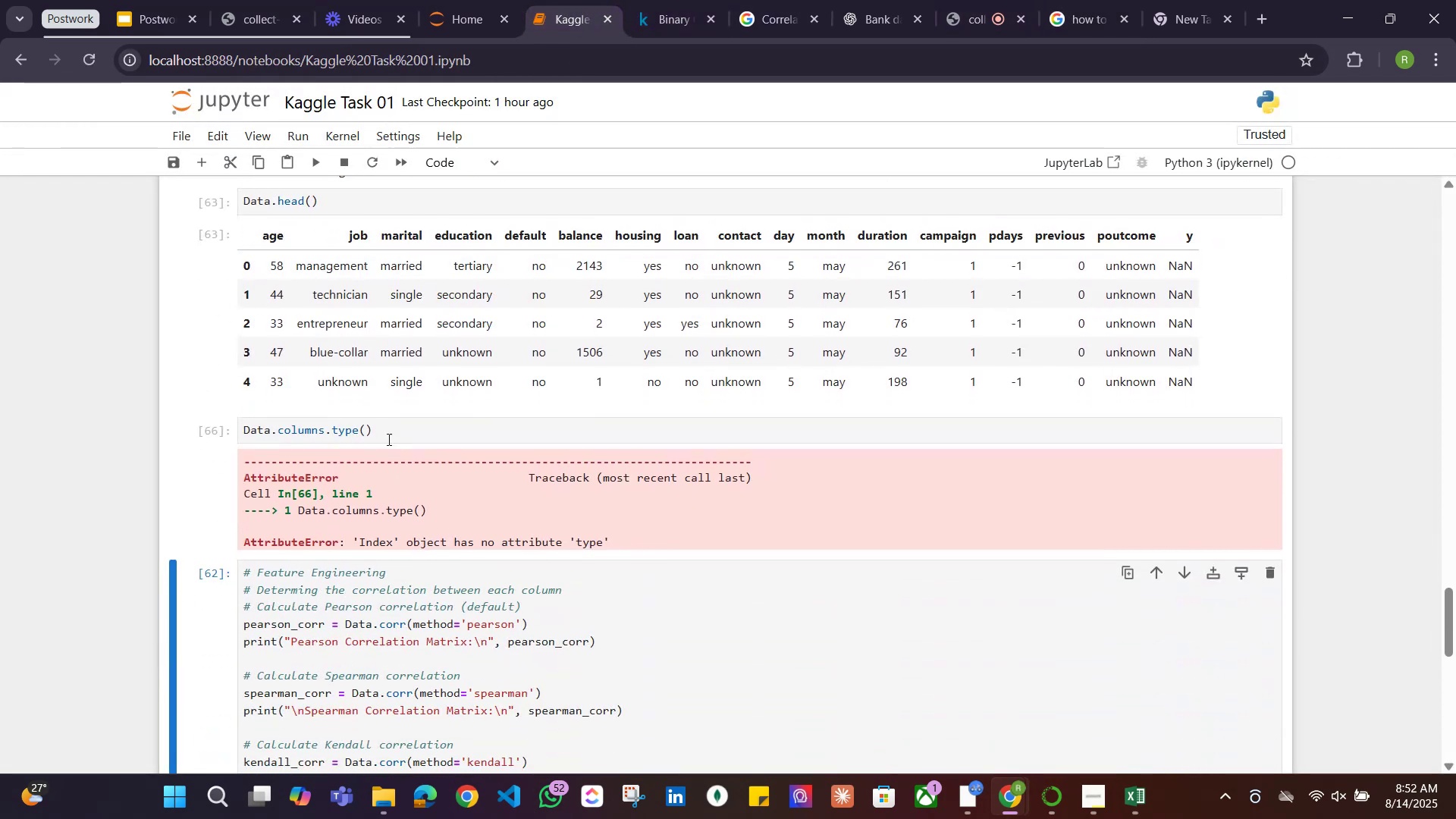 
left_click_drag(start_coordinate=[372, 425], to_coordinate=[357, 428])
 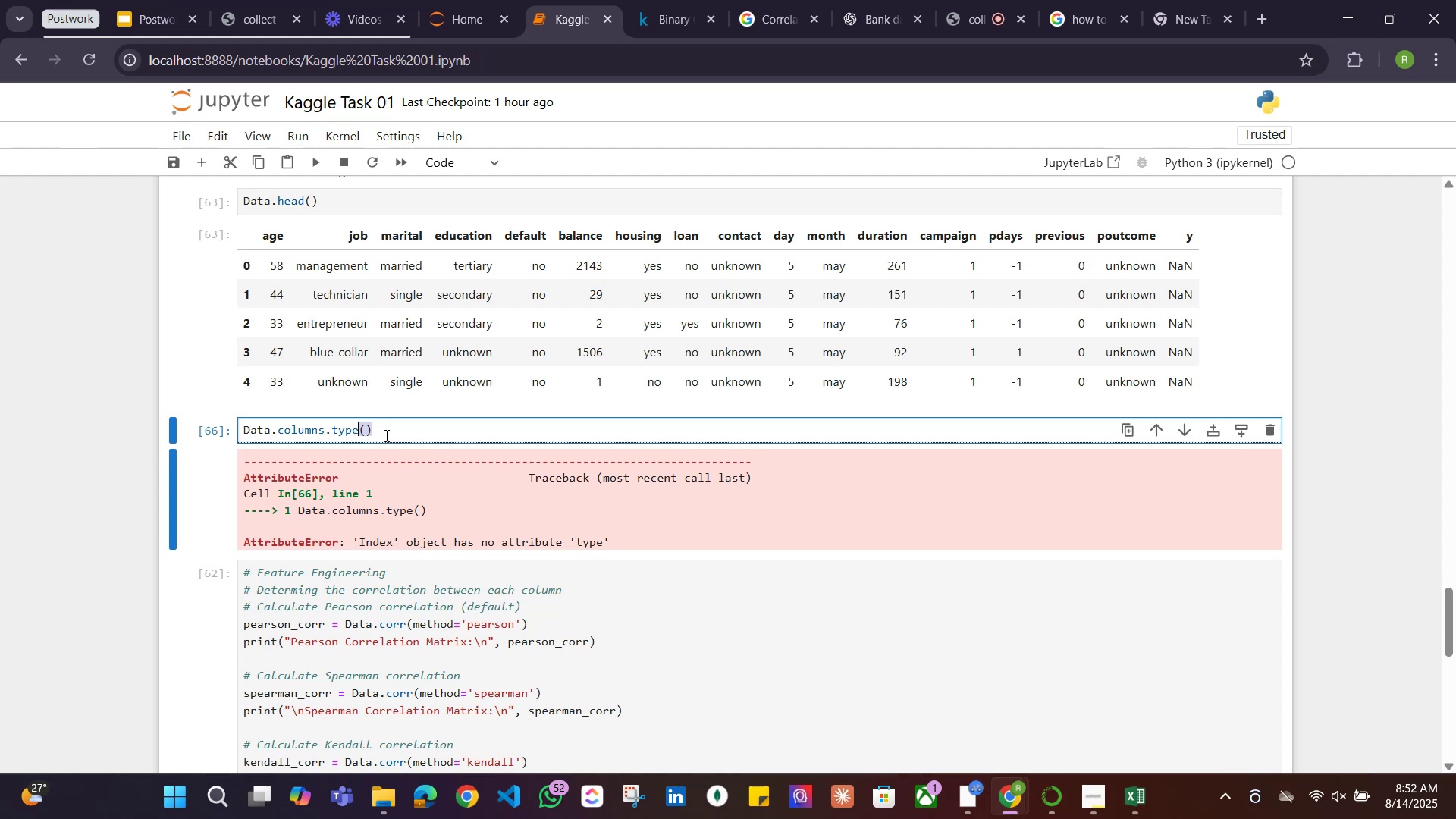 
left_click_drag(start_coordinate=[388, 435], to_coordinate=[278, 432])
 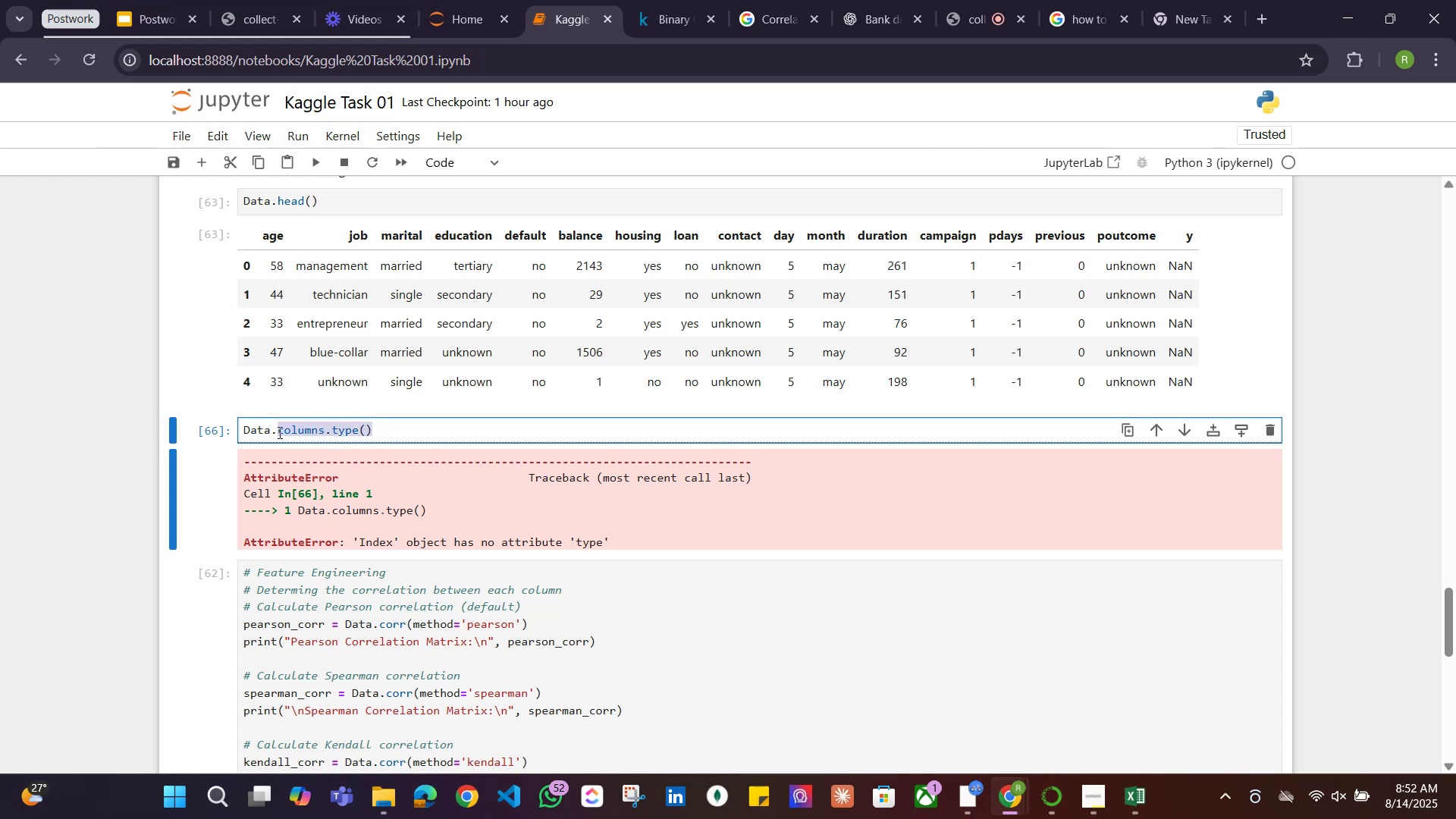 
type(dtypes)
 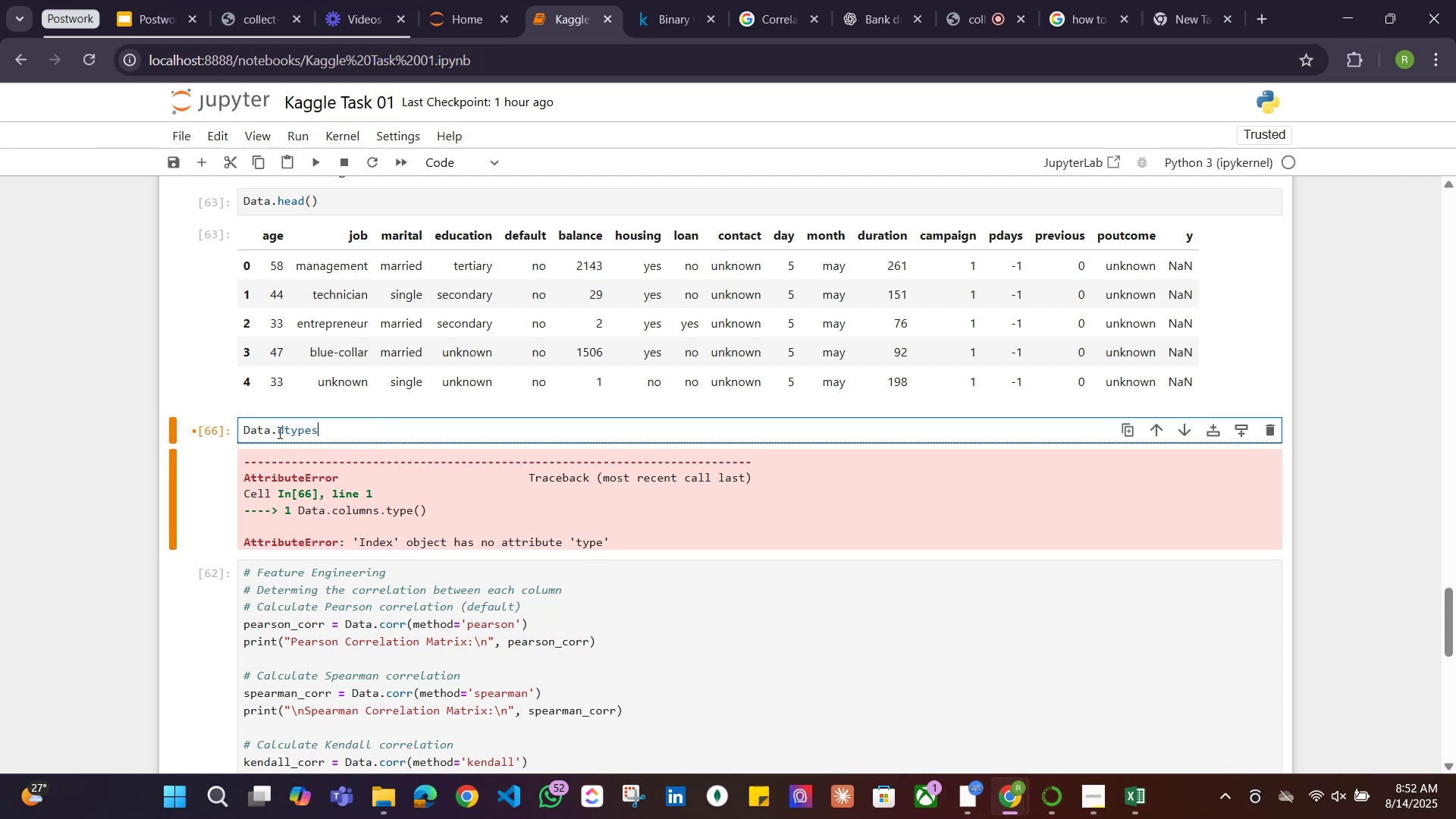 
key(Shift+Enter)
 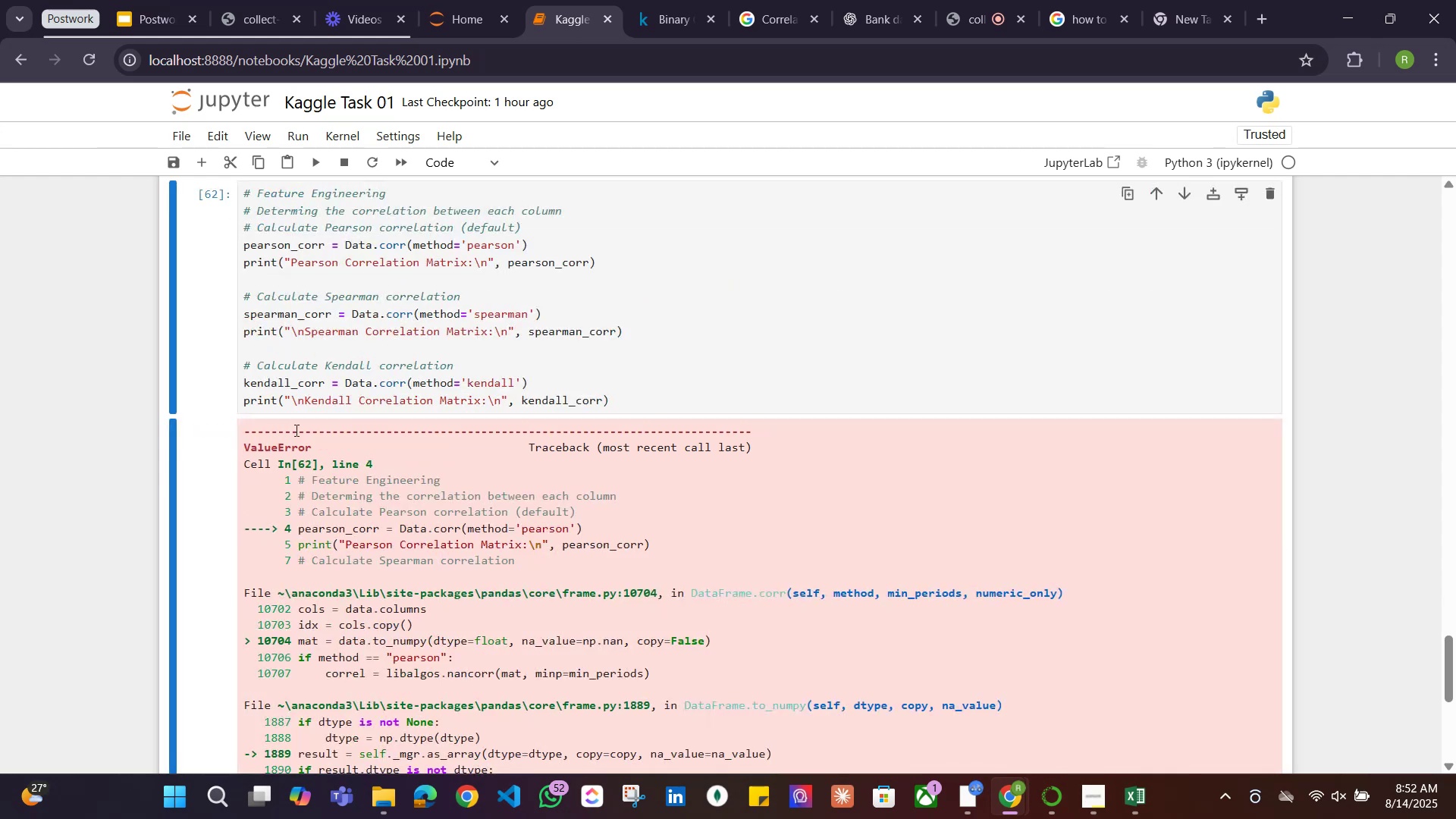 
scroll: coordinate [526, 438], scroll_direction: up, amount: 6.0
 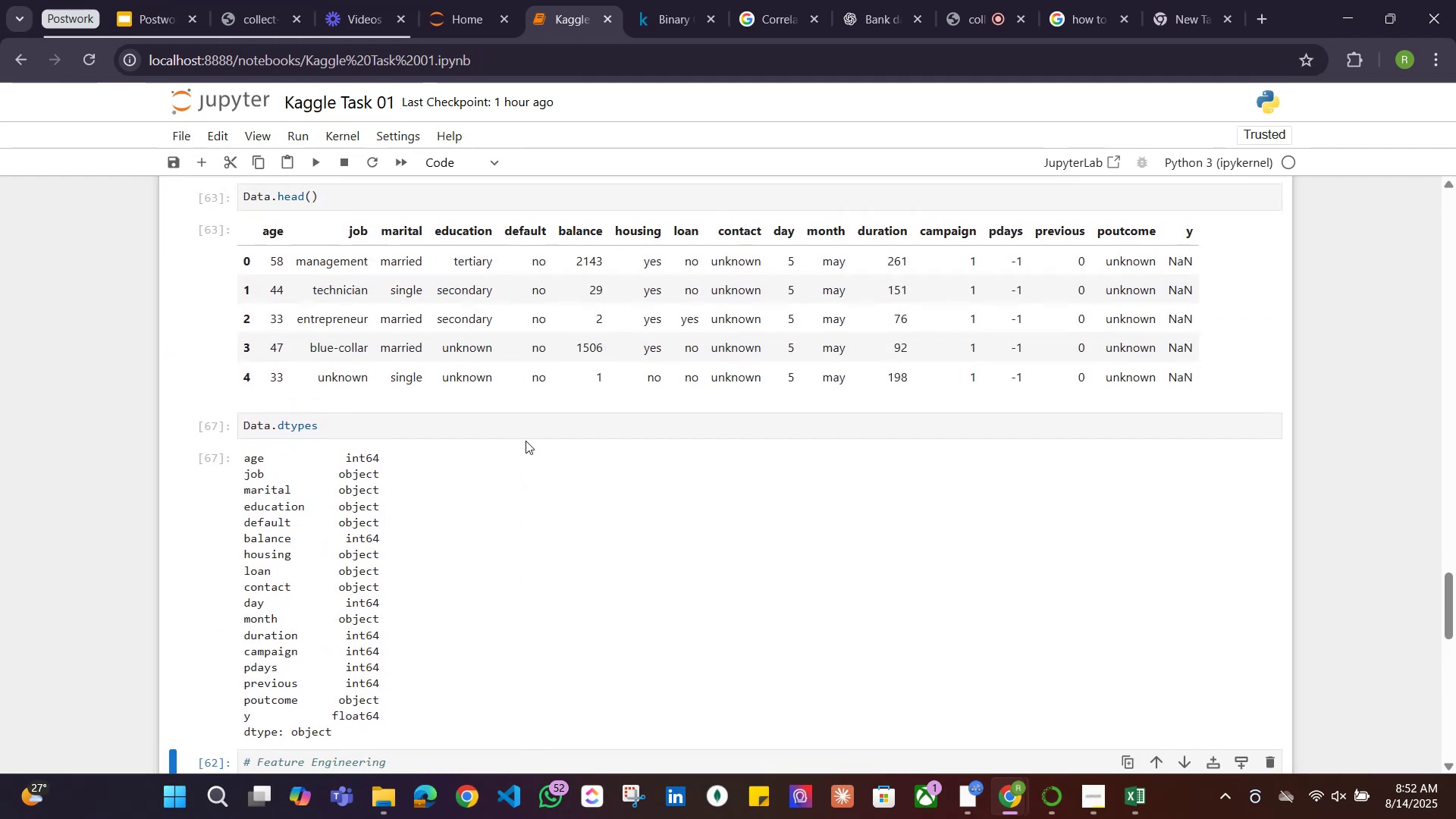 
scroll: coordinate [526, 441], scroll_direction: down, amount: 1.0
 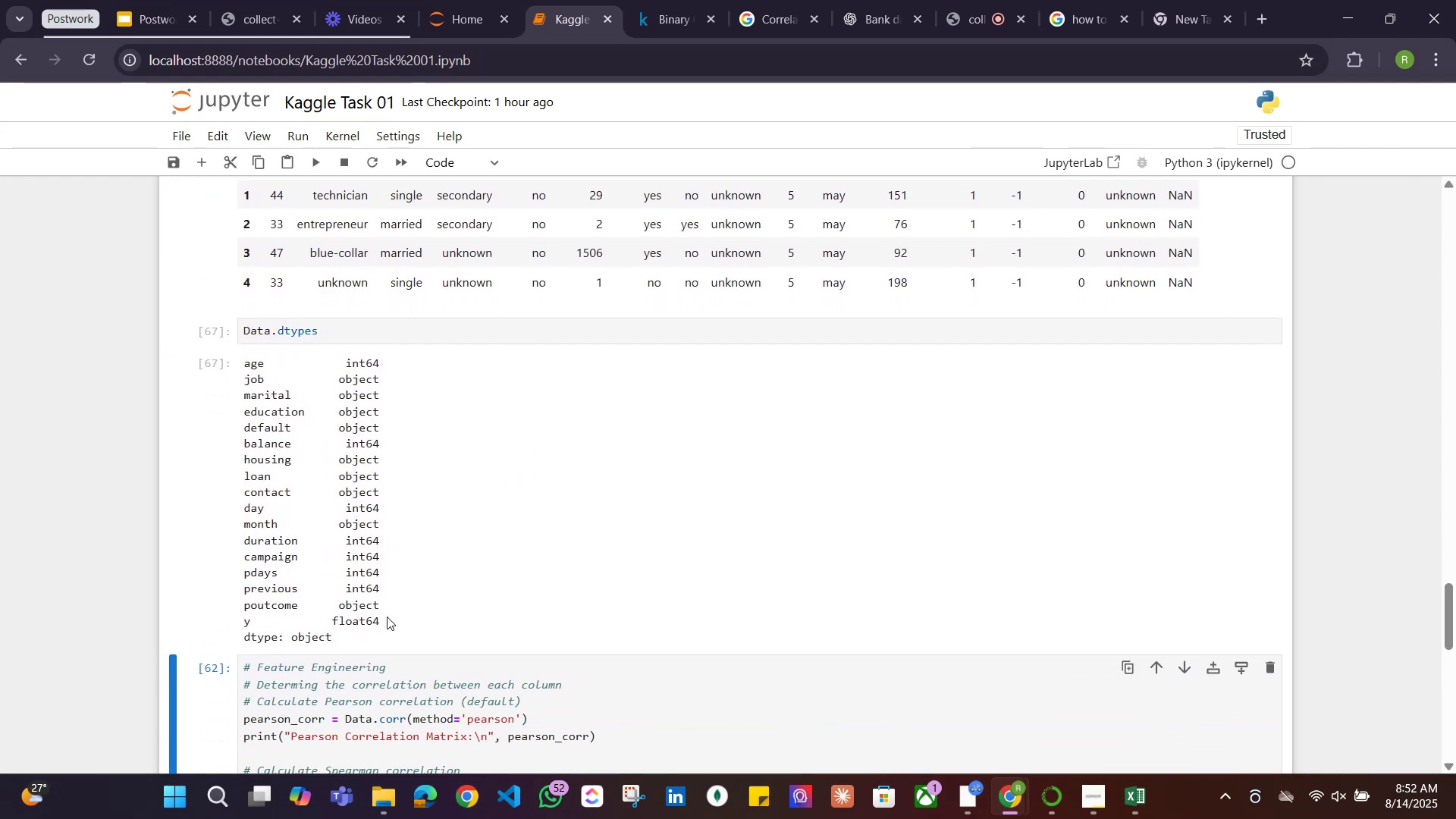 
left_click_drag(start_coordinate=[386, 625], to_coordinate=[243, 362])
 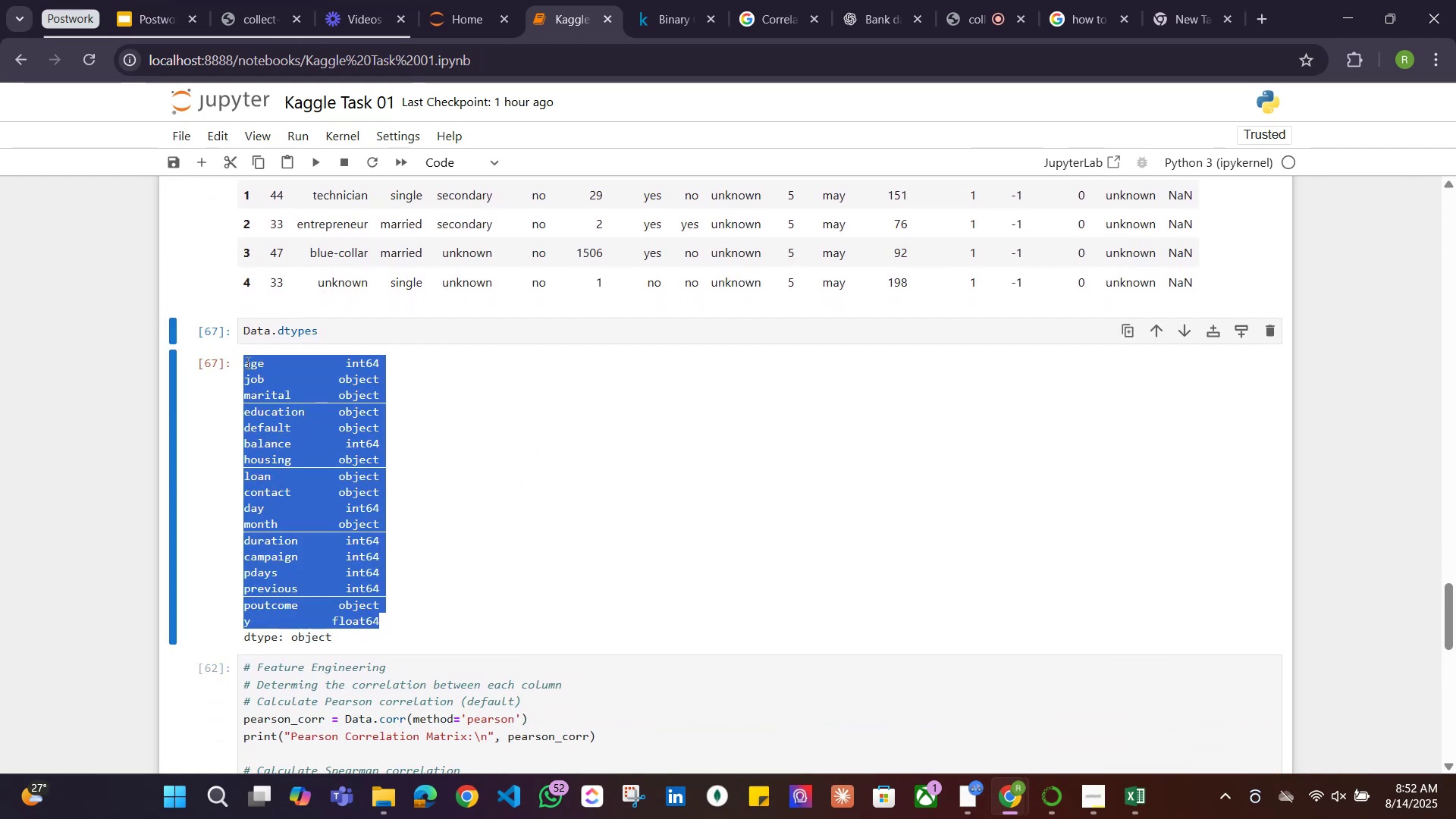 
key(Control+C)
 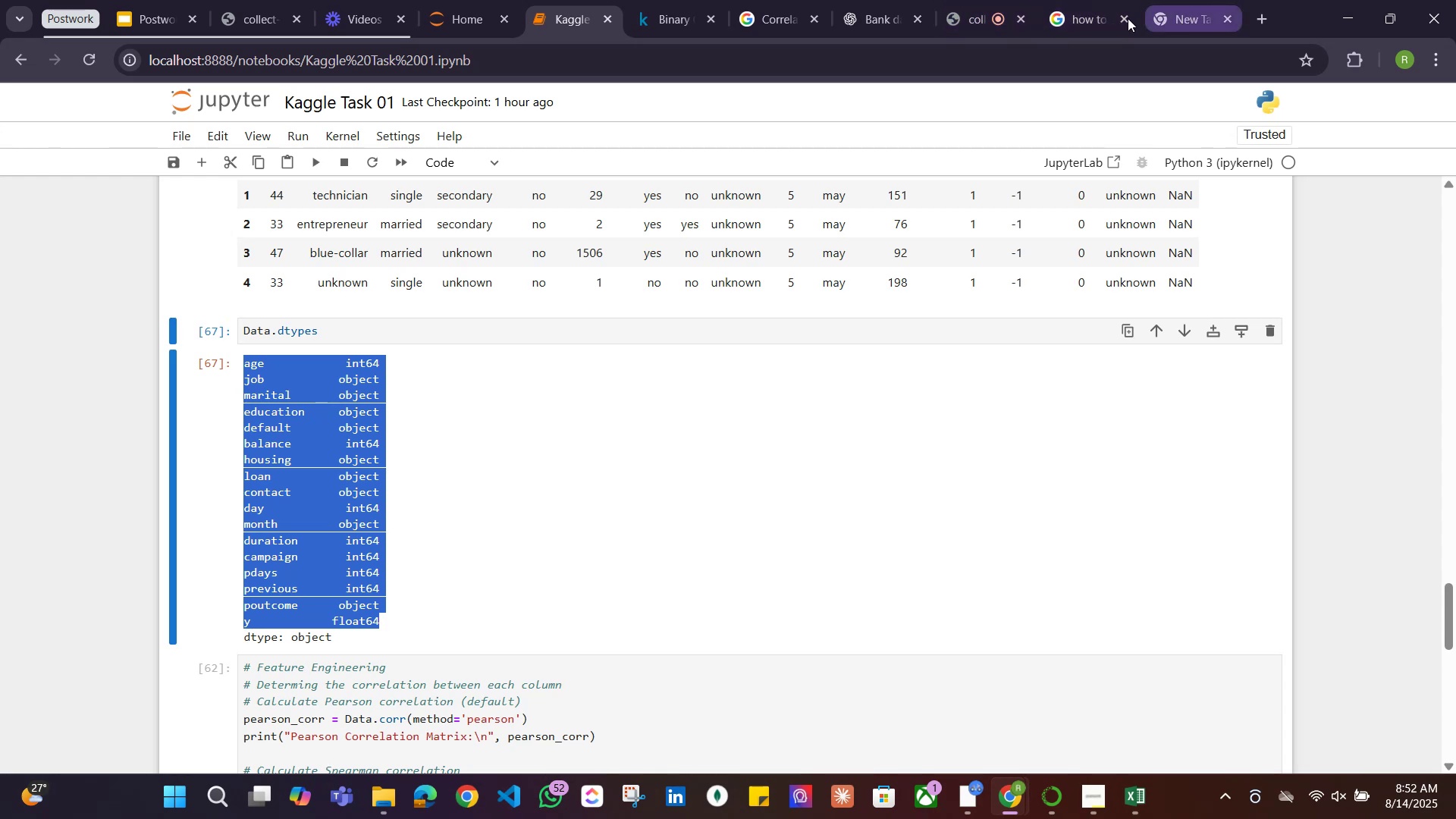 
left_click([858, 18])
 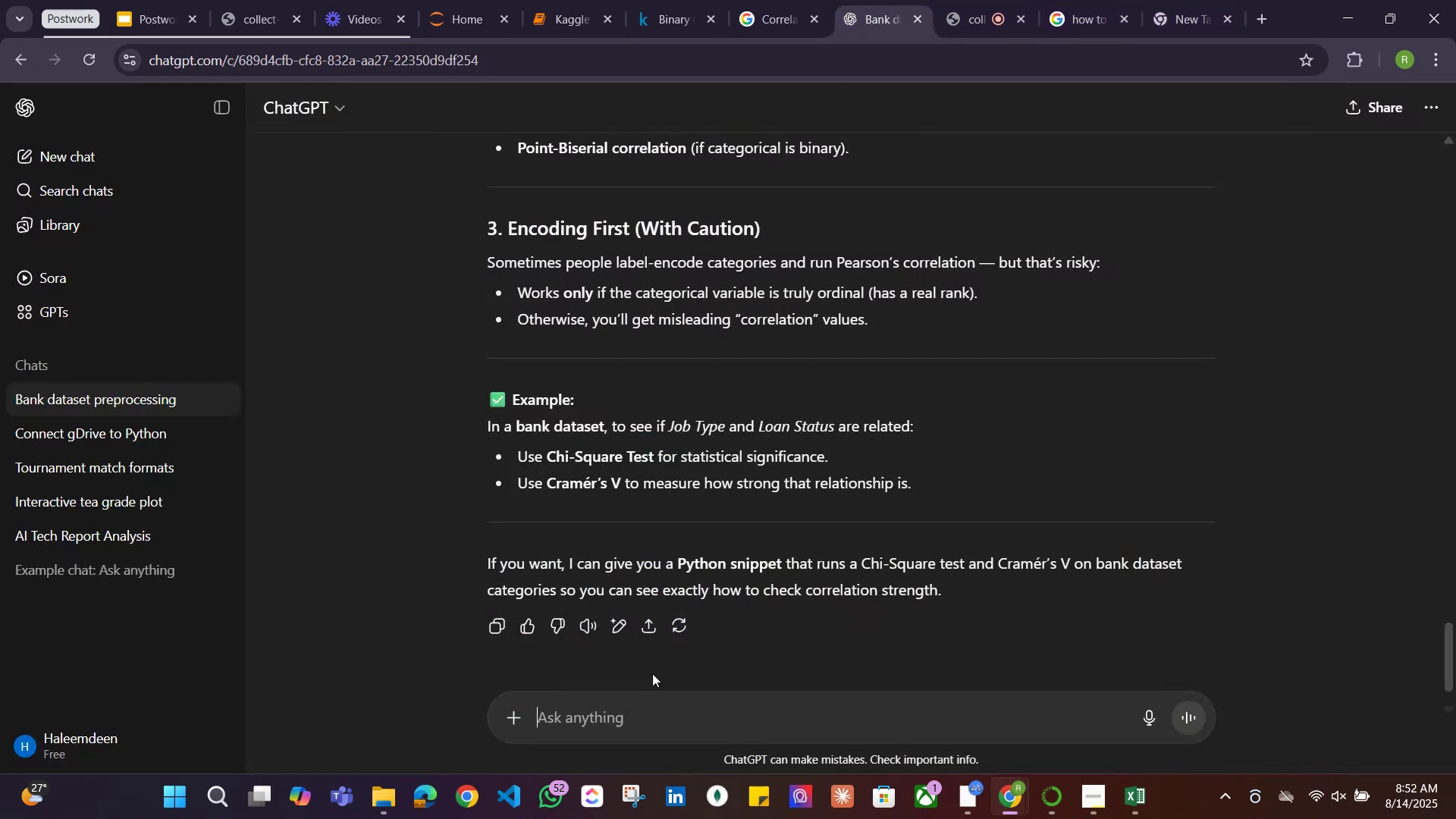 
scroll: coordinate [617, 686], scroll_direction: down, amount: 1.0
 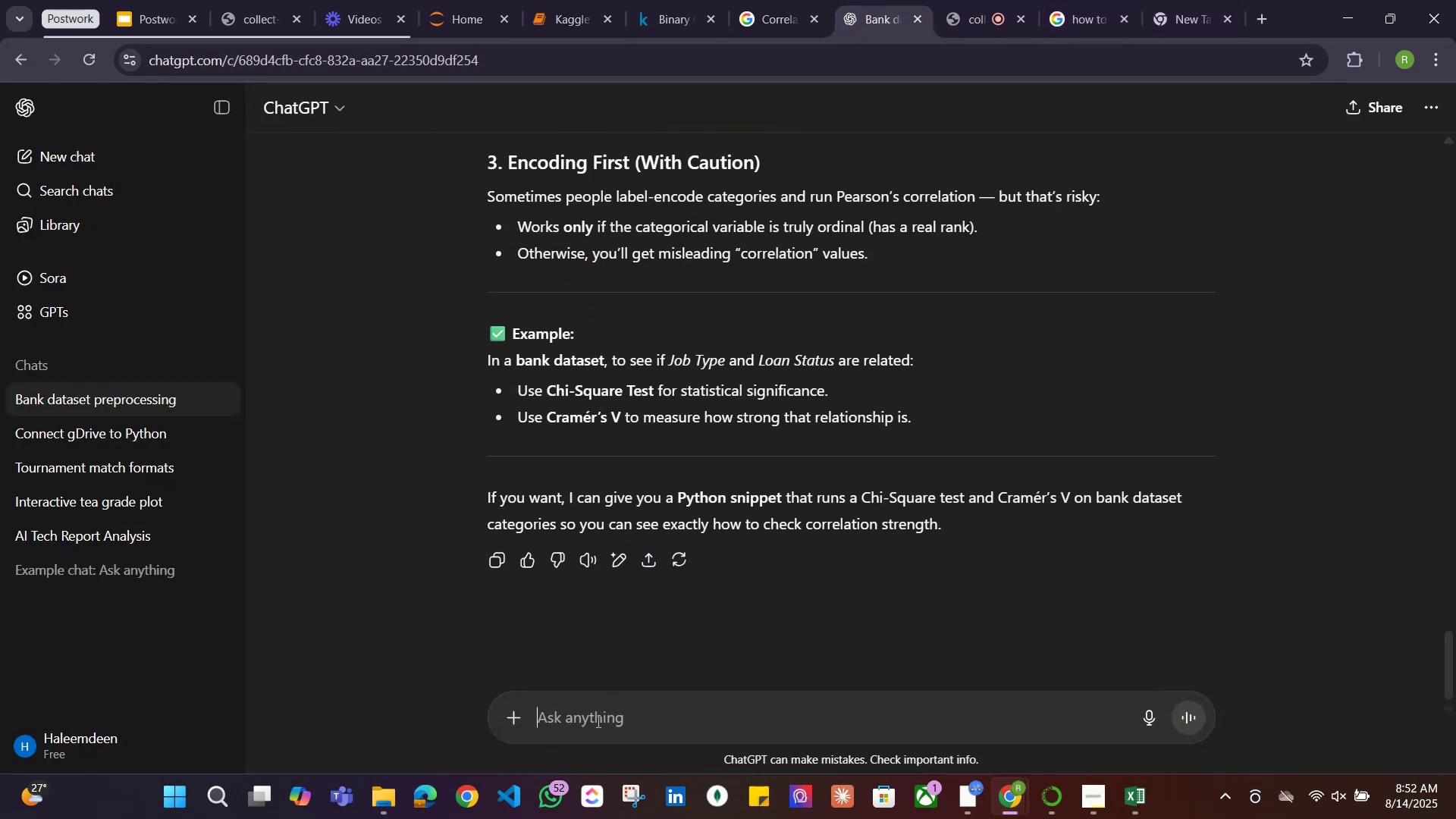 
left_click([597, 718])
 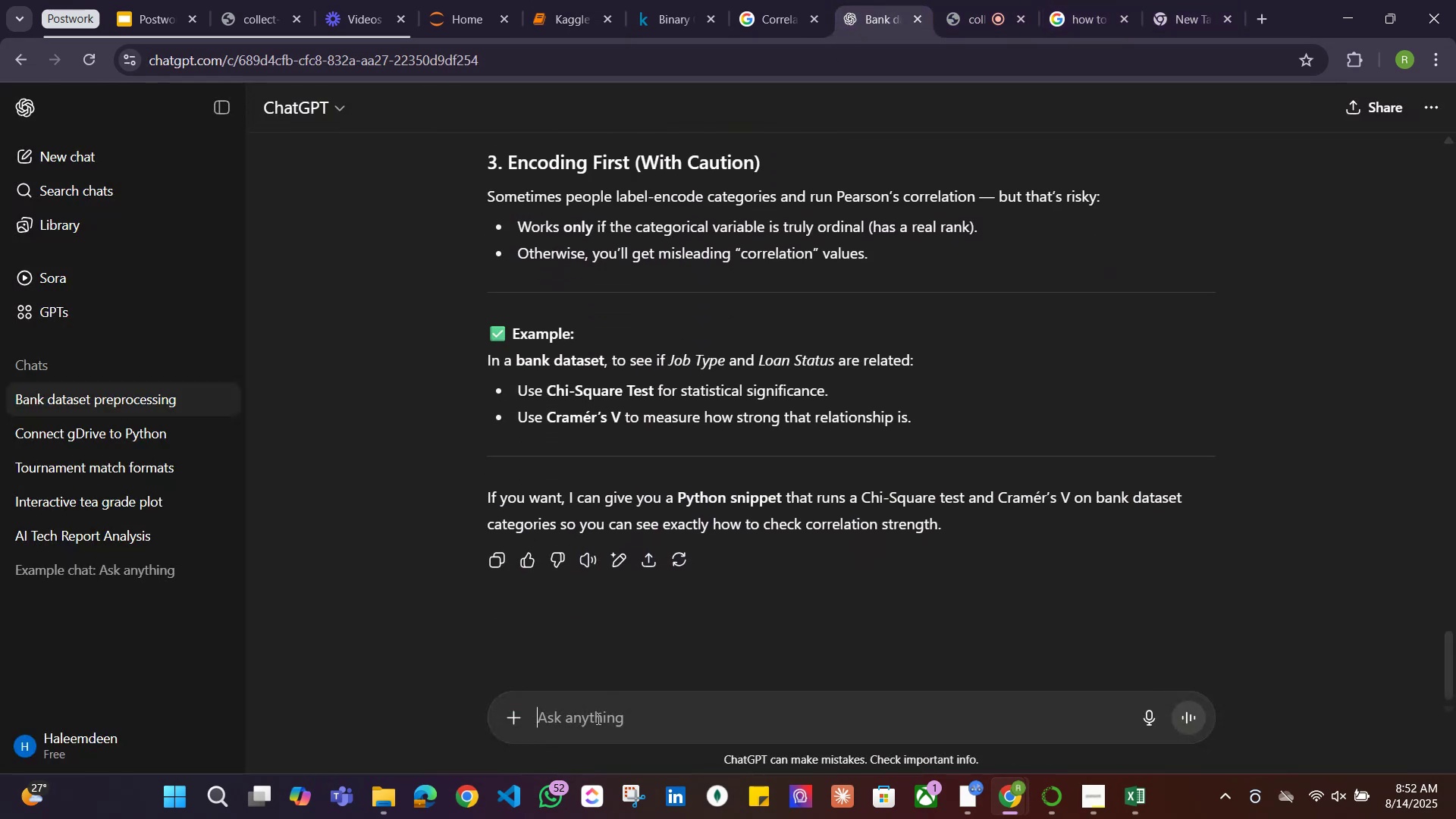 
key(Control+ControlLeft)
 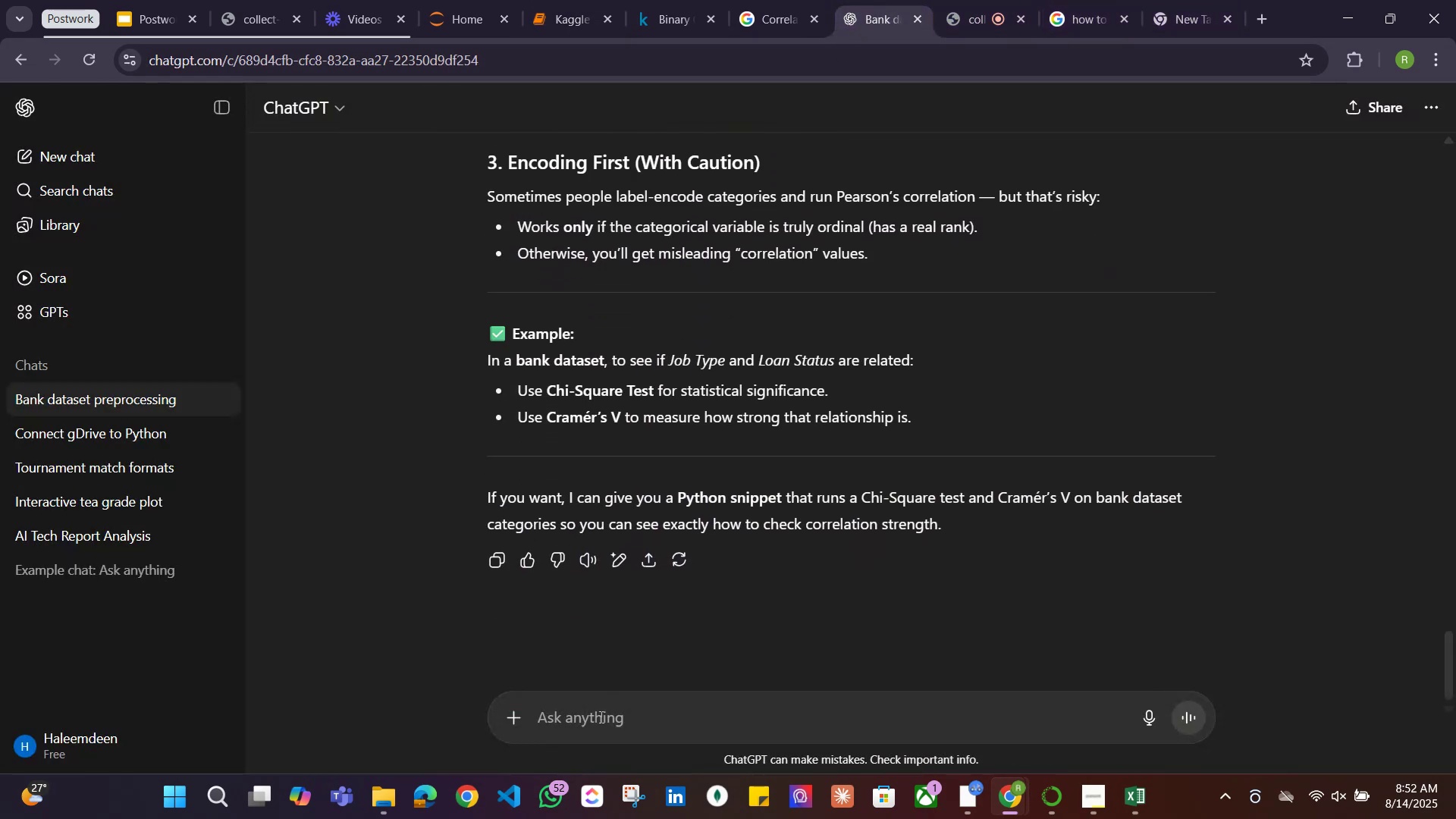 
key(Control+V)
 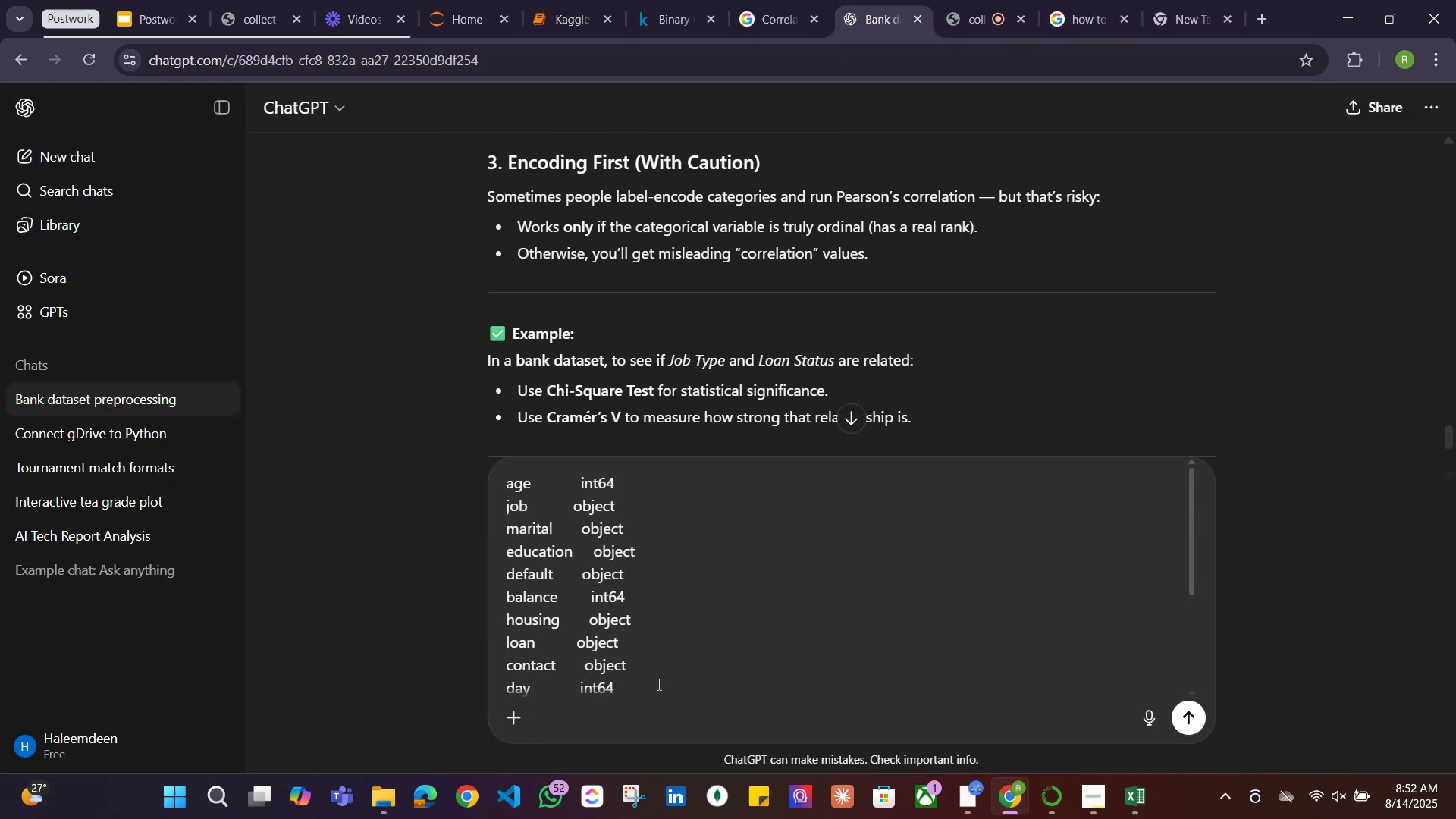 
scroll: coordinate [661, 670], scroll_direction: down, amount: 7.0
 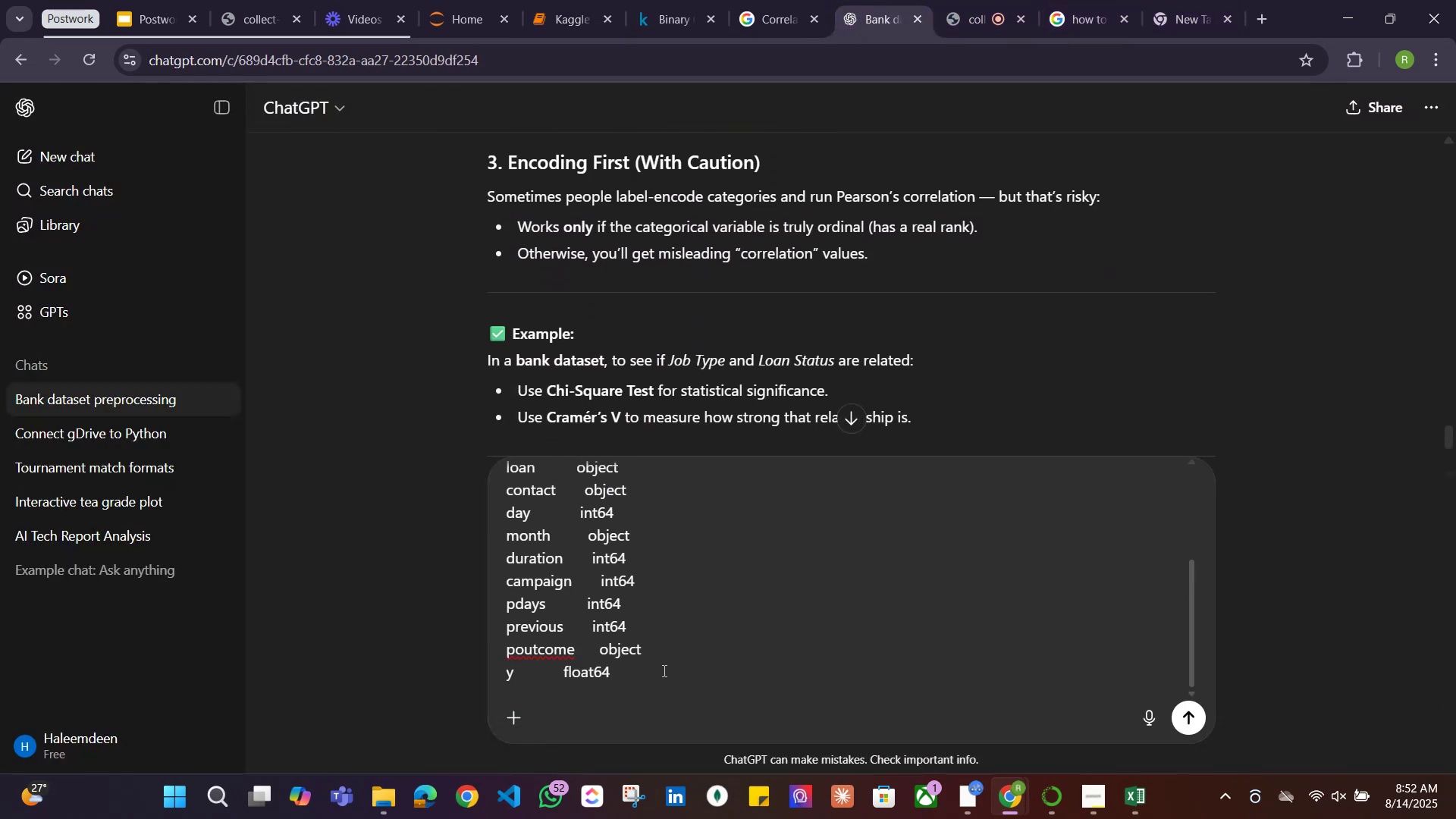 
key(Shift+Enter)
 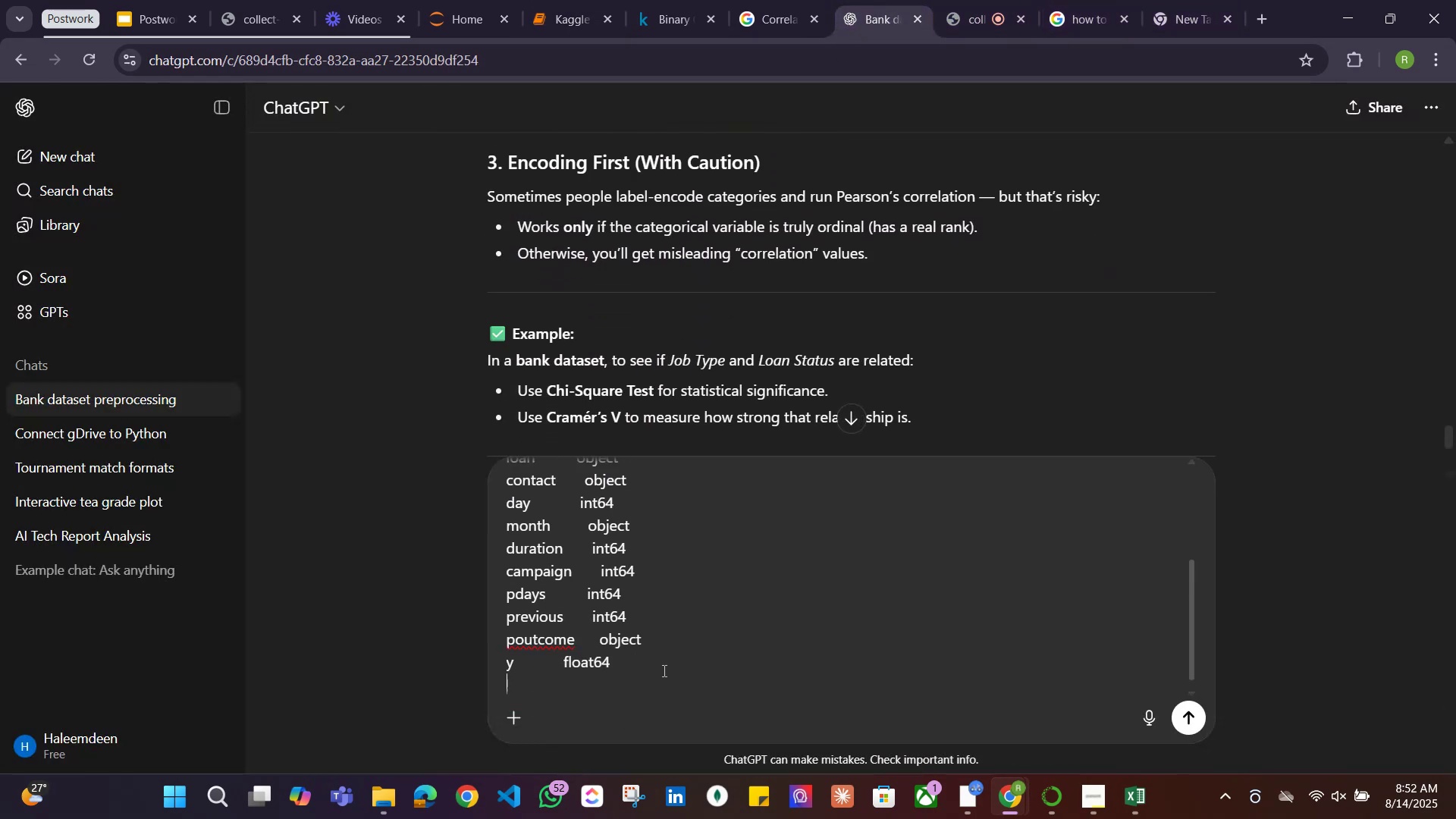 
key(Shift+Enter)
 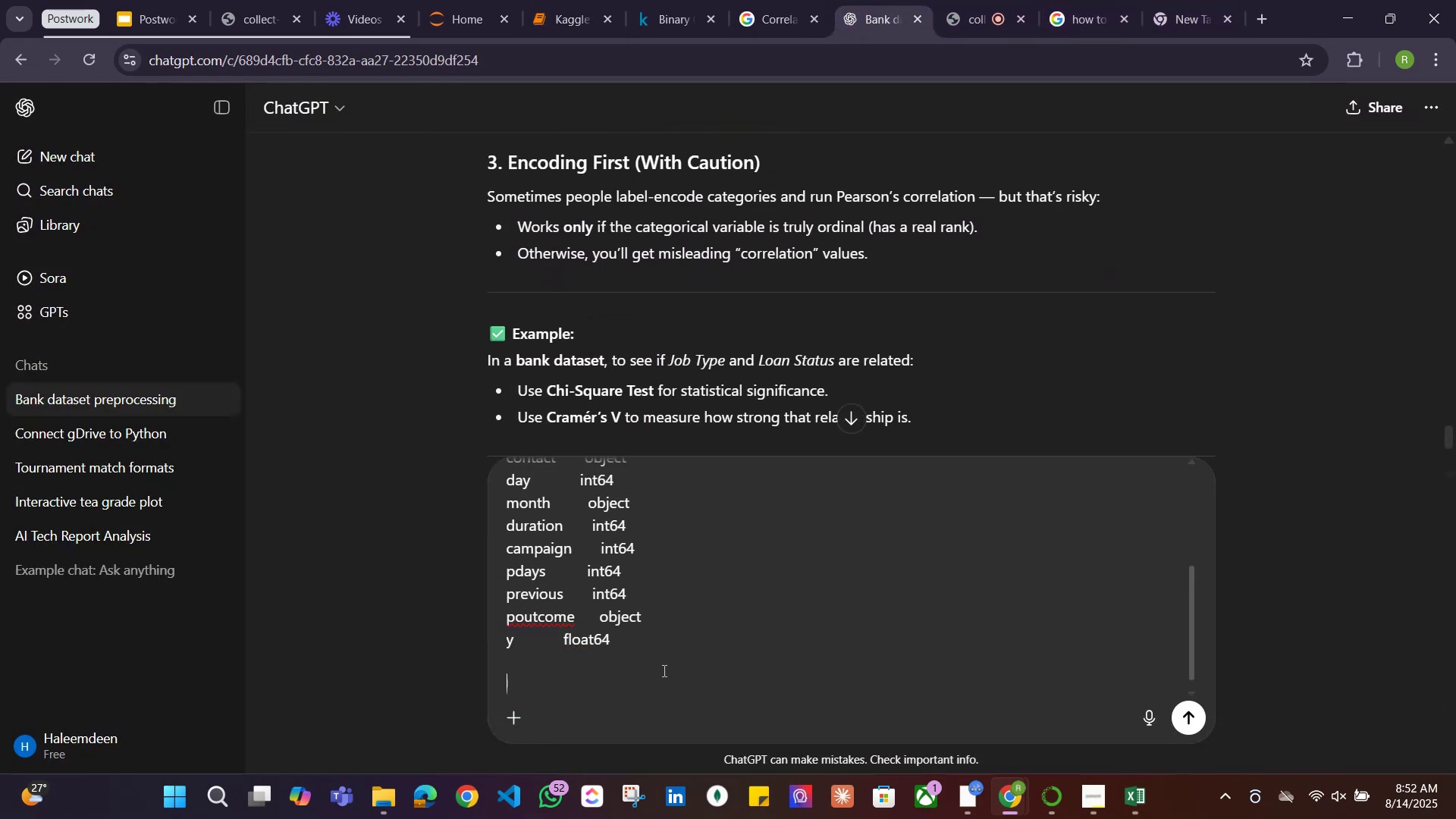 
type(these are columns and there datatypes, what would be the best way to find the correlation of each column with th)
key(Backspace)
key(Backspace)
type(our outcome )
 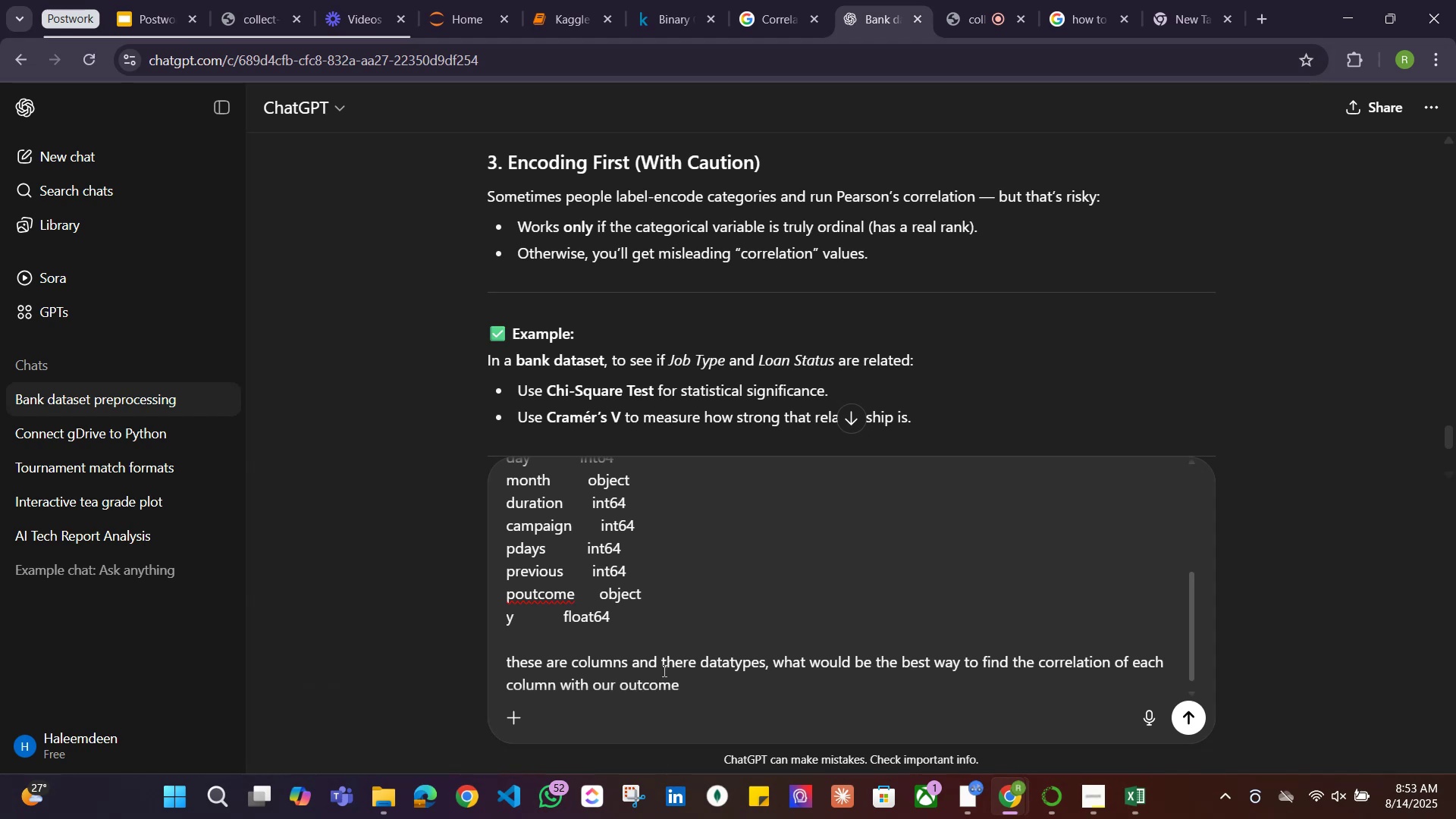 
key(Y)
 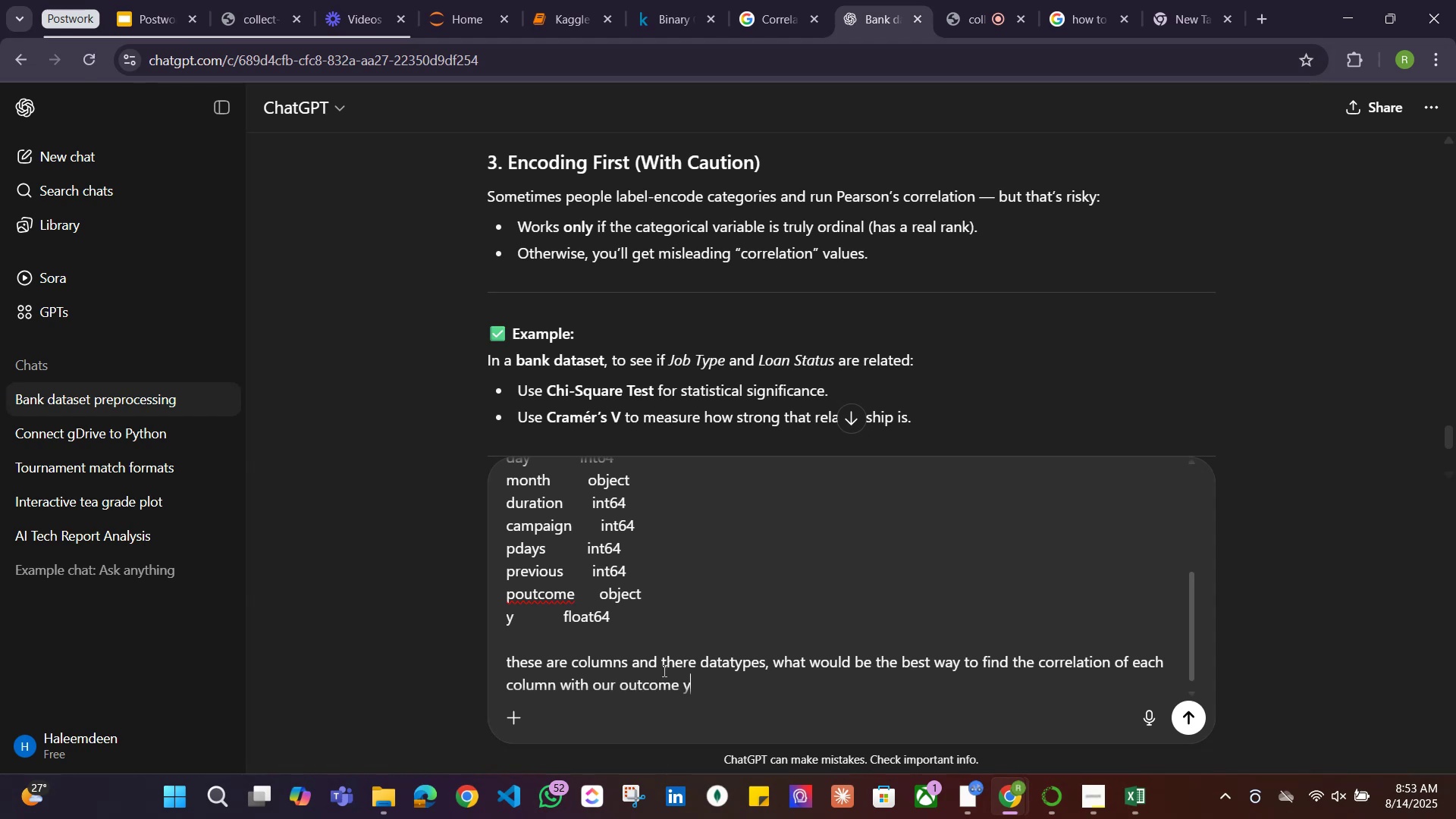 
hold_key(key=Backspace, duration=0.64)
 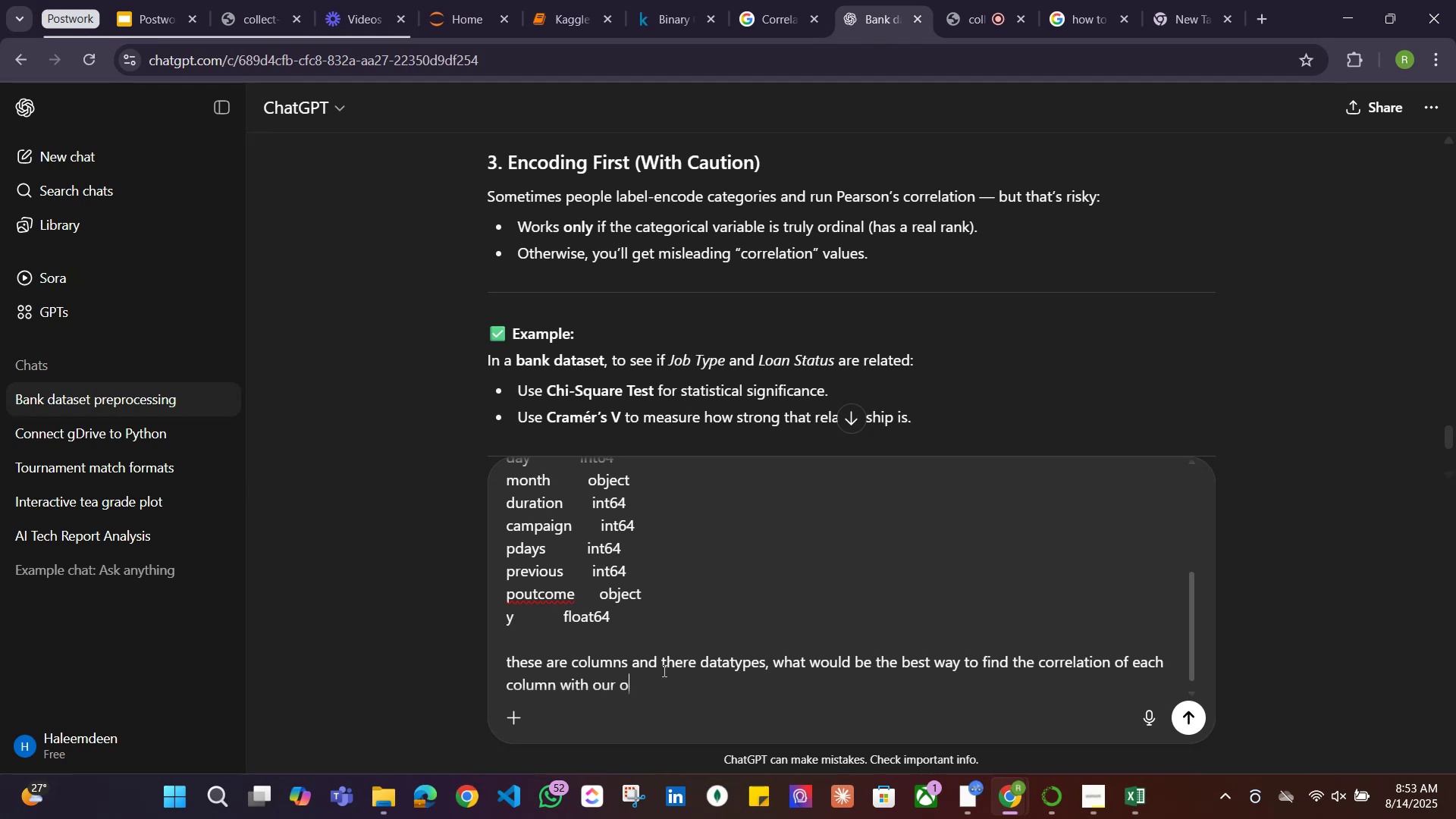 
key(Backspace)
key(Backspace)
type(grount)
key(Backspace)
type(dtruth ot)
key(Backspace)
type(r outcome column u)
key(Backspace)
type(y')
key(Backspace)
key(Backspace)
type('y')
 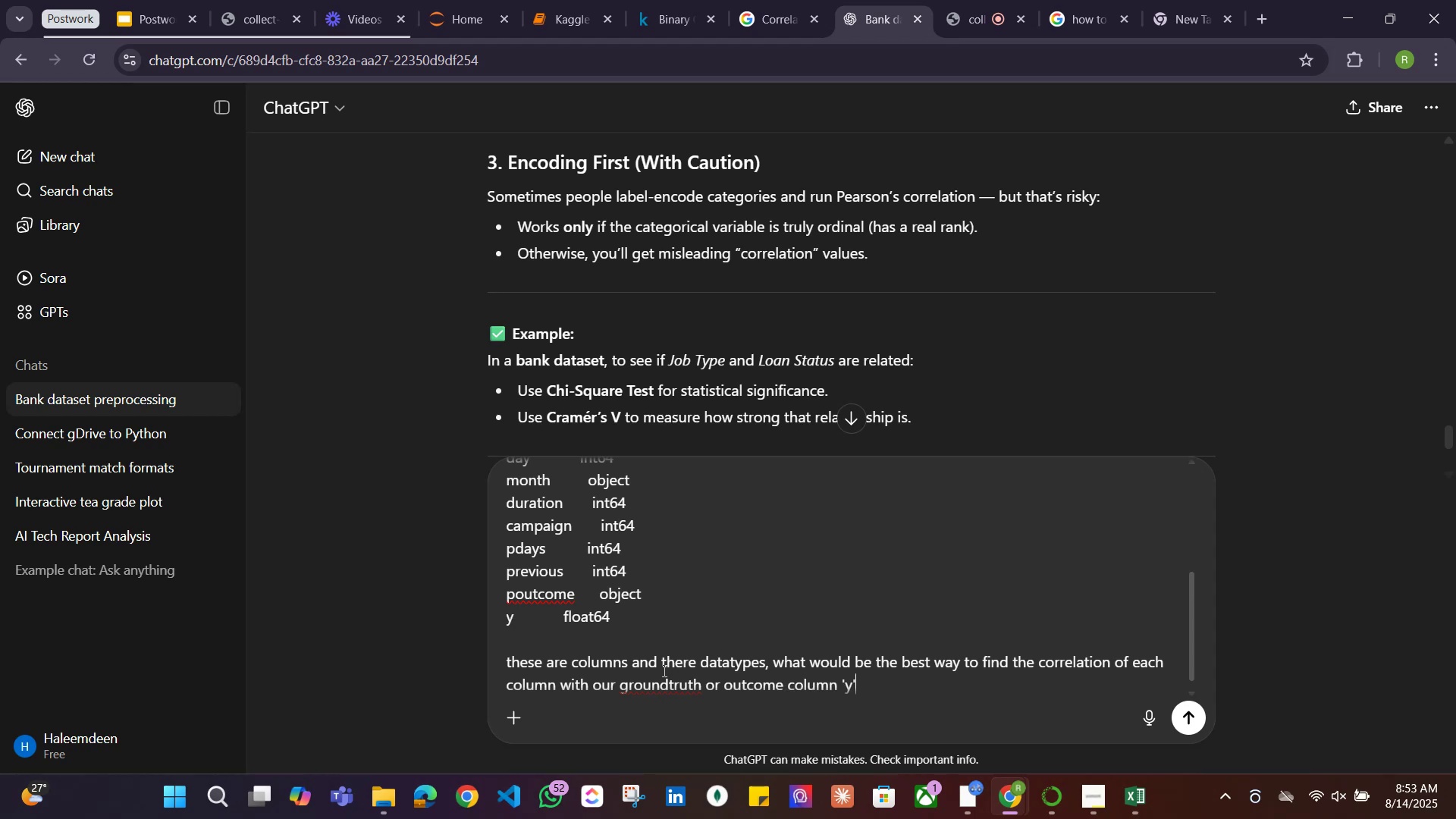 
key(Enter)
 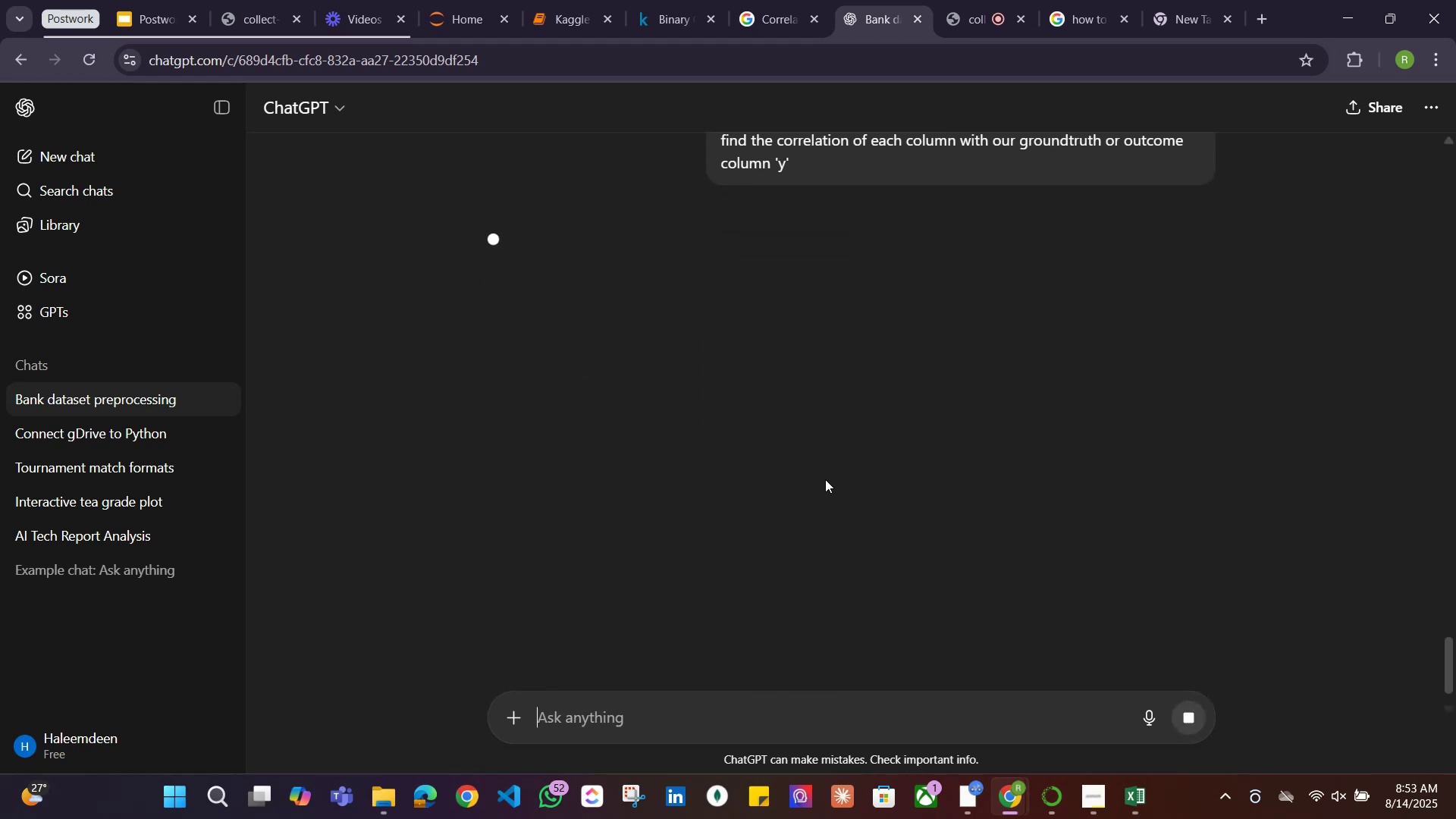 
wait(5.06)
 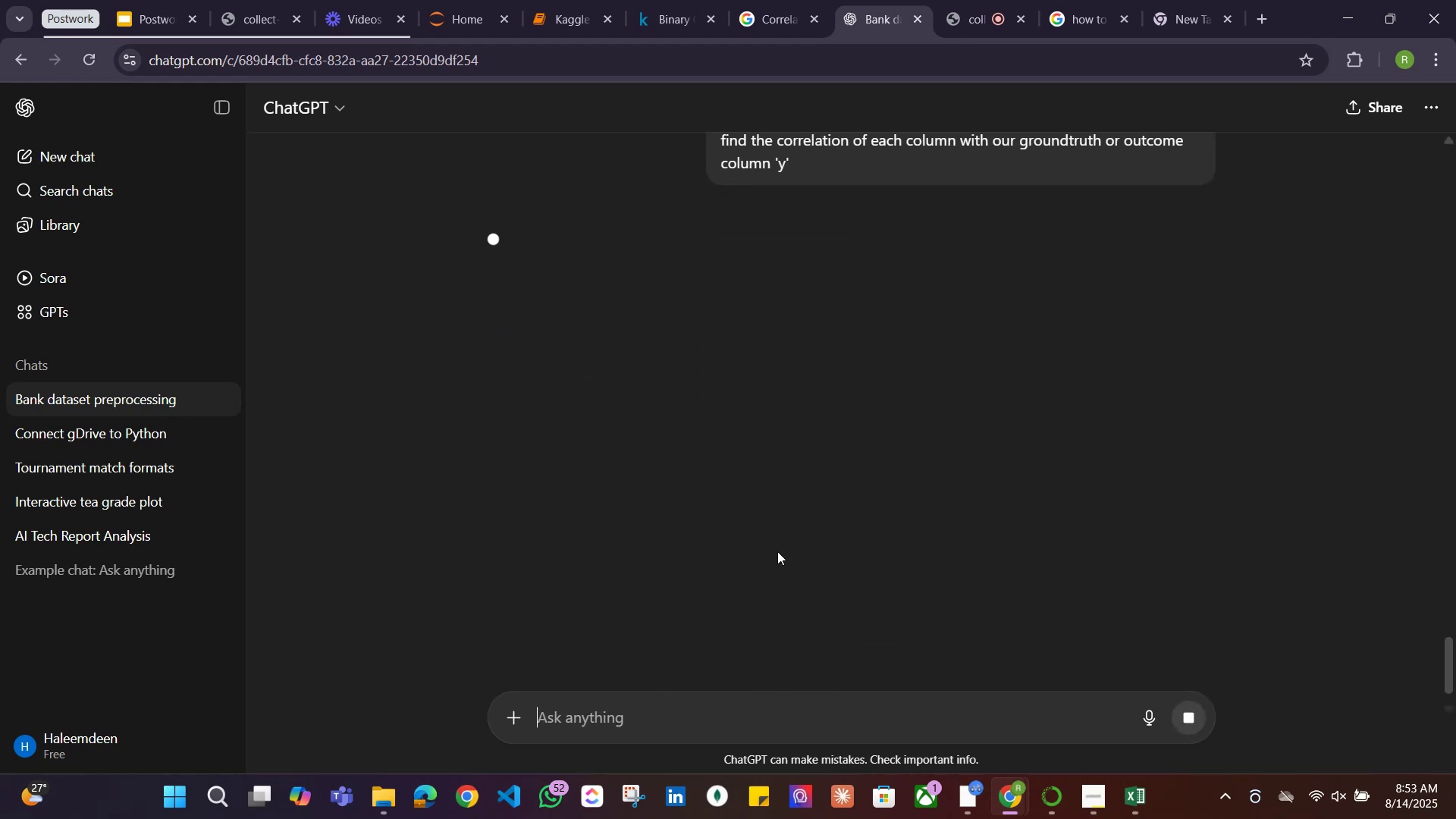 
scroll: coordinate [937, 460], scroll_direction: up, amount: 2.0
 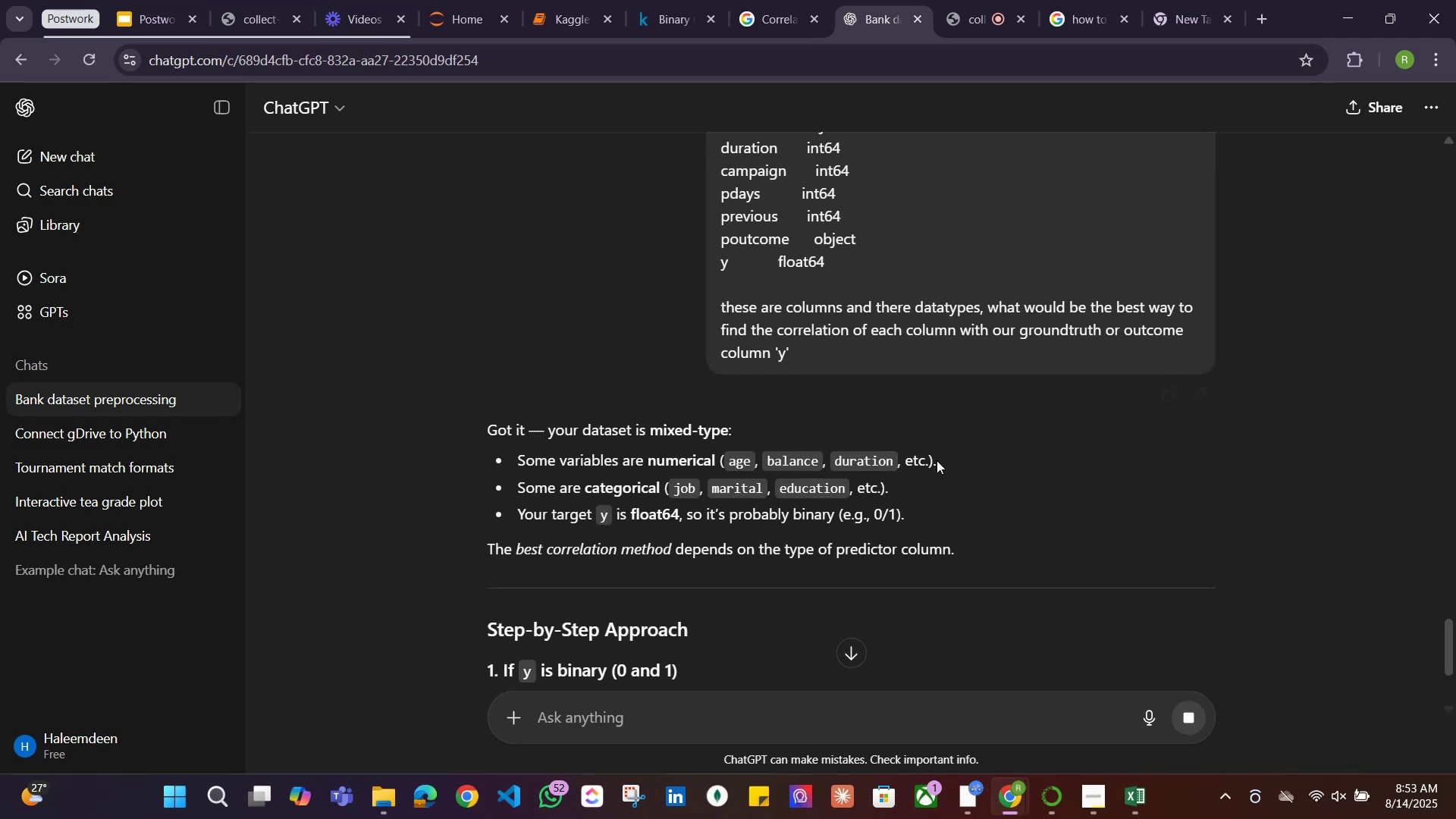 
scroll: coordinate [670, 397], scroll_direction: down, amount: 3.0
 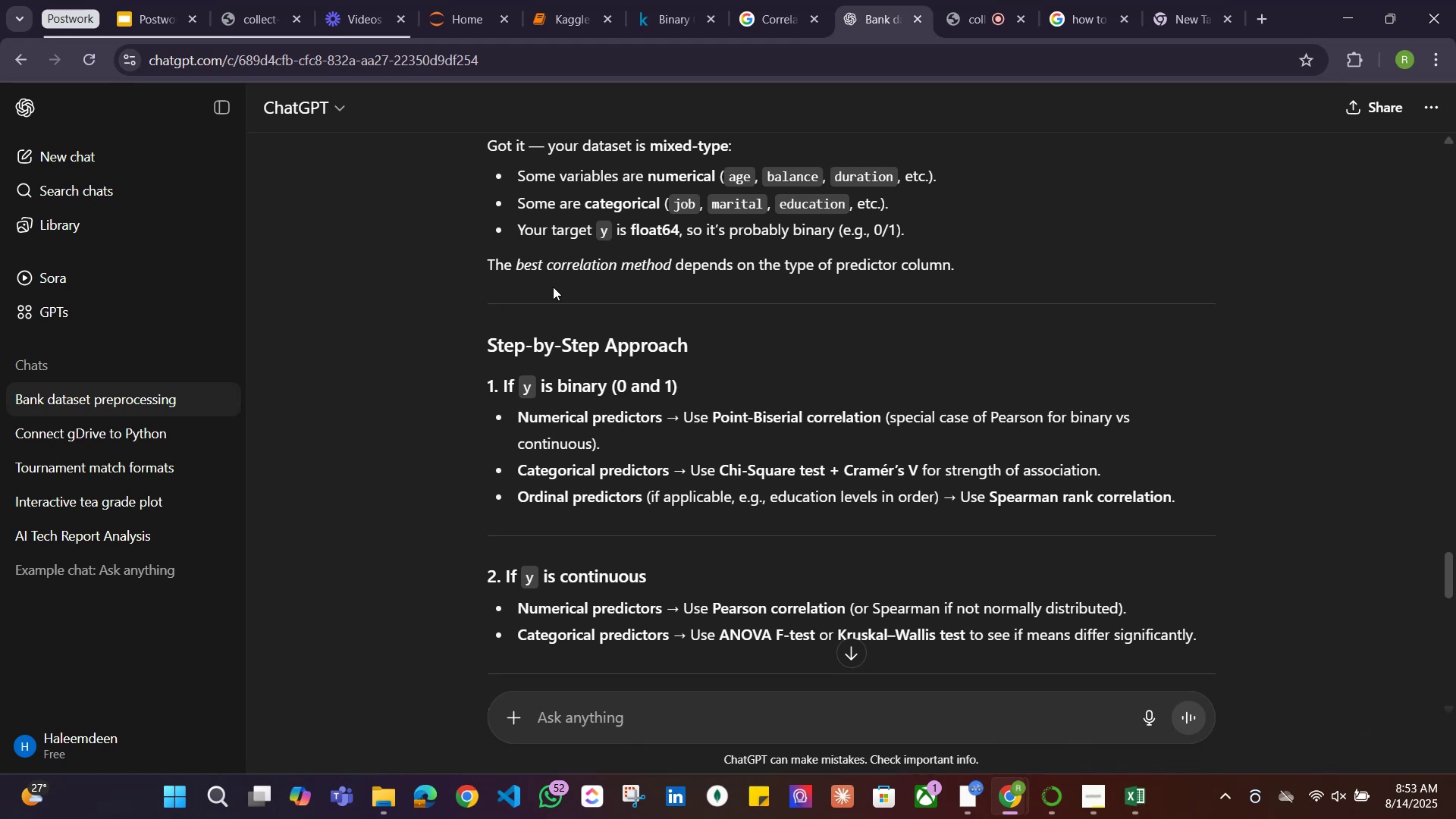 
wait(7.43)
 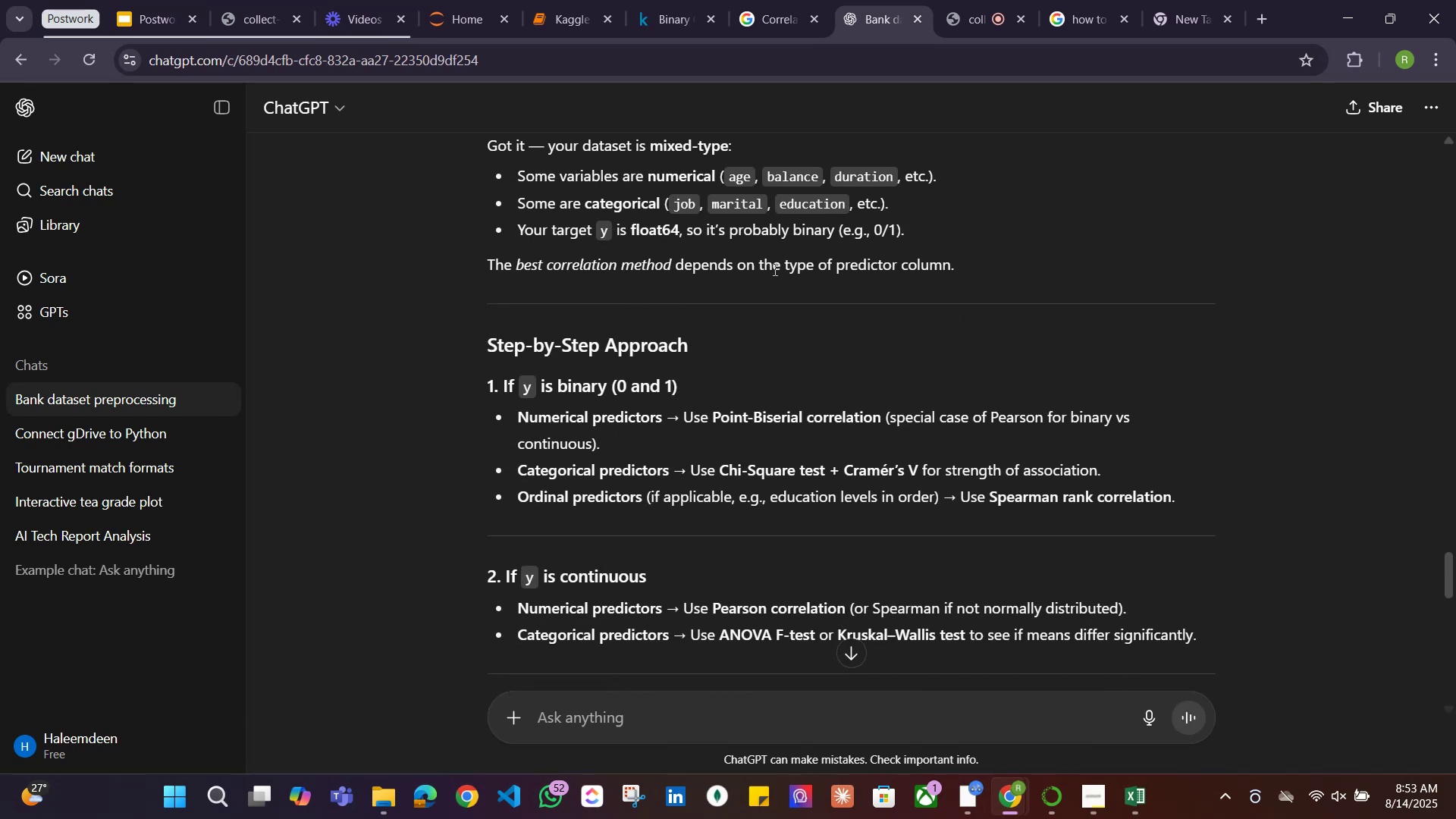 
scroll: coordinate [801, 302], scroll_direction: down, amount: 1.0
 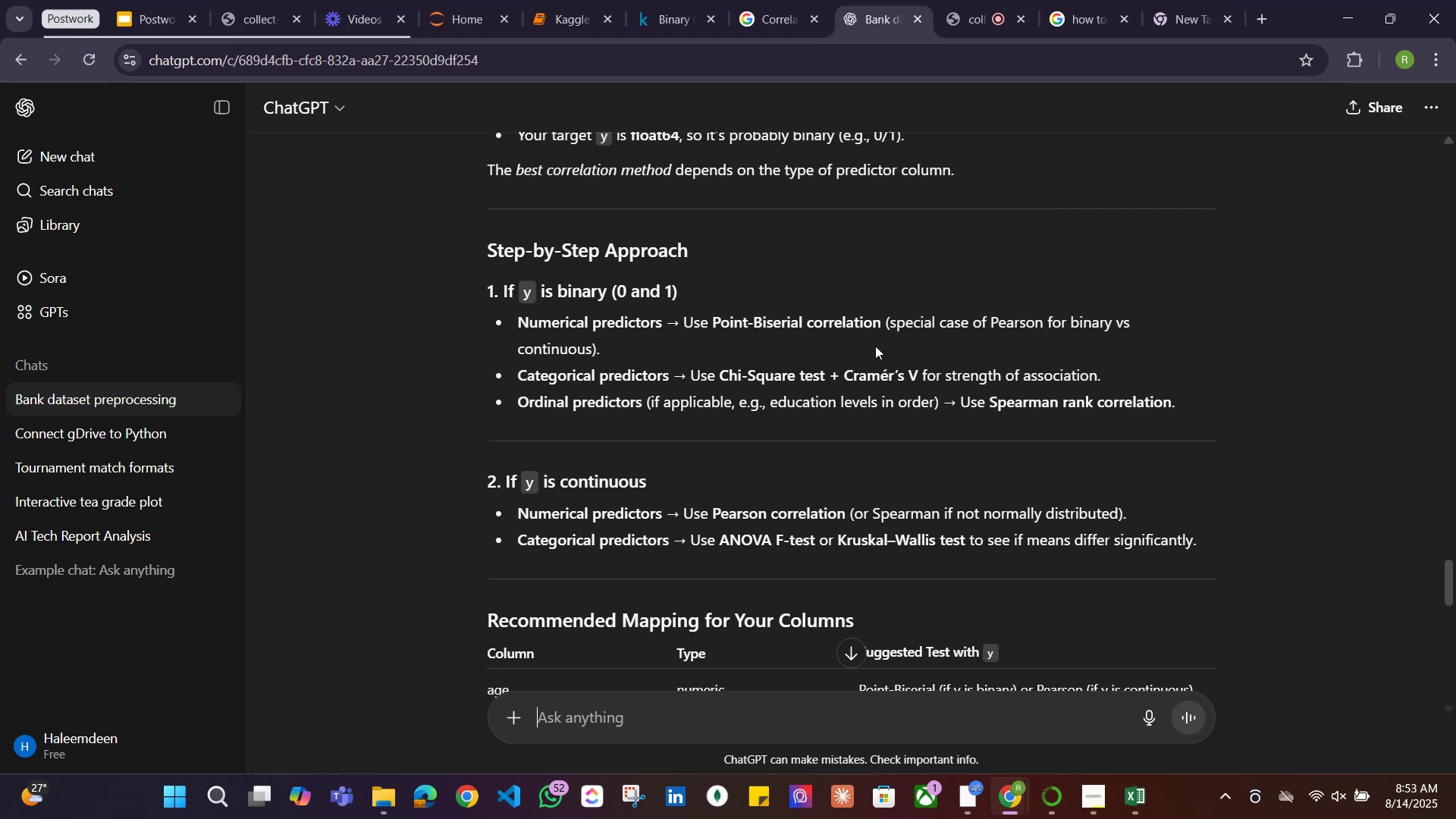 
wait(10.87)
 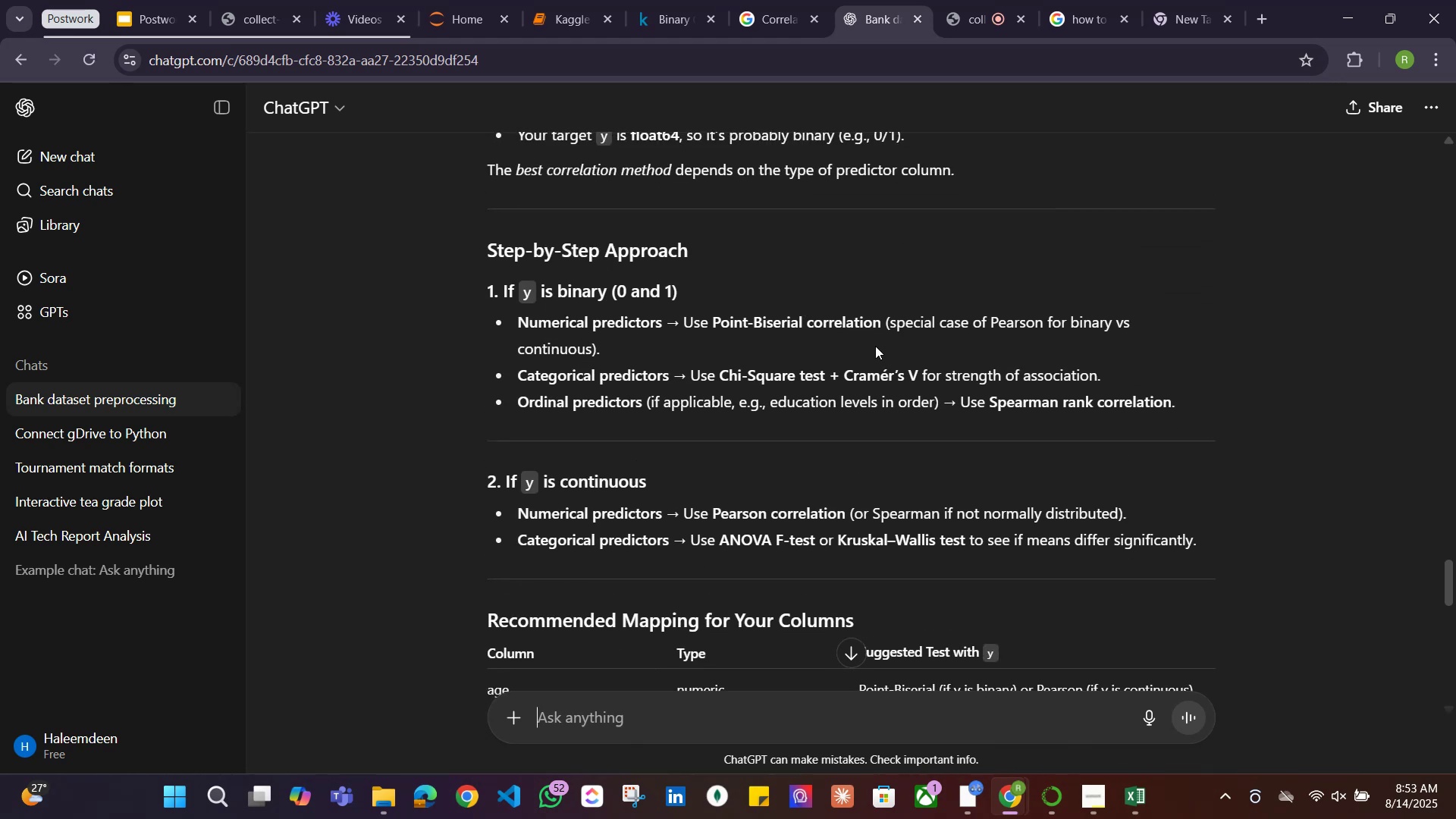 
scroll: coordinate [876, 339], scroll_direction: down, amount: 2.0
 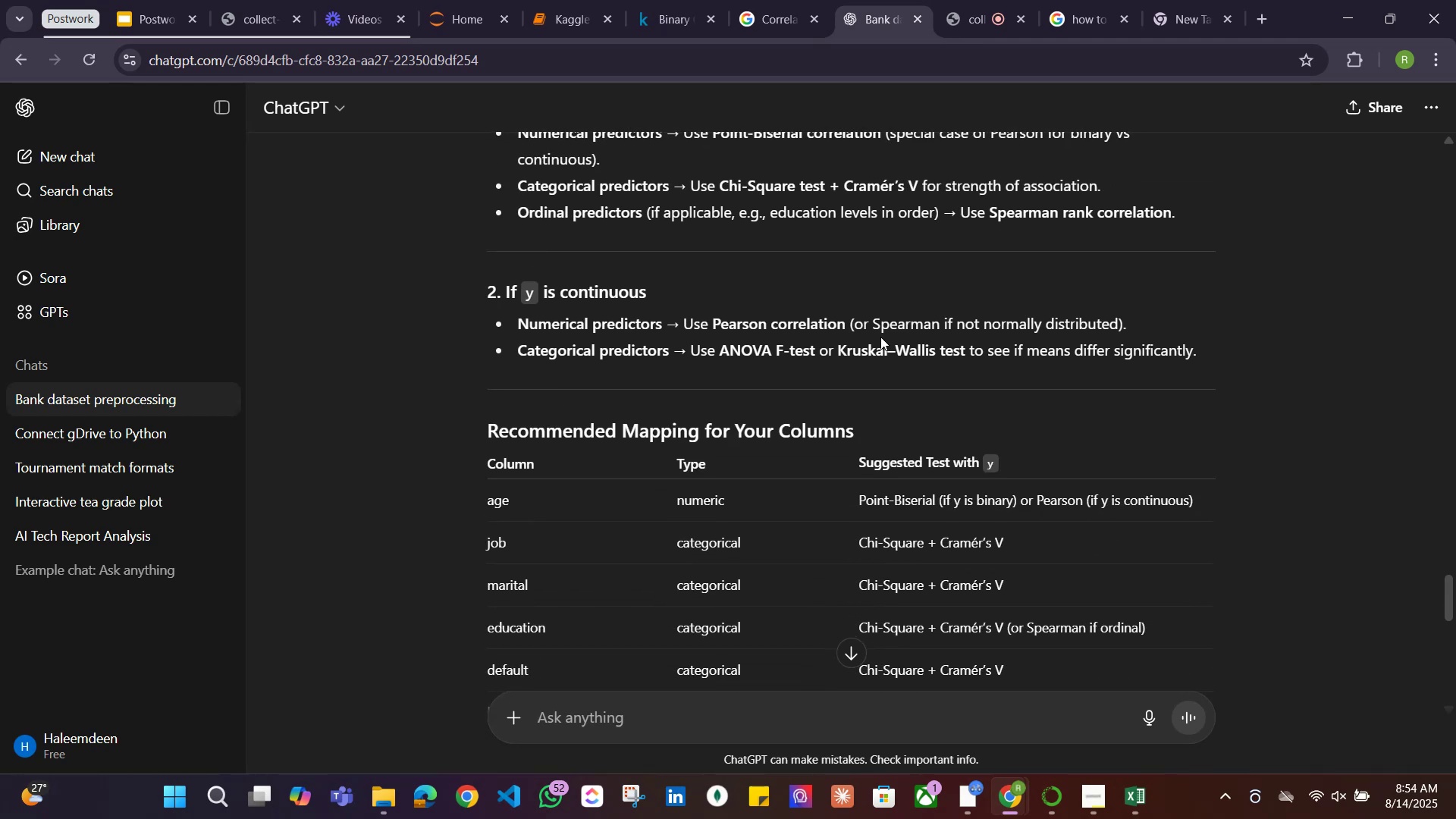 
scroll: coordinate [882, 336], scroll_direction: up, amount: 1.0
 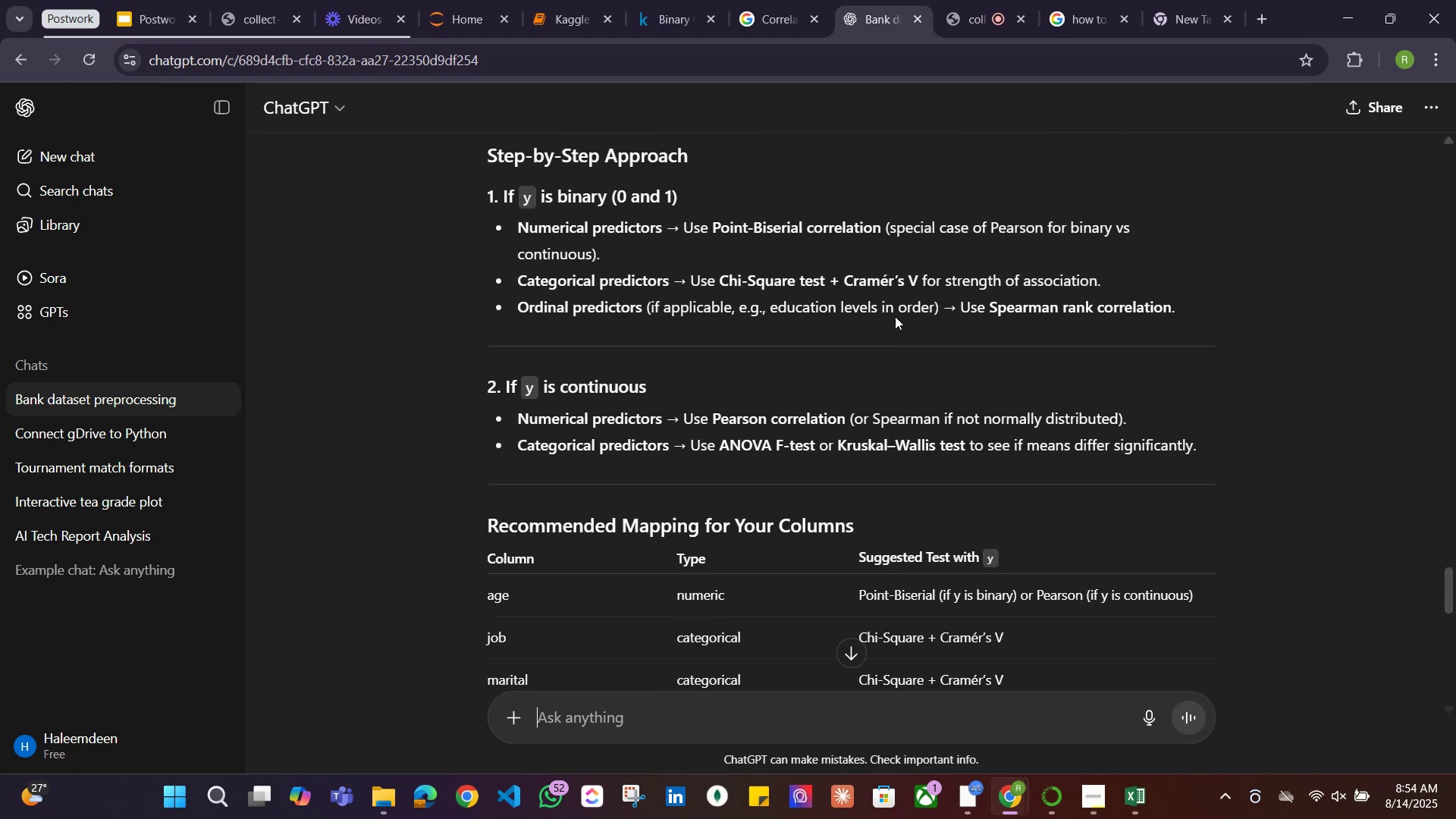 
scroll: coordinate [817, 337], scroll_direction: down, amount: 1.0
 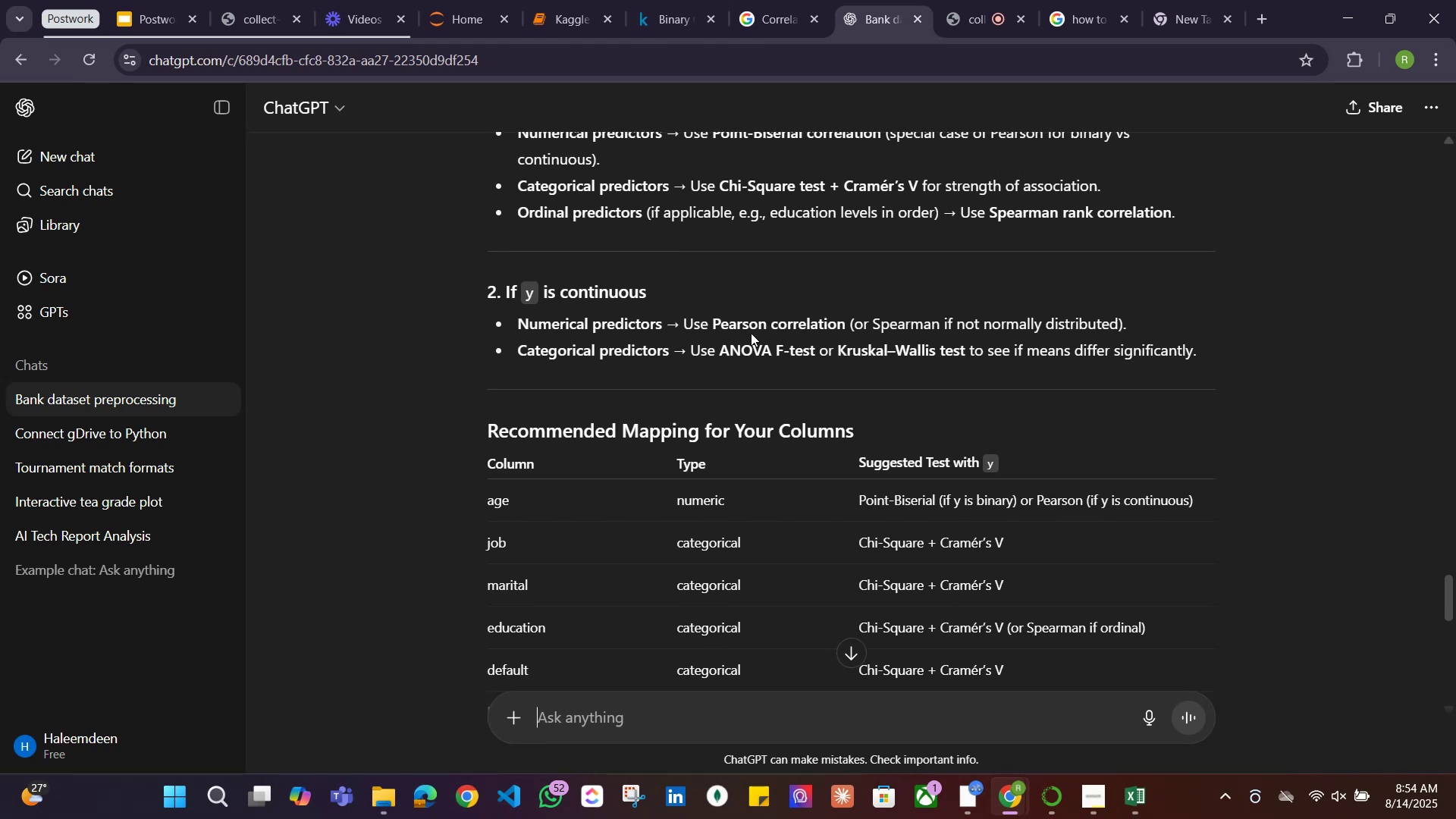 
wait(7.79)
 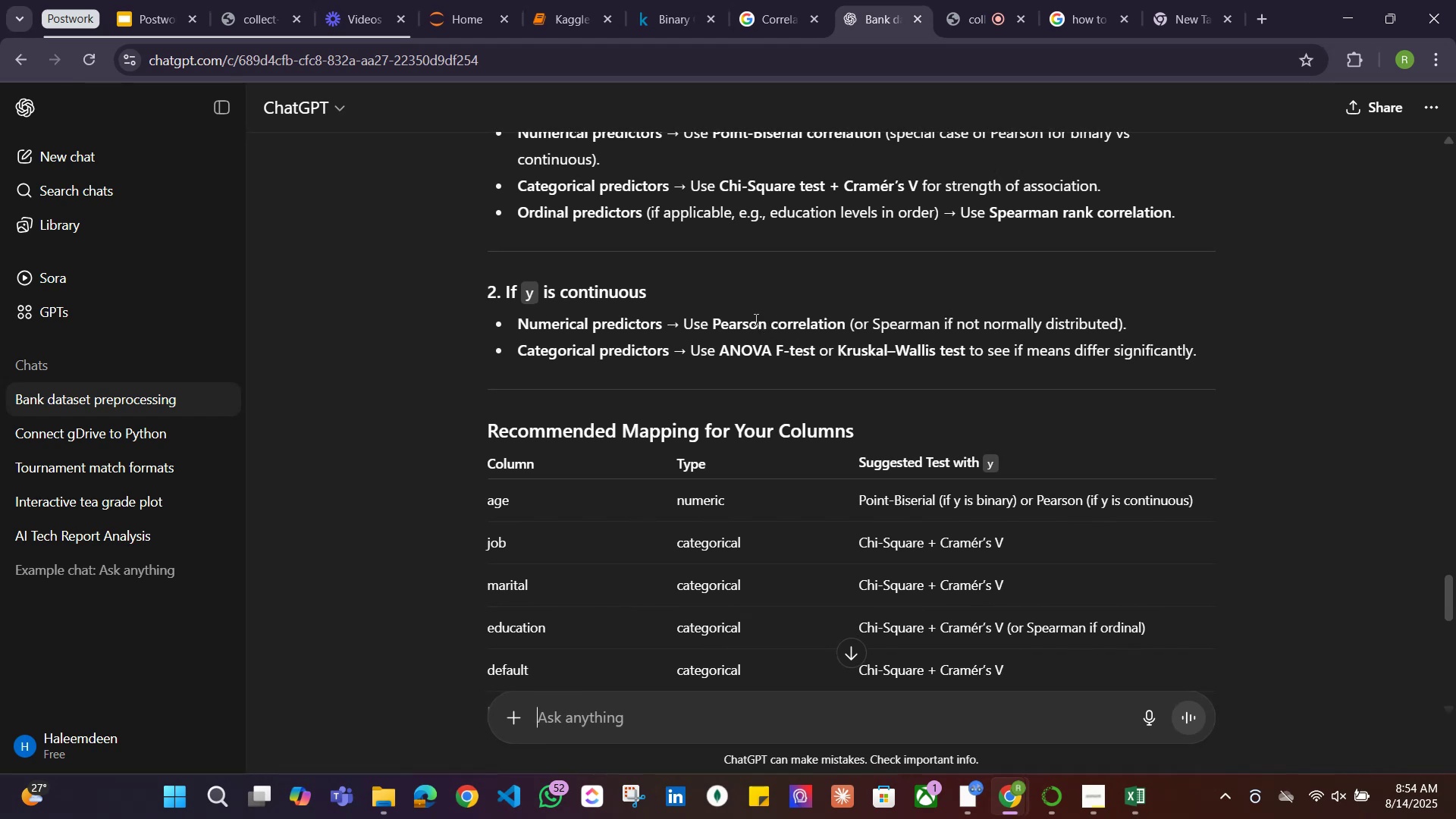 
scroll: coordinate [777, 396], scroll_direction: down, amount: 1.0
 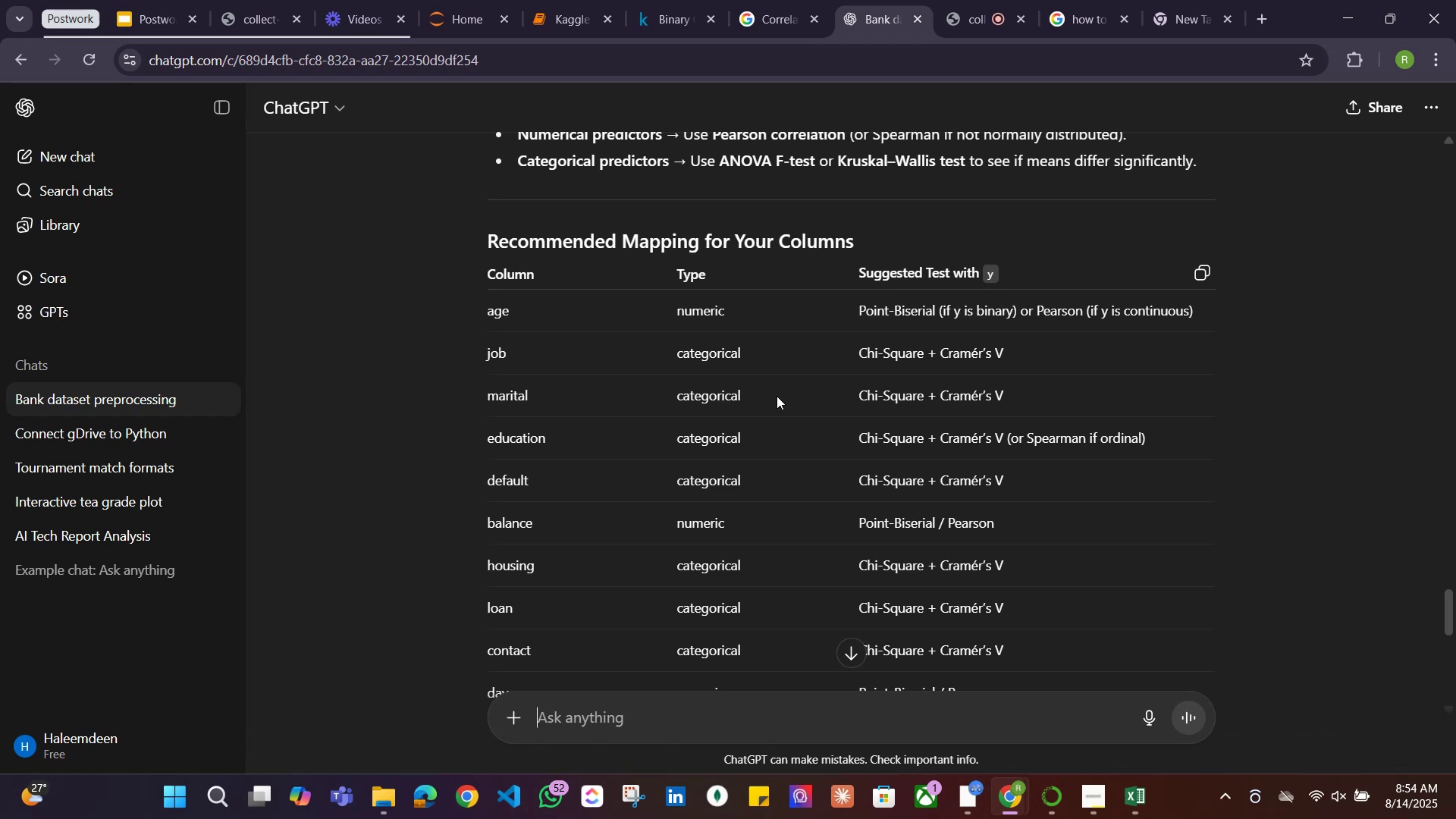 
wait(8.03)
 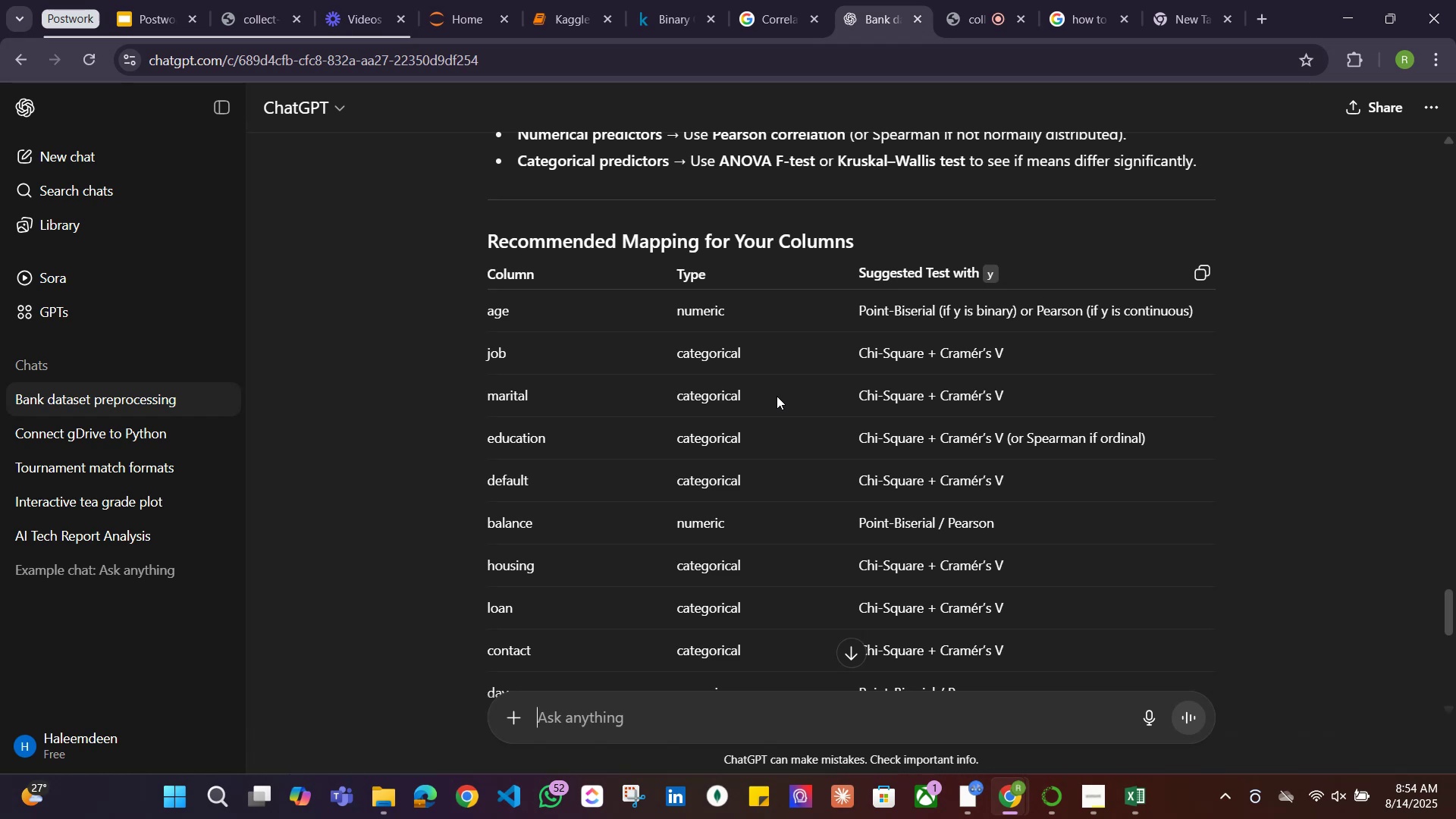 
scroll: coordinate [883, 312], scroll_direction: down, amount: 1.0
 